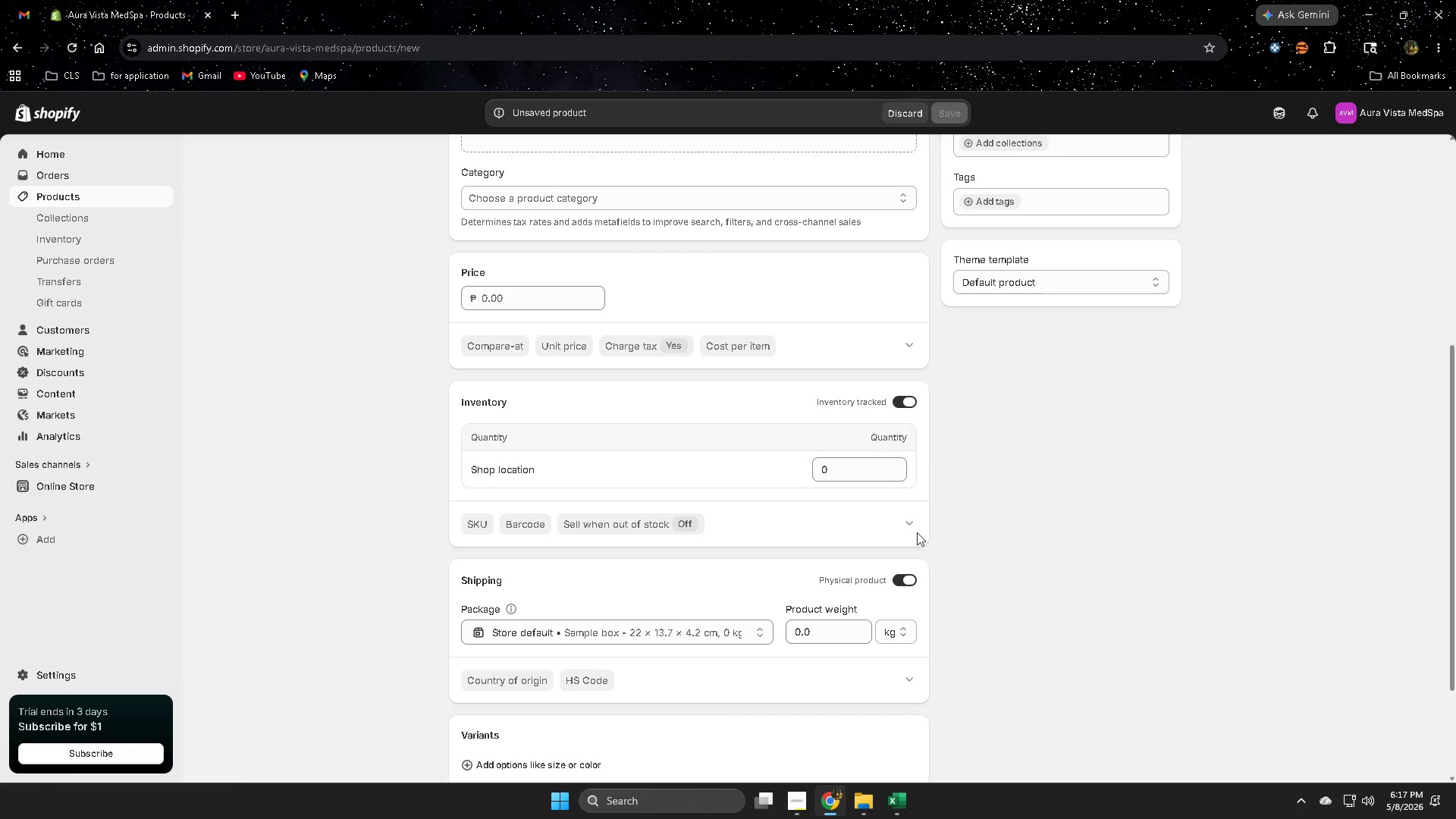 
left_click([917, 522])
 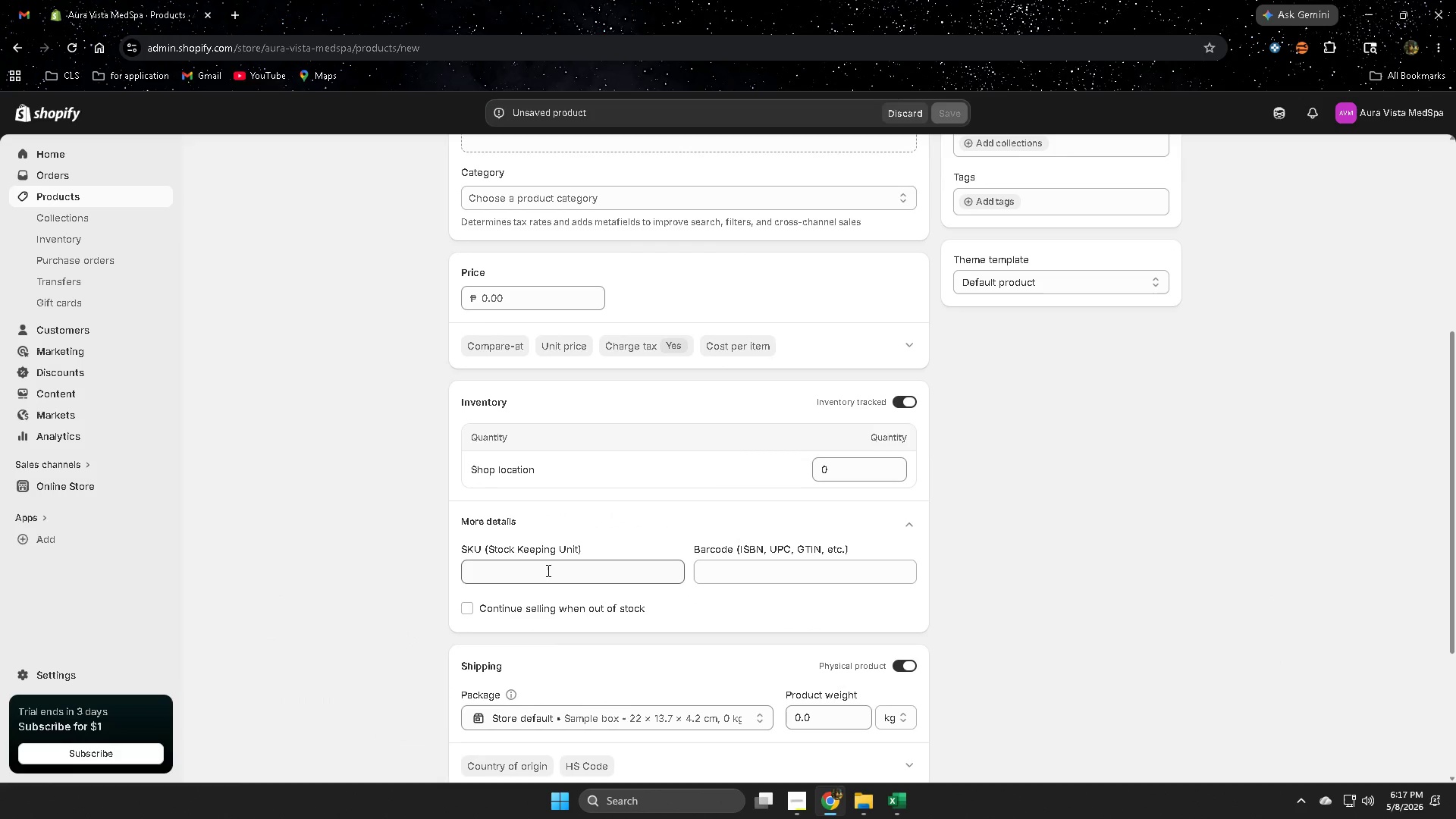 
left_click([547, 571])
 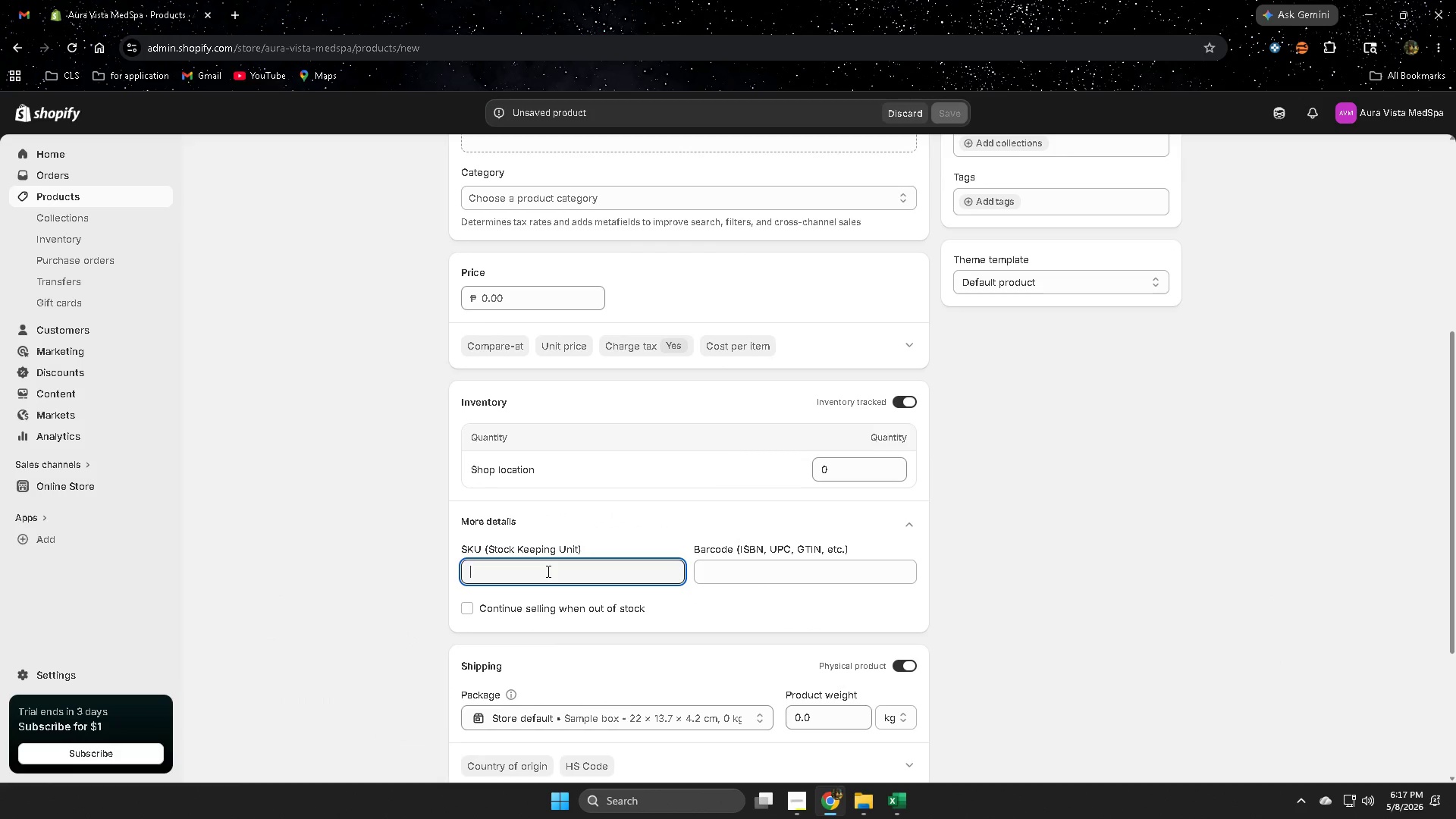 
key(Control+ControlLeft)
 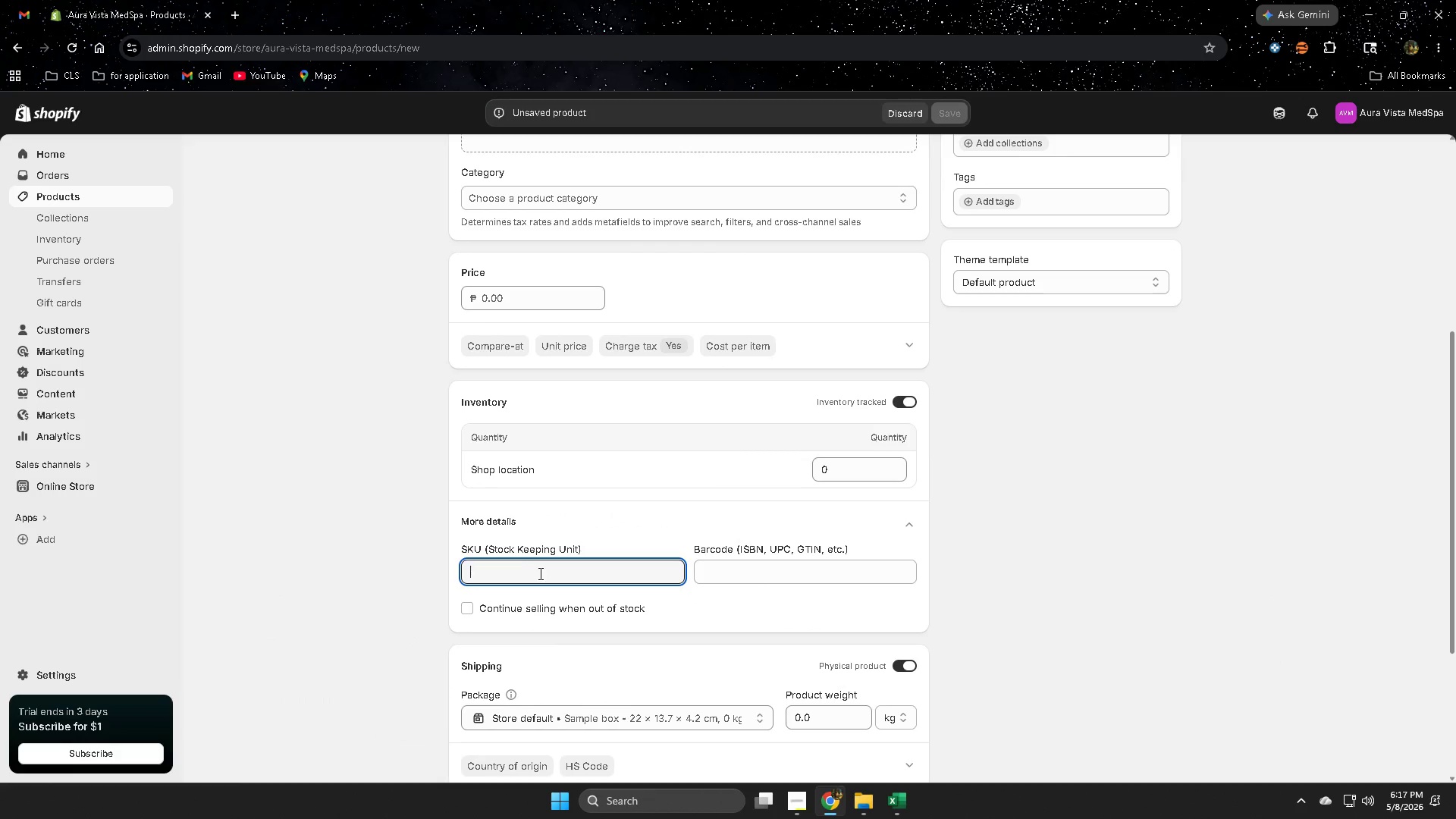 
key(Control+V)
 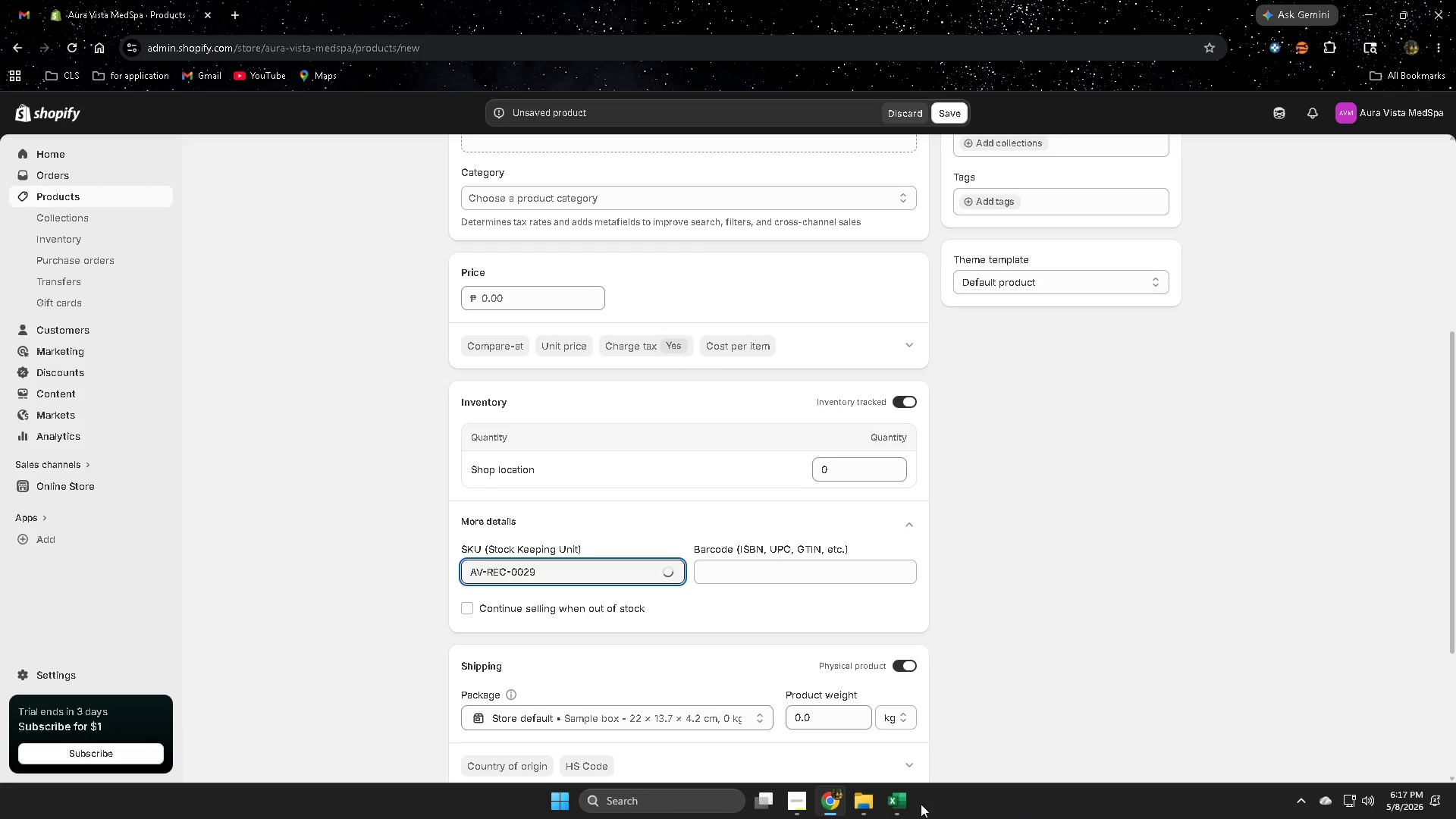 
left_click([900, 805])
 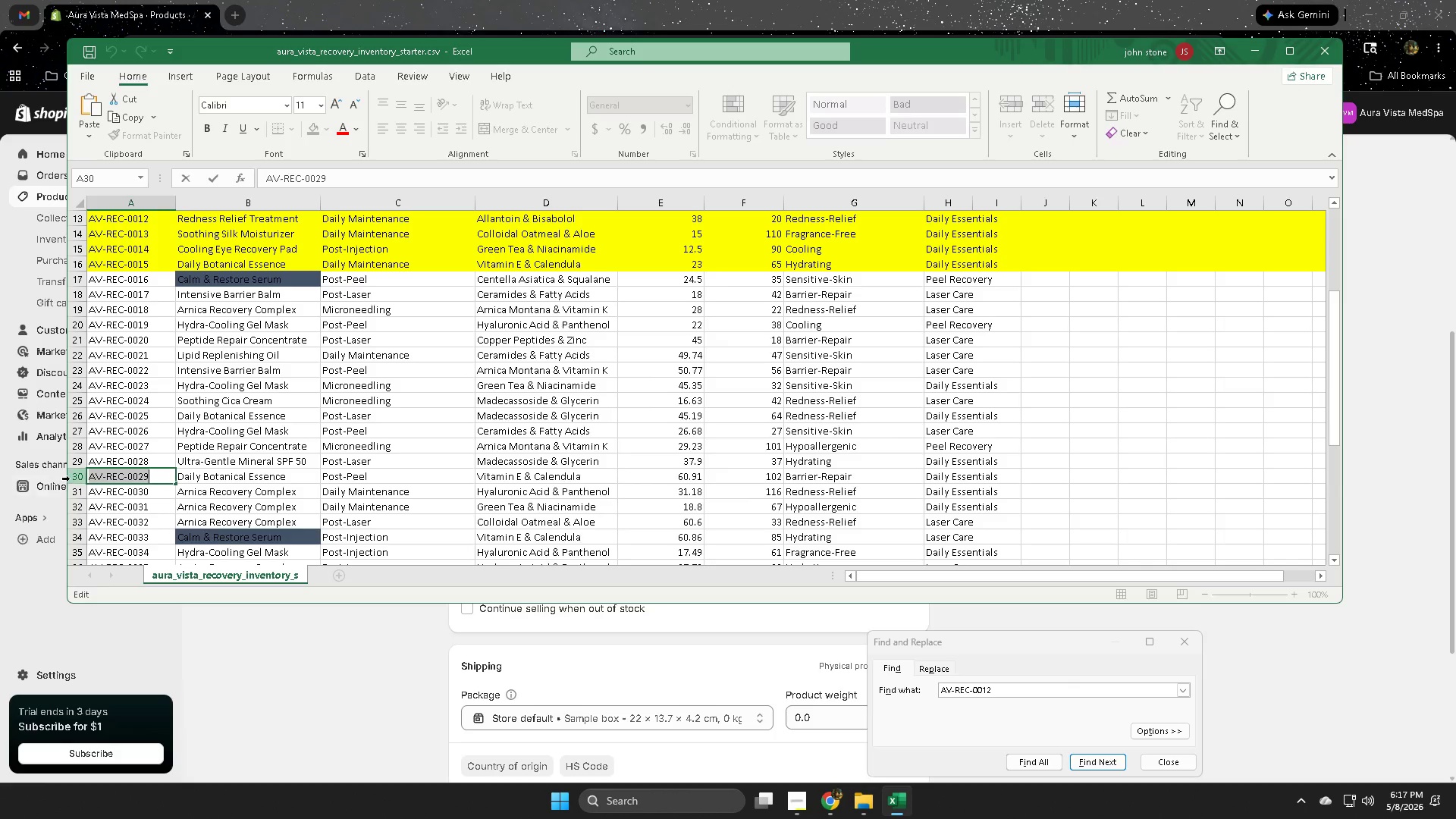 
left_click([71, 476])
 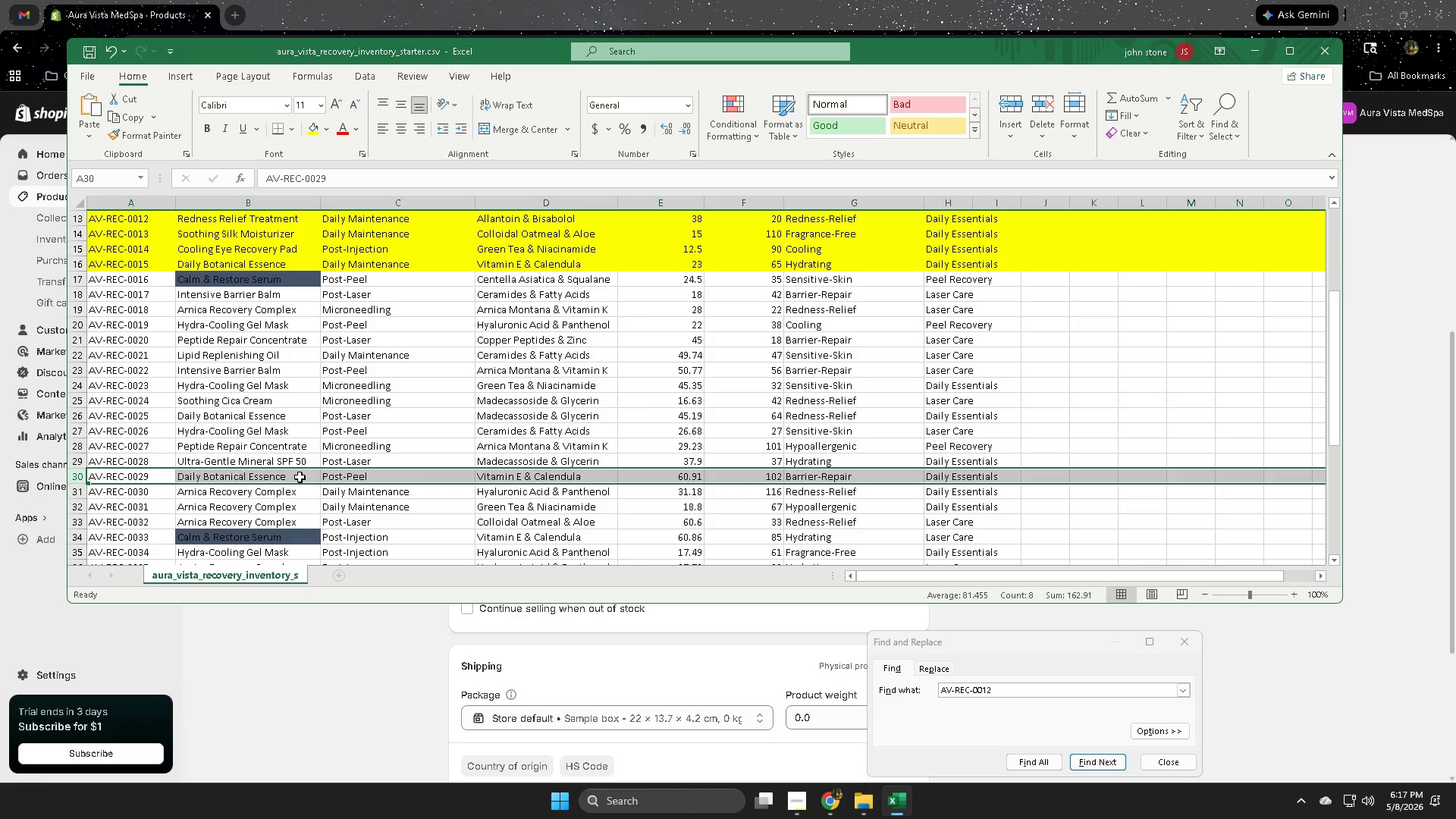 
double_click([300, 477])
 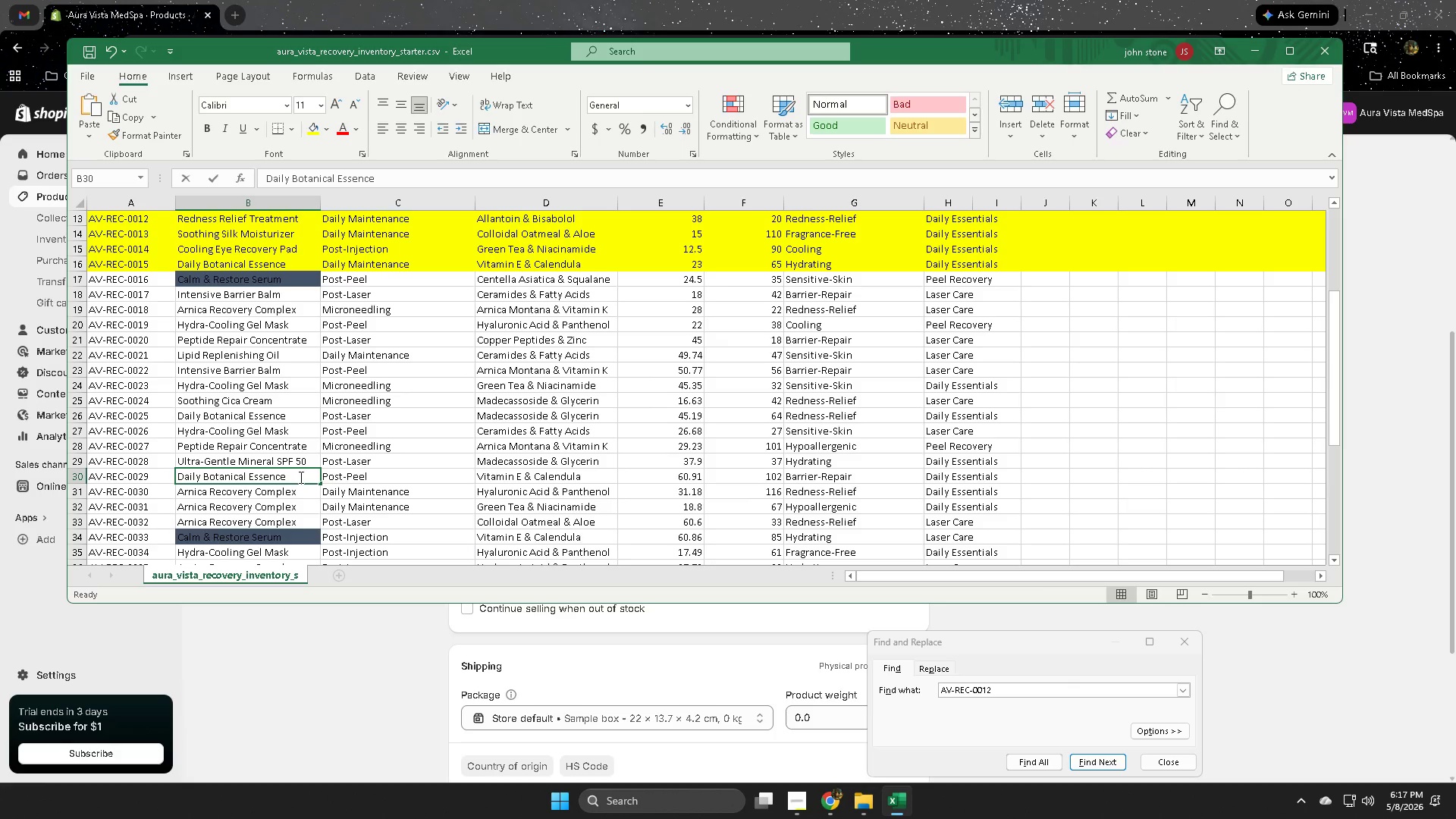 
triple_click([300, 477])
 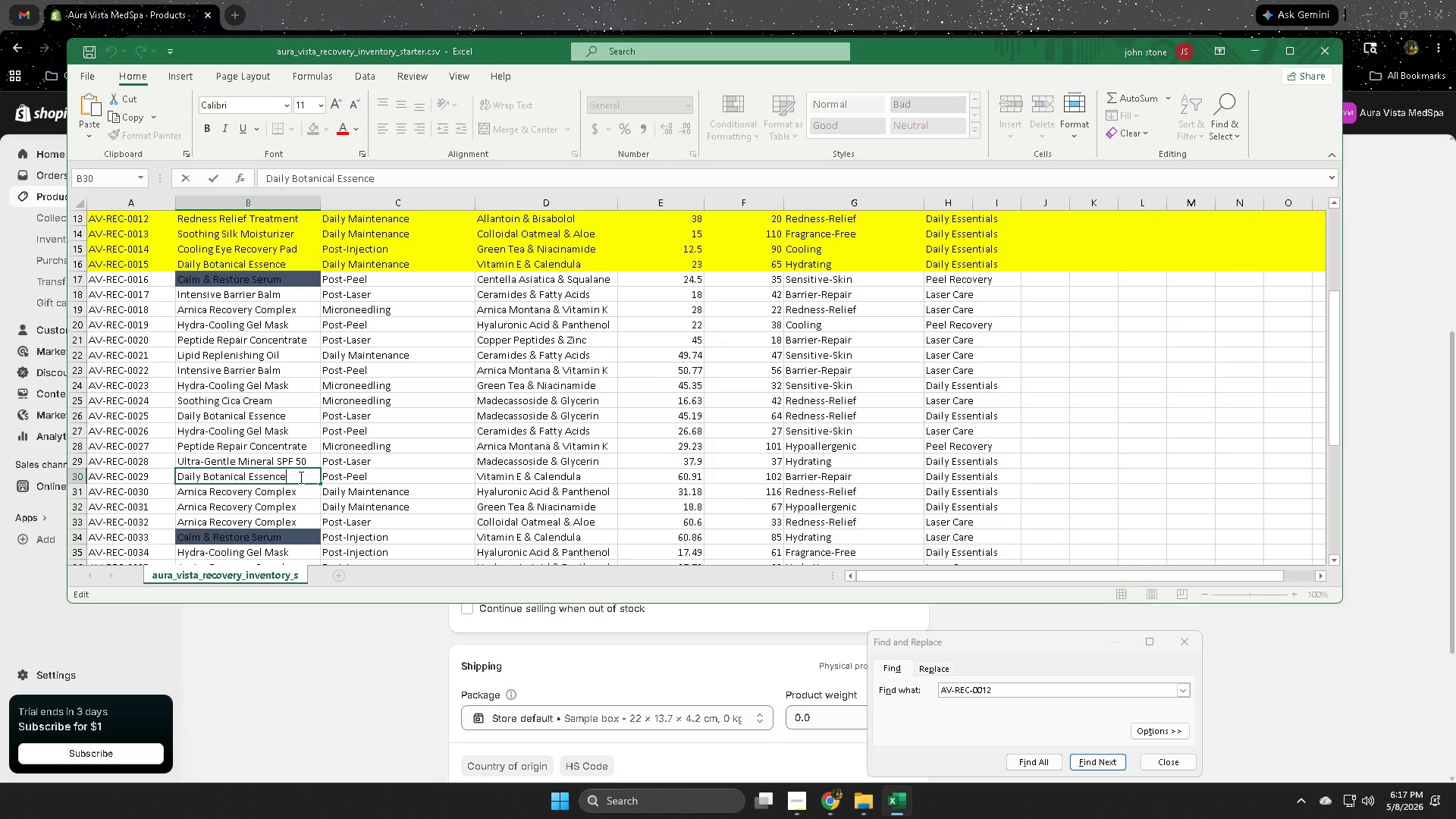 
triple_click([300, 477])
 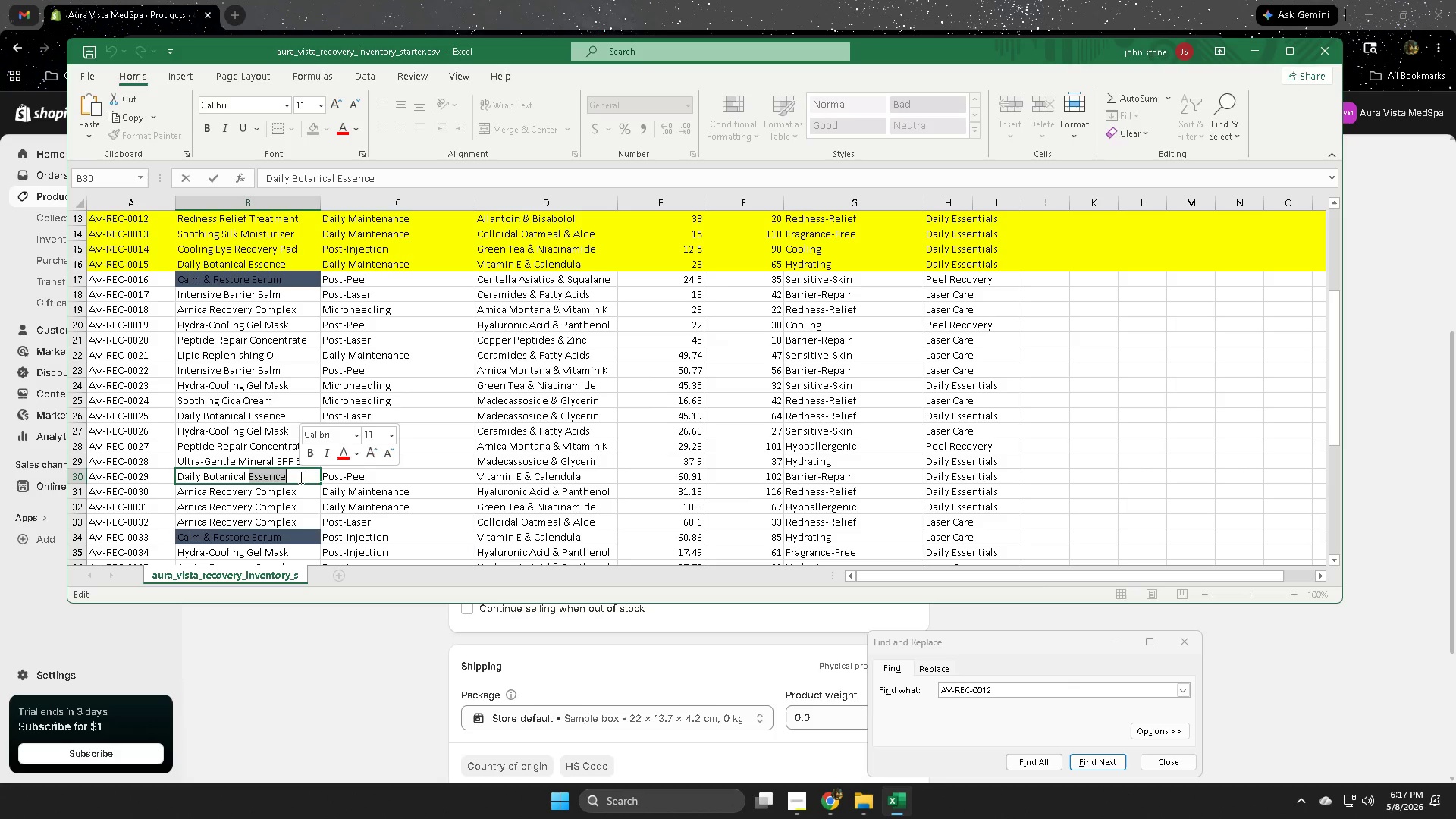 
triple_click([300, 477])
 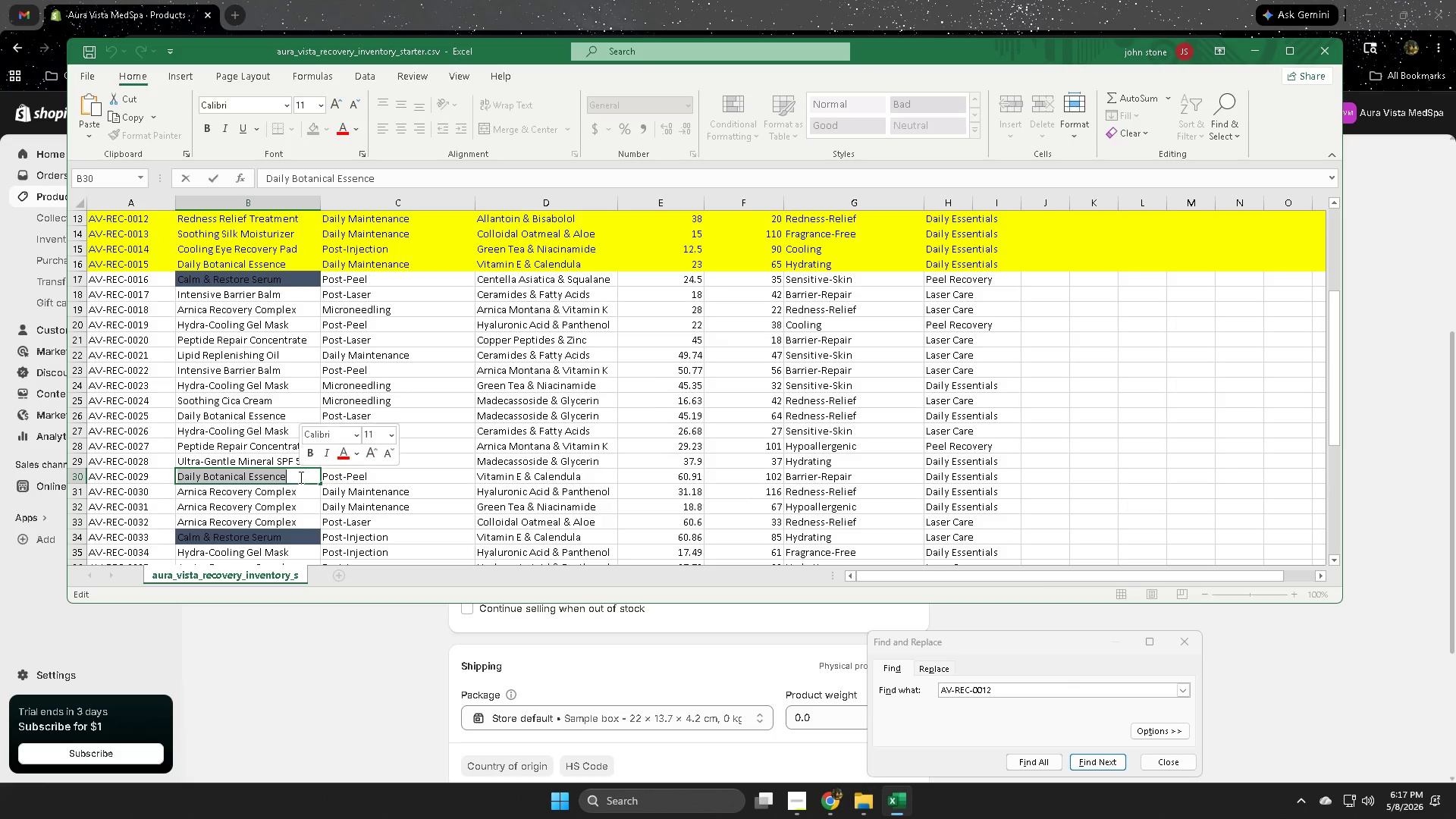 
key(Control+ControlLeft)
 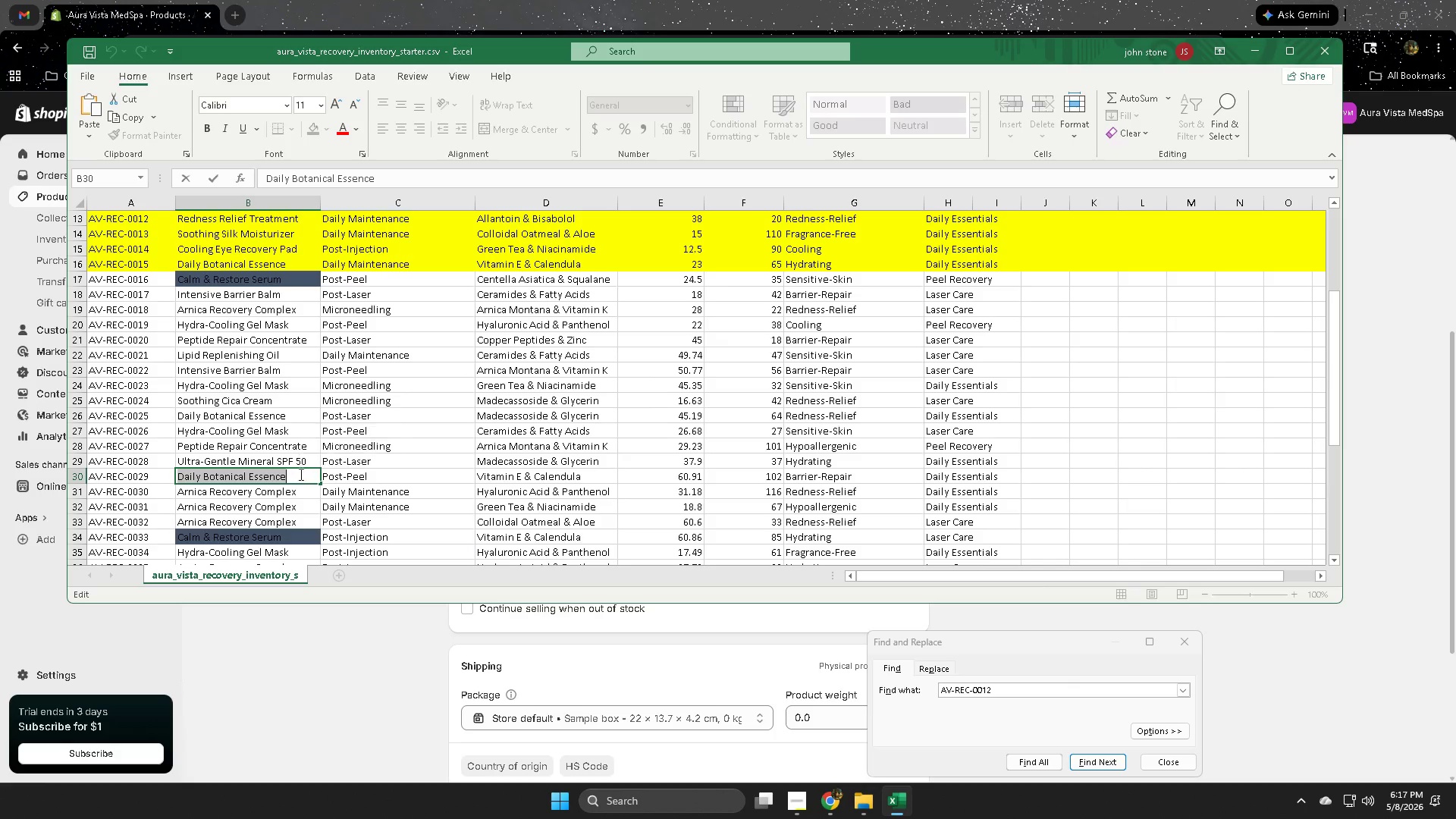 
key(Control+C)
 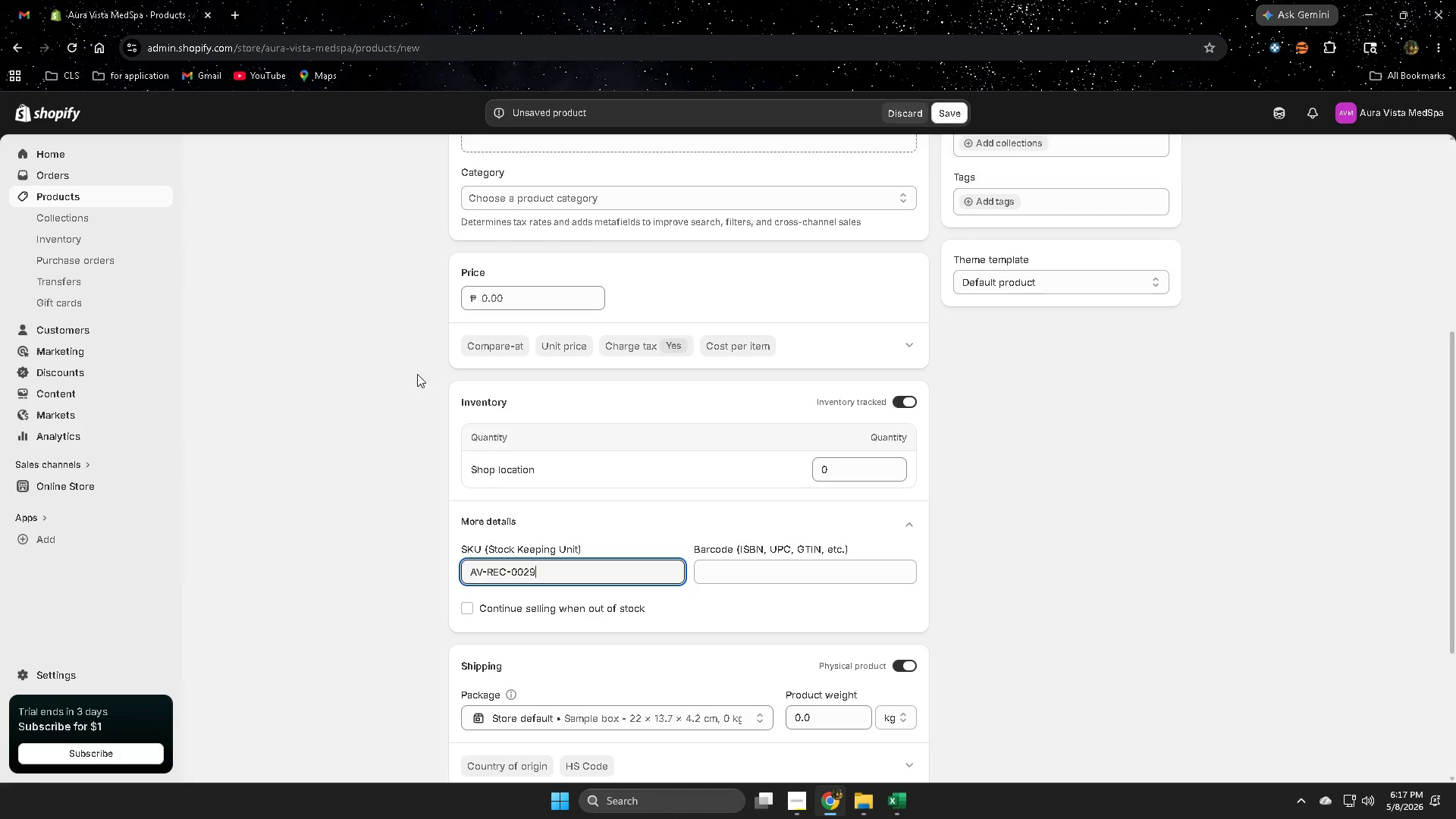 
scroll: coordinate [291, 647], scroll_direction: up, amount: 10.0
 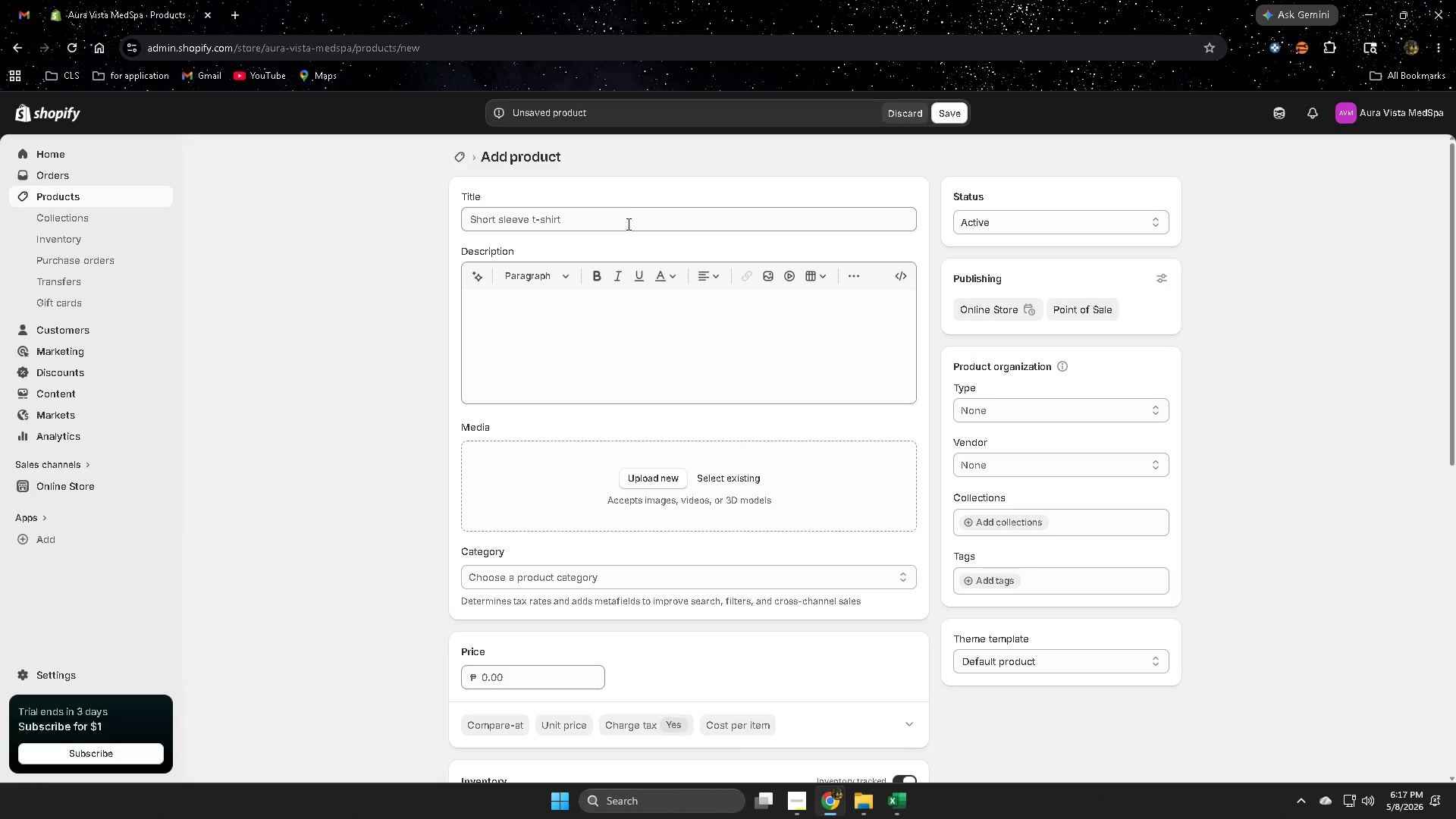 
left_click([629, 219])
 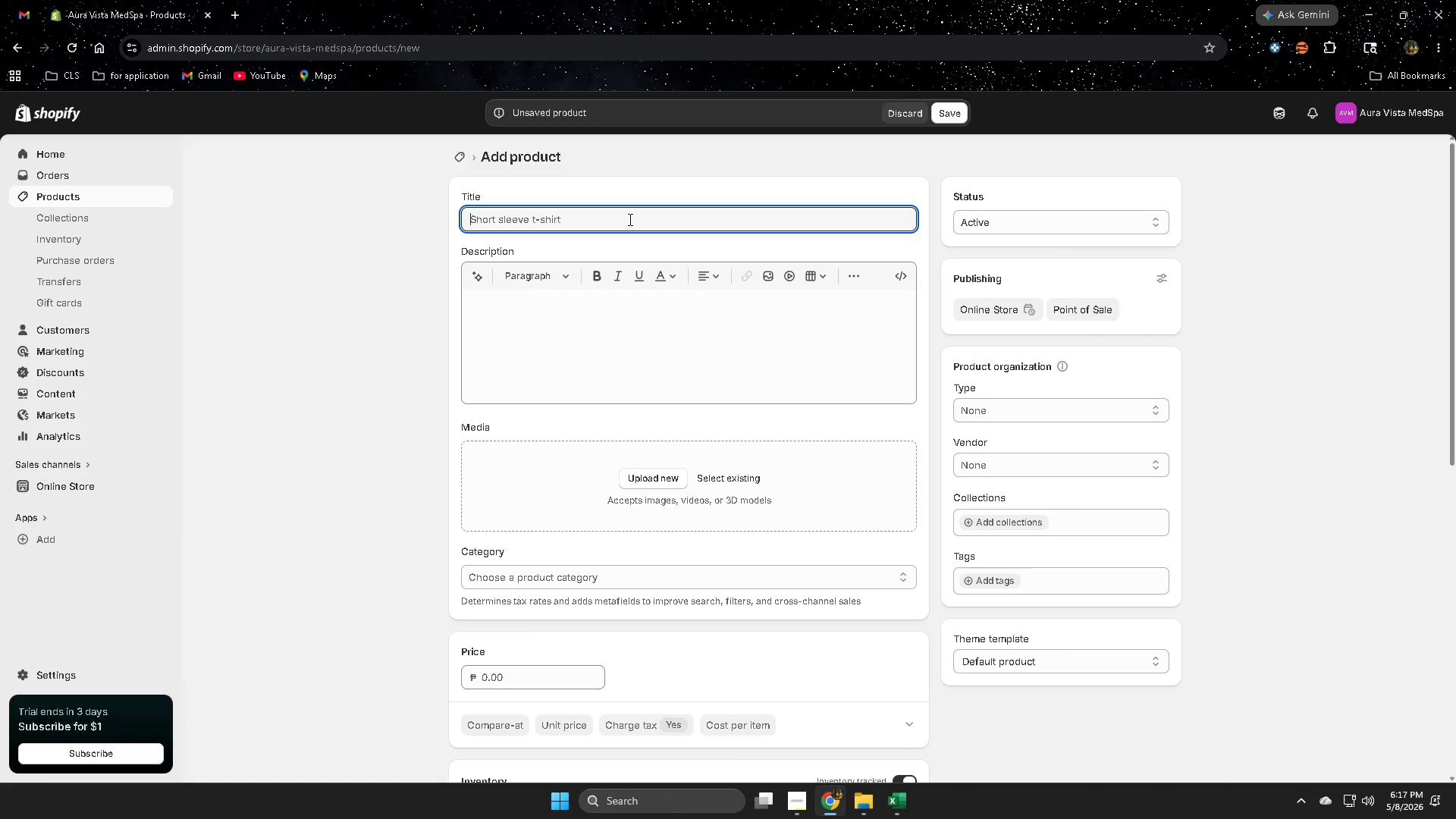 
key(Control+V)
 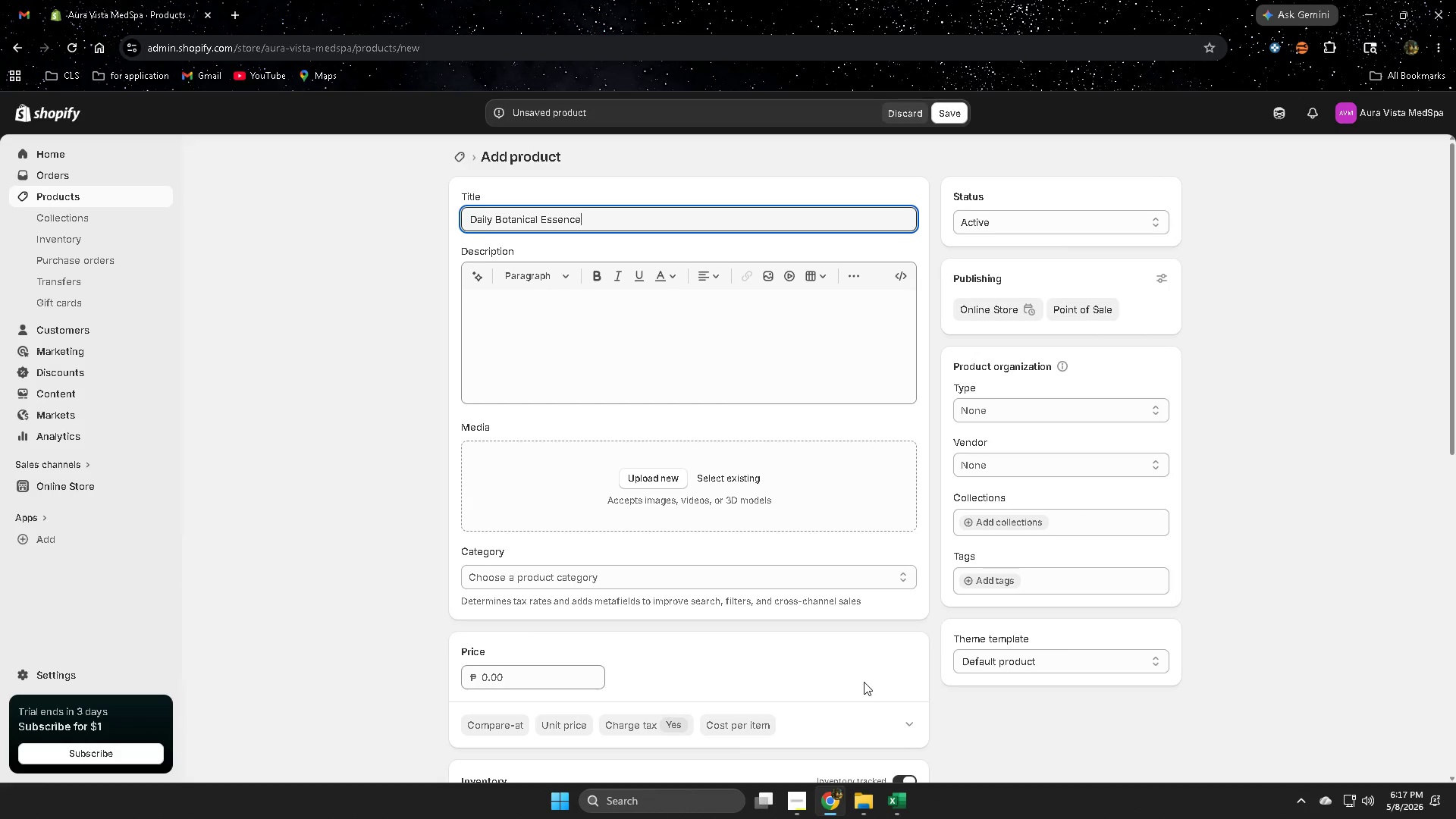 
key(Minus)
 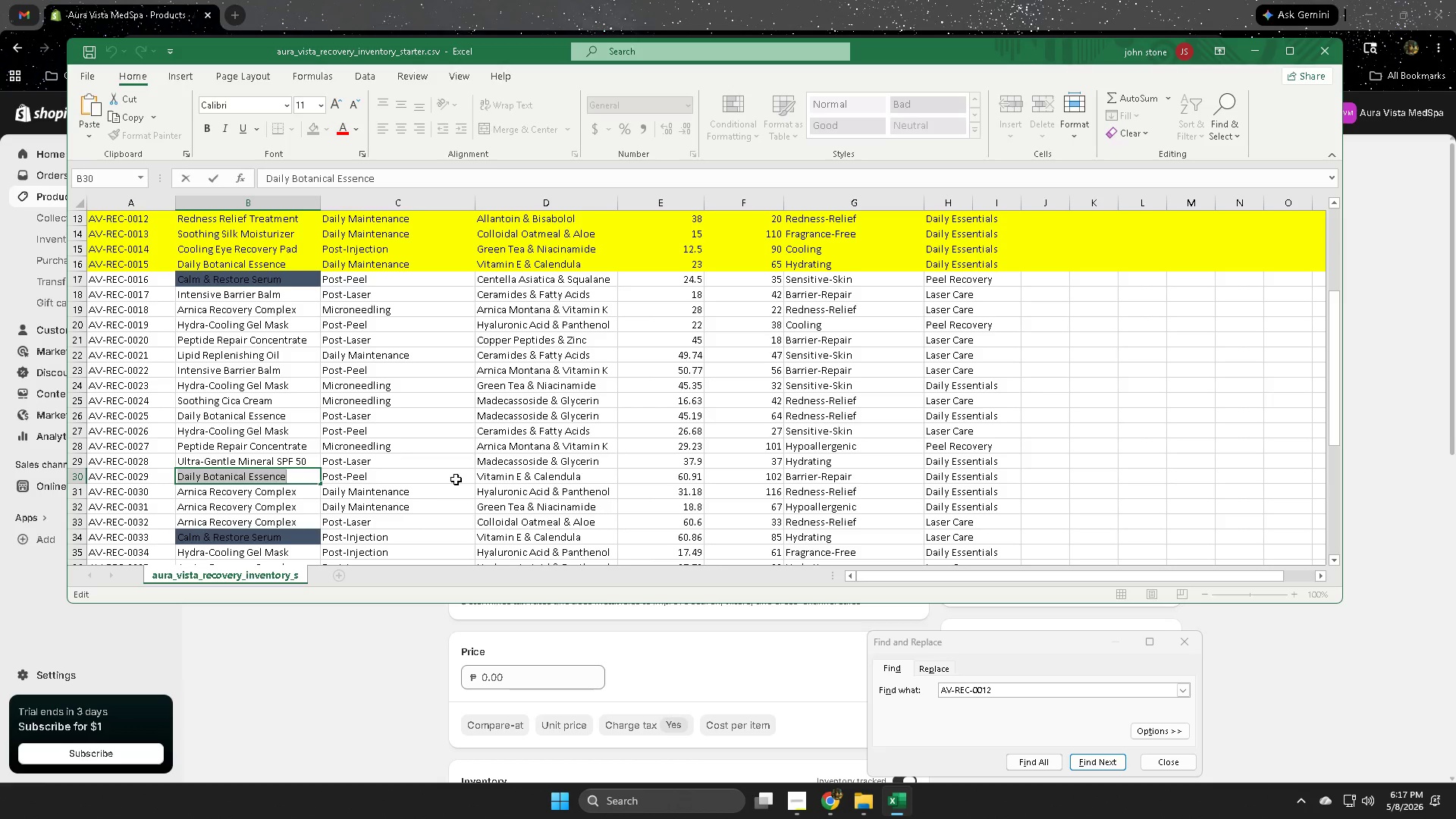 
double_click([407, 479])
 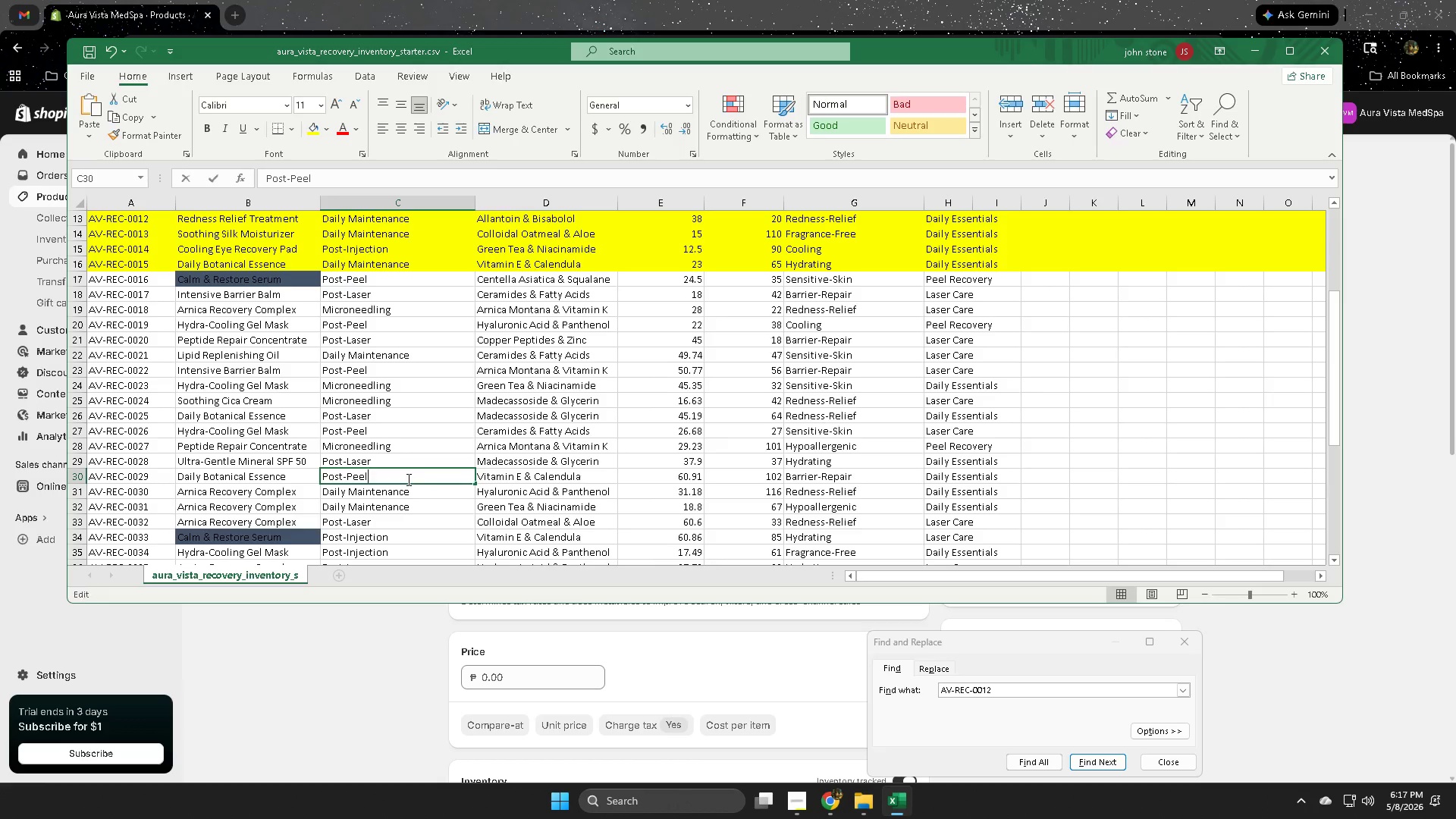 
triple_click([407, 479])
 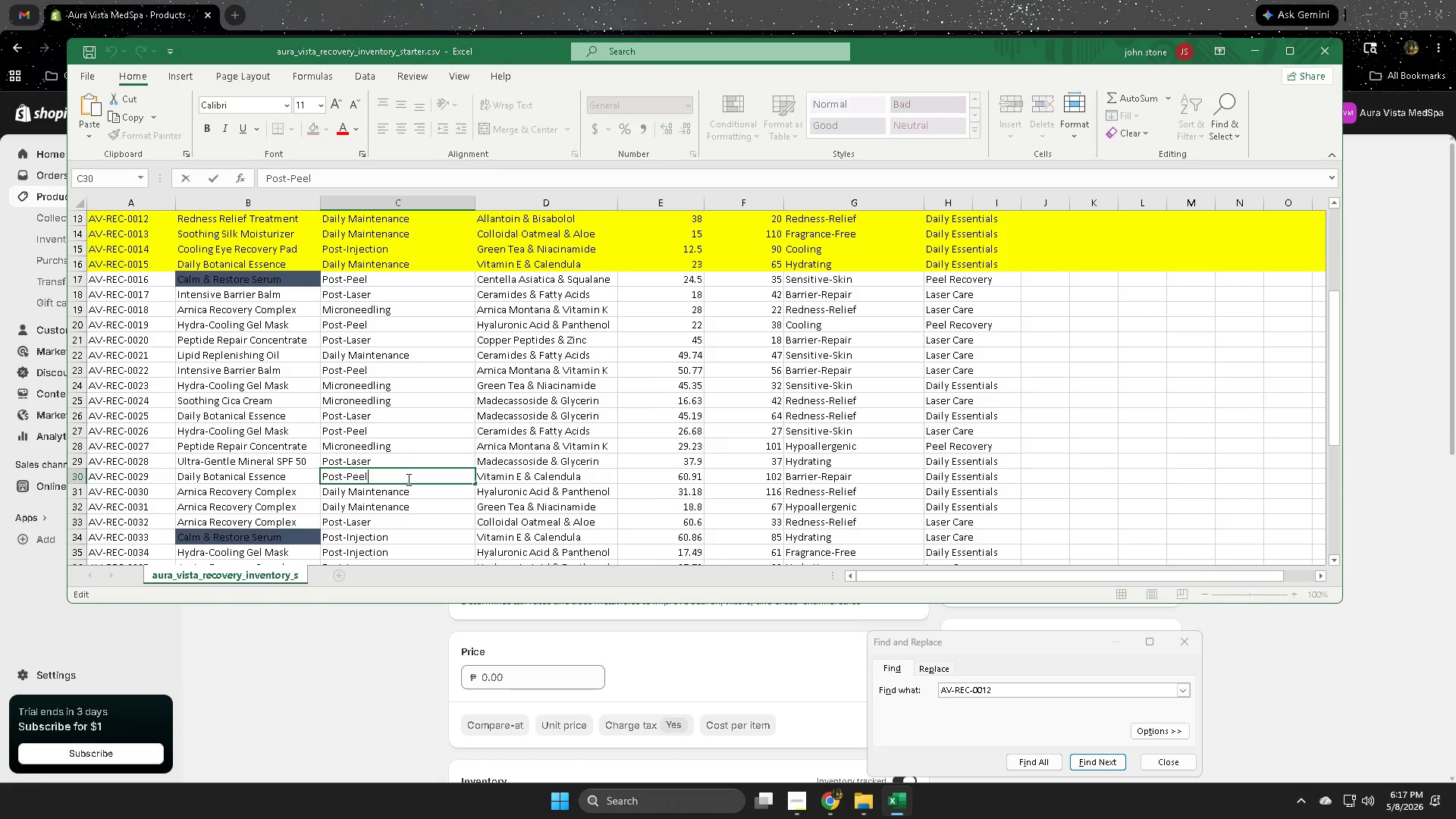 
triple_click([407, 479])
 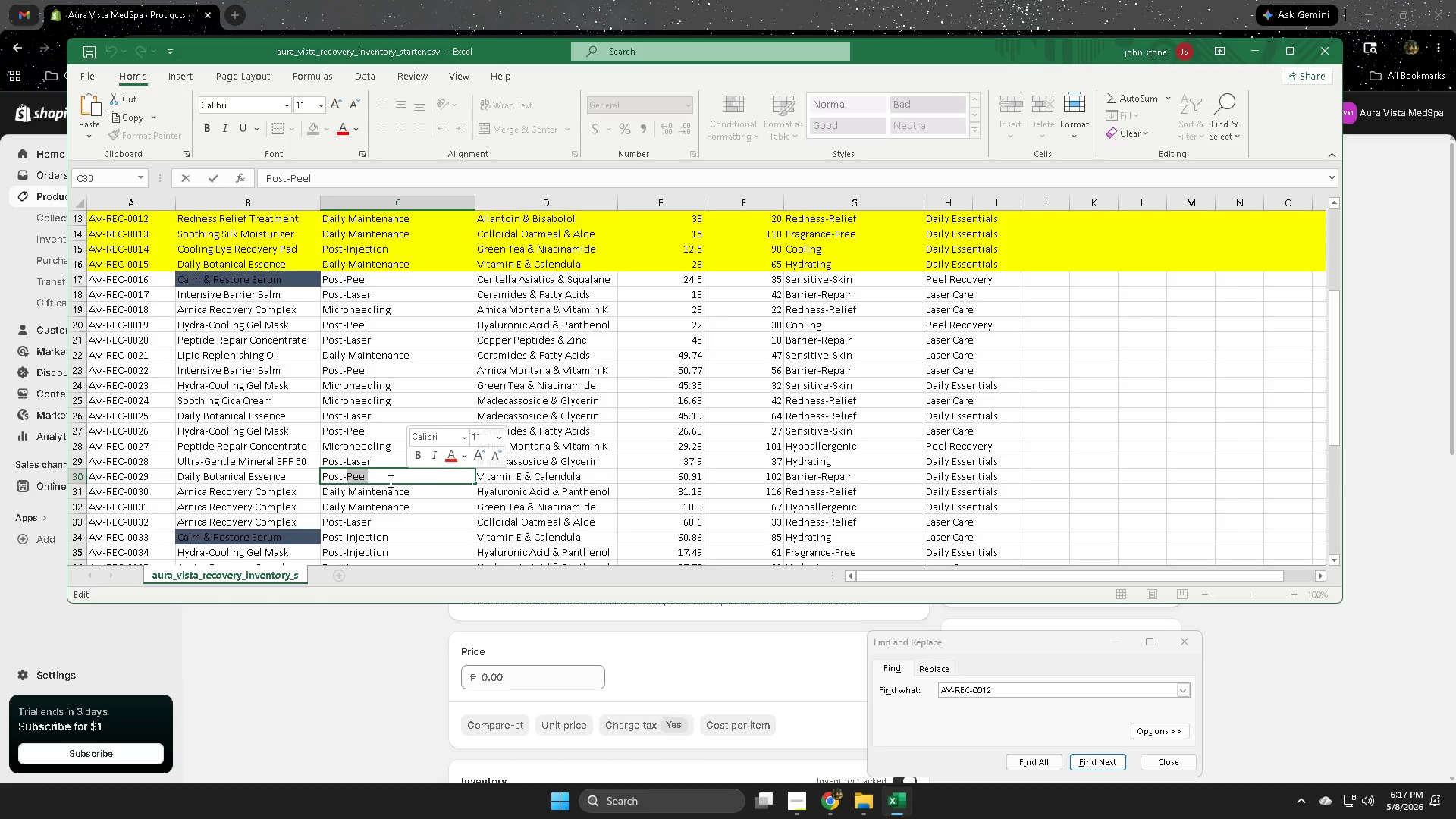 
double_click([389, 481])
 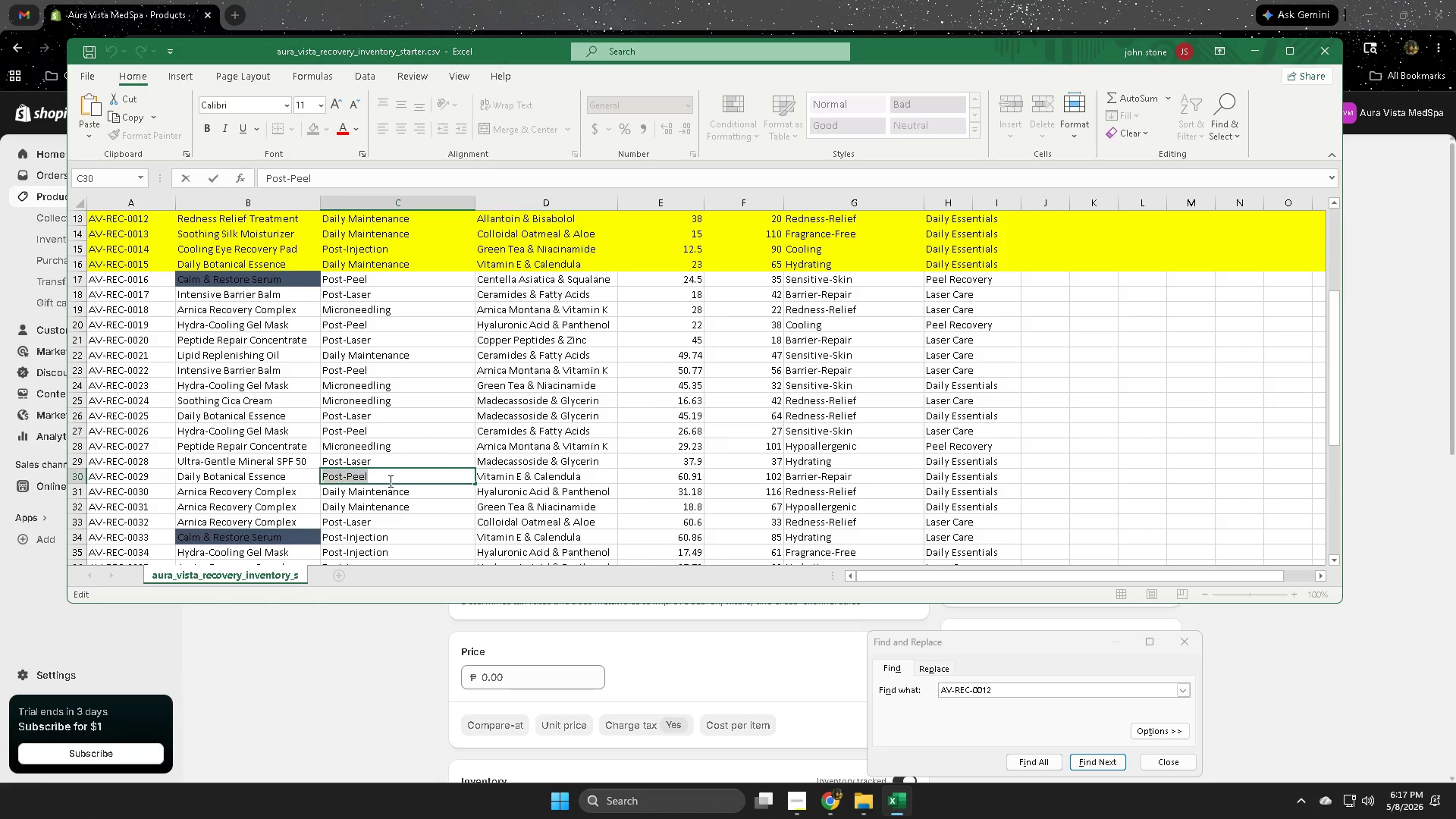 
triple_click([389, 481])
 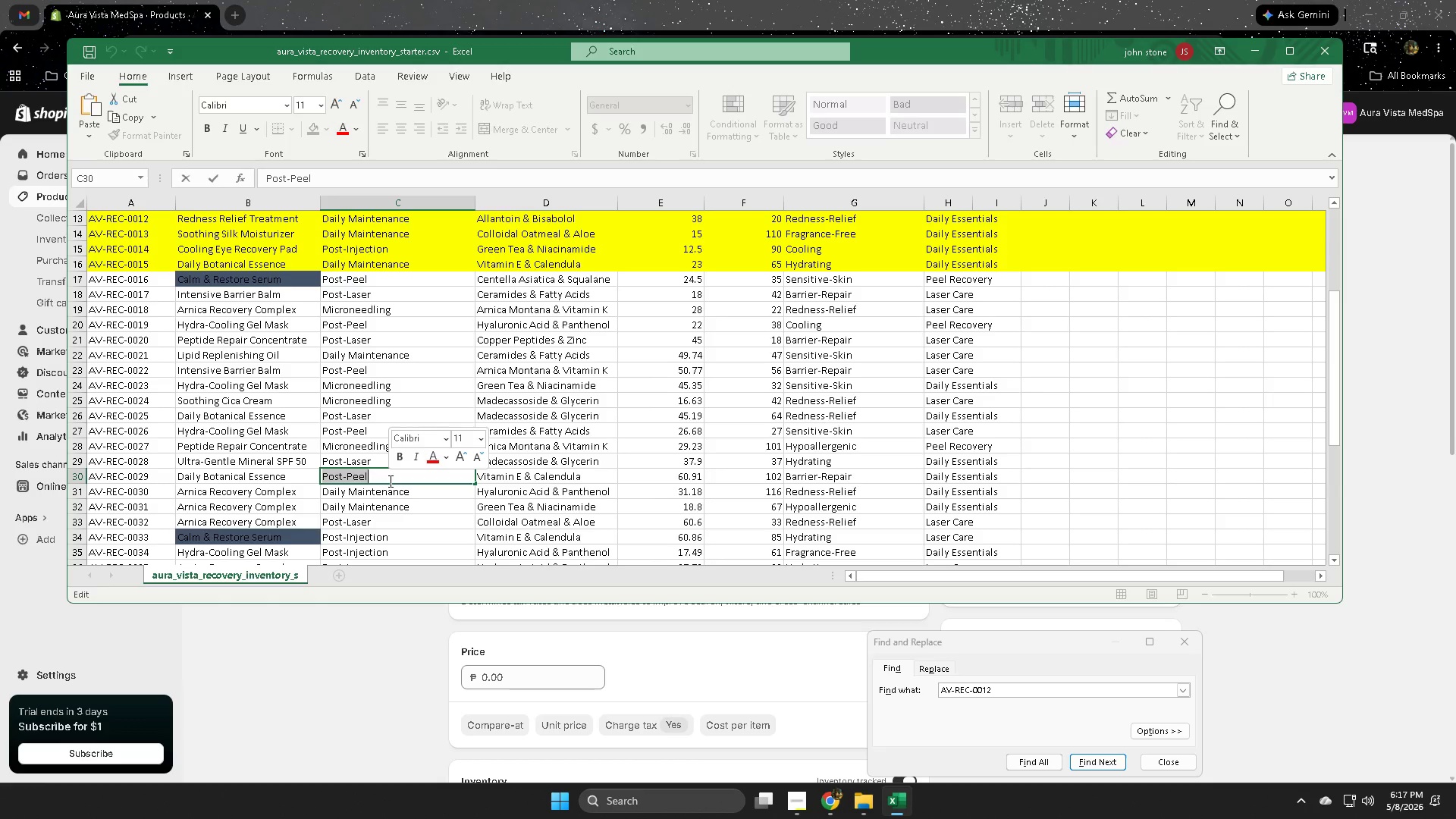 
key(Control+ControlLeft)
 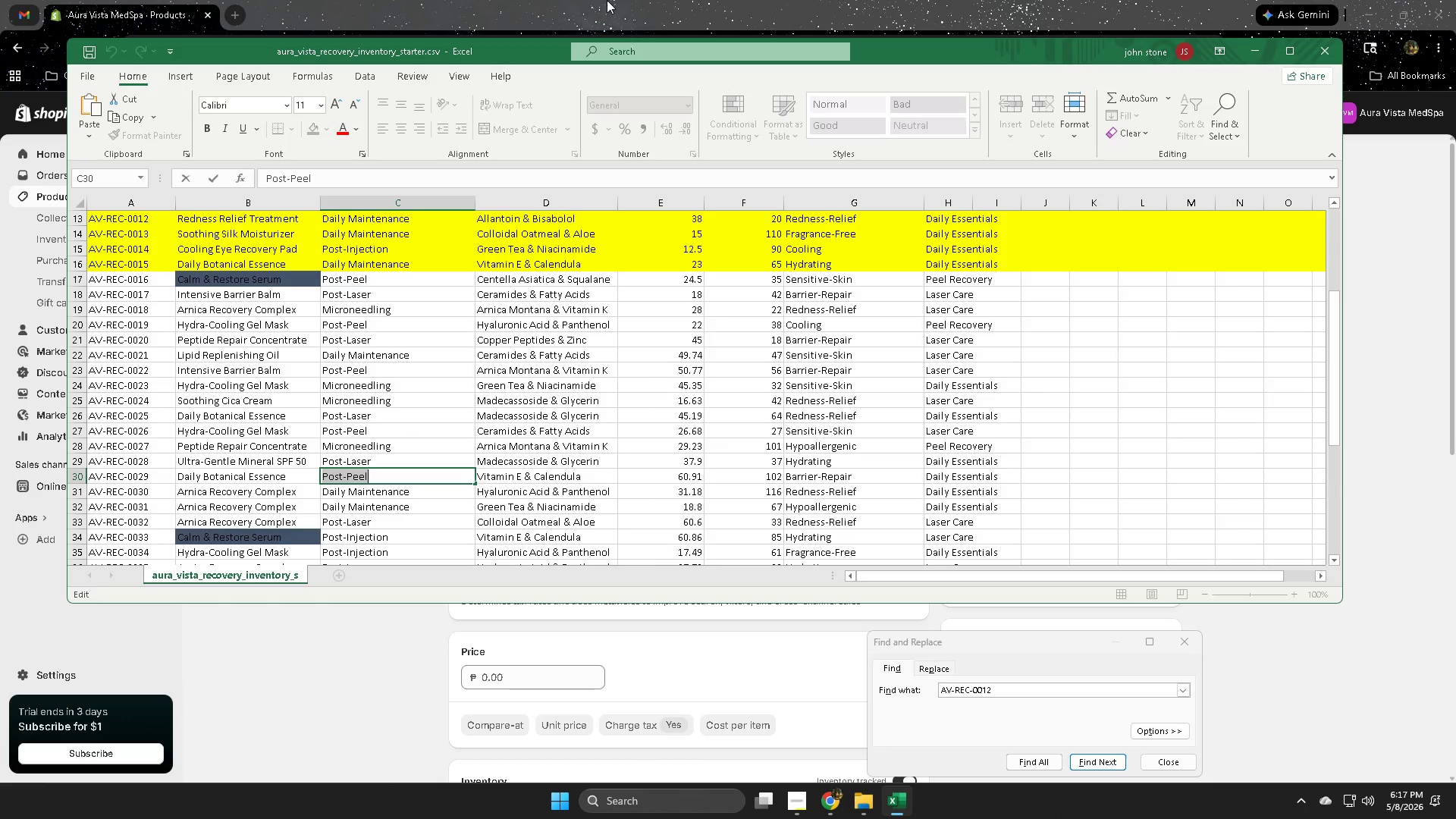 
key(Control+C)
 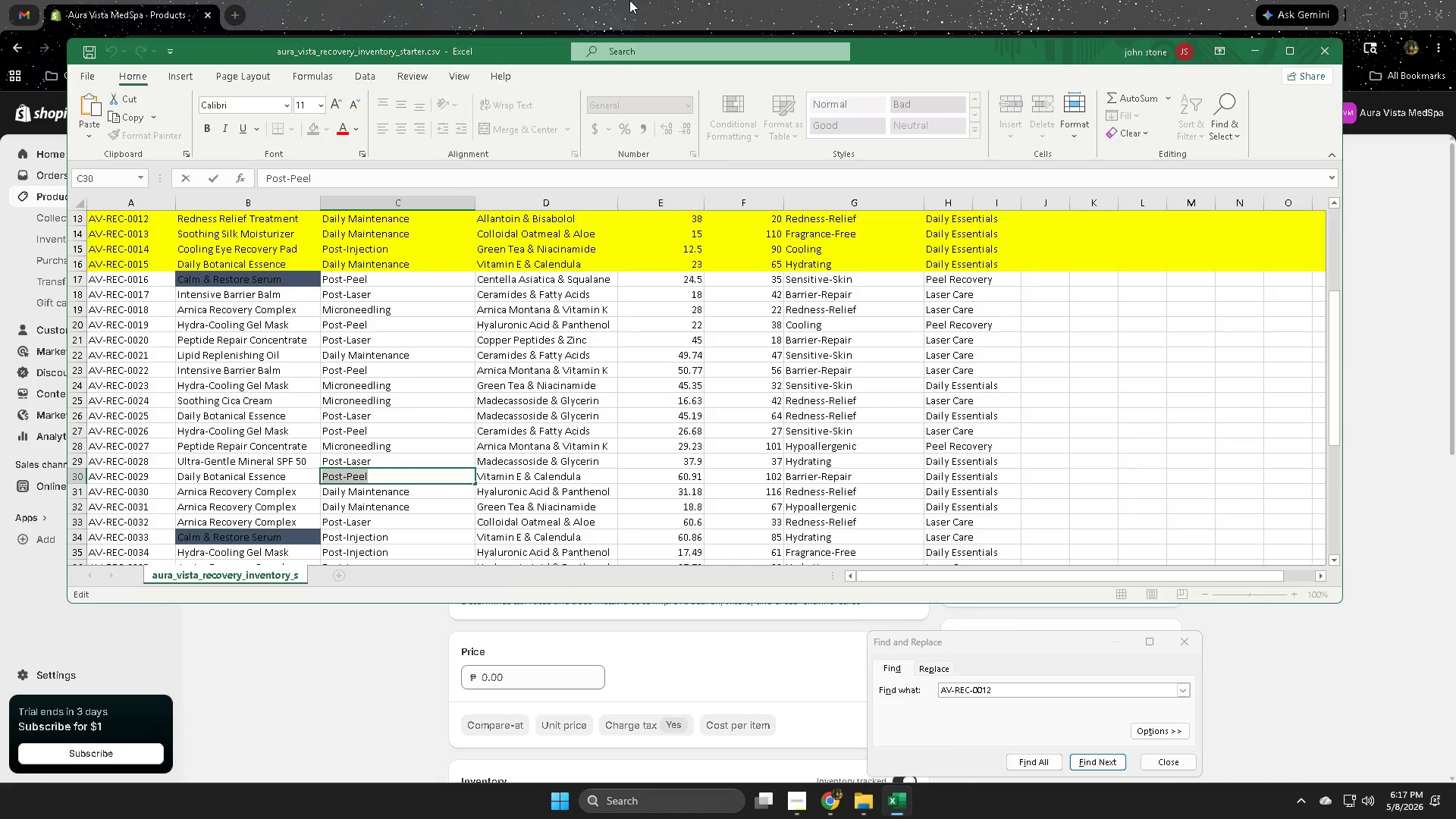 
left_click([629, 0])
 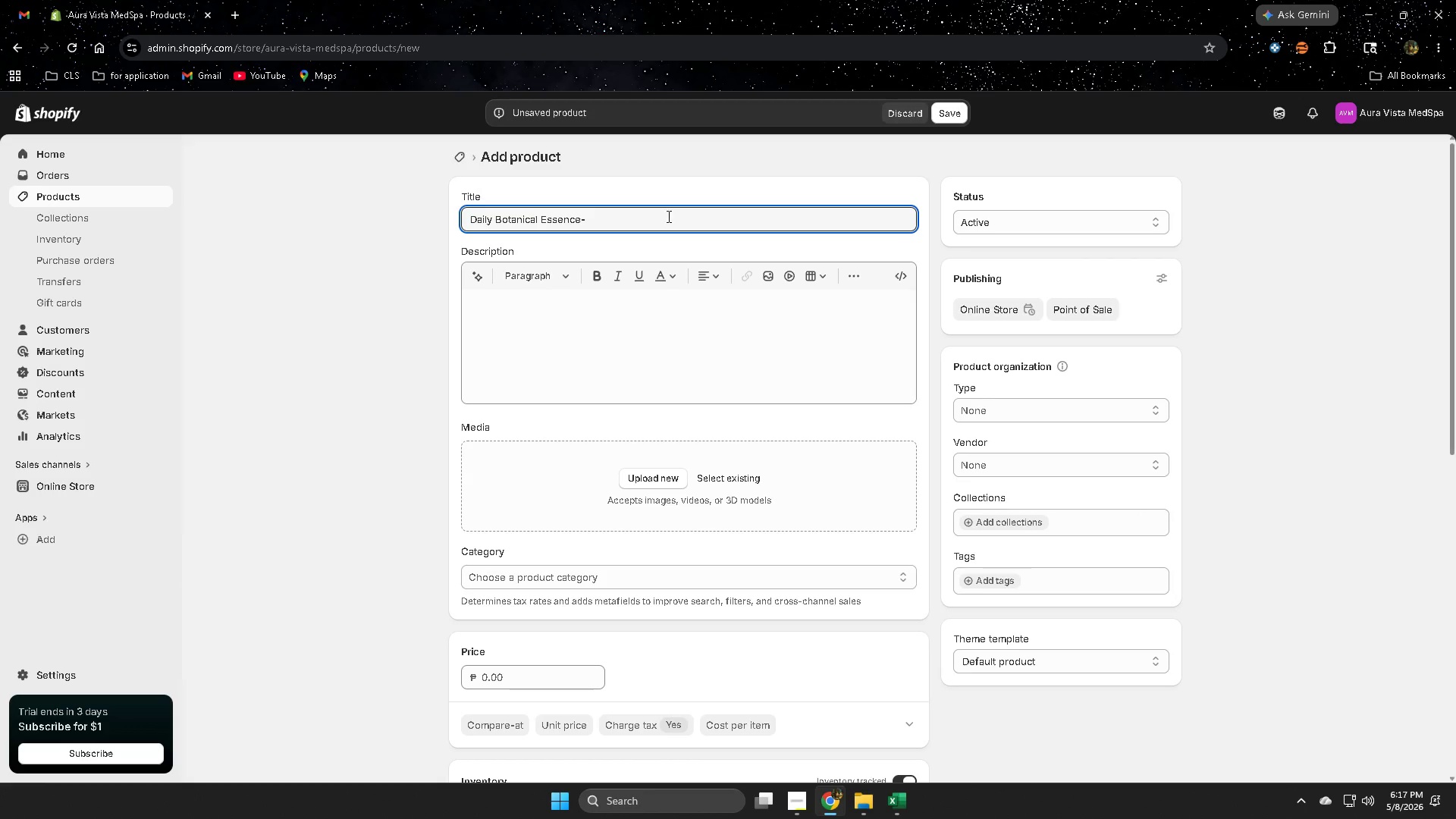 
key(Space)
 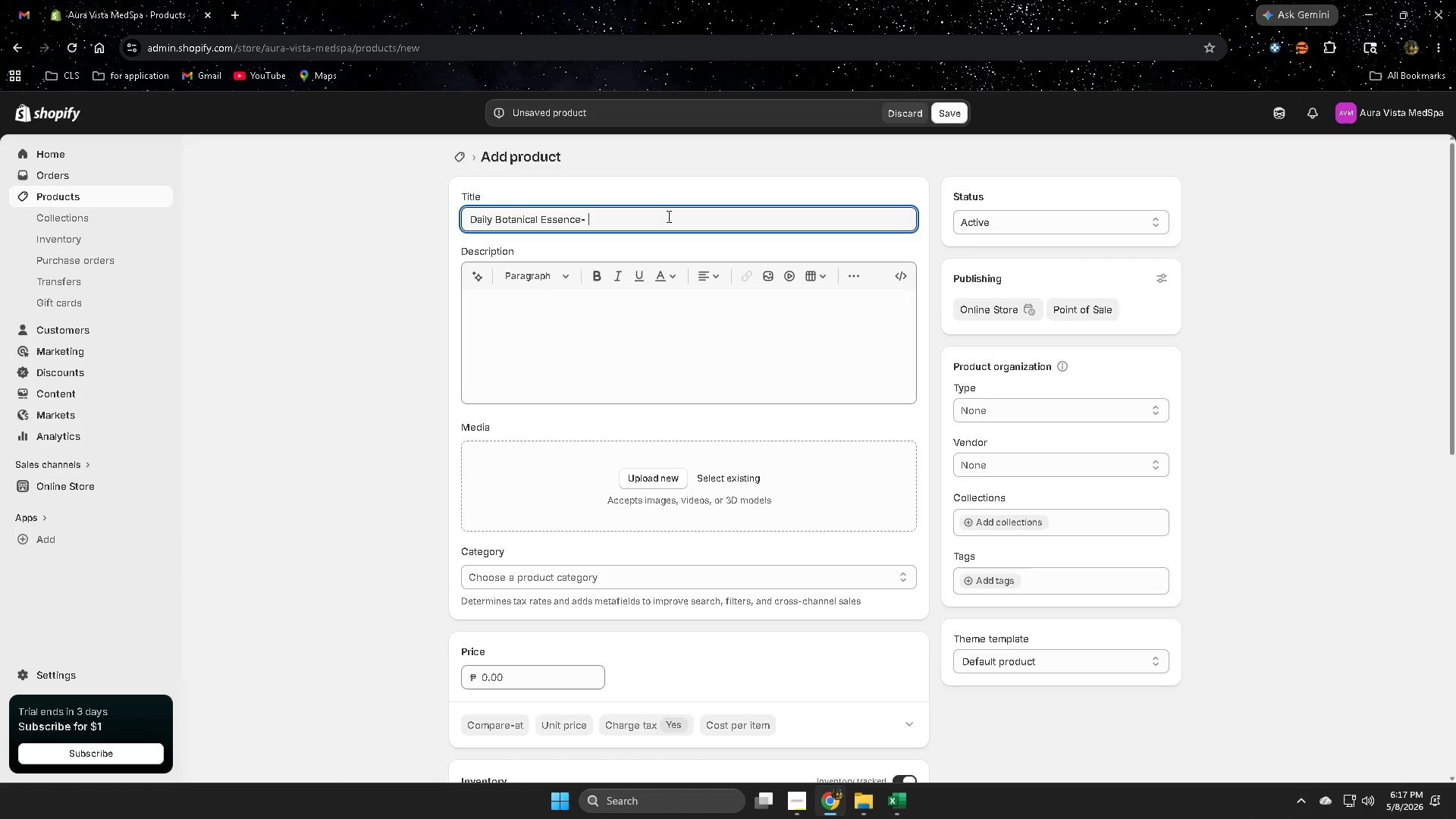 
key(Control+ControlLeft)
 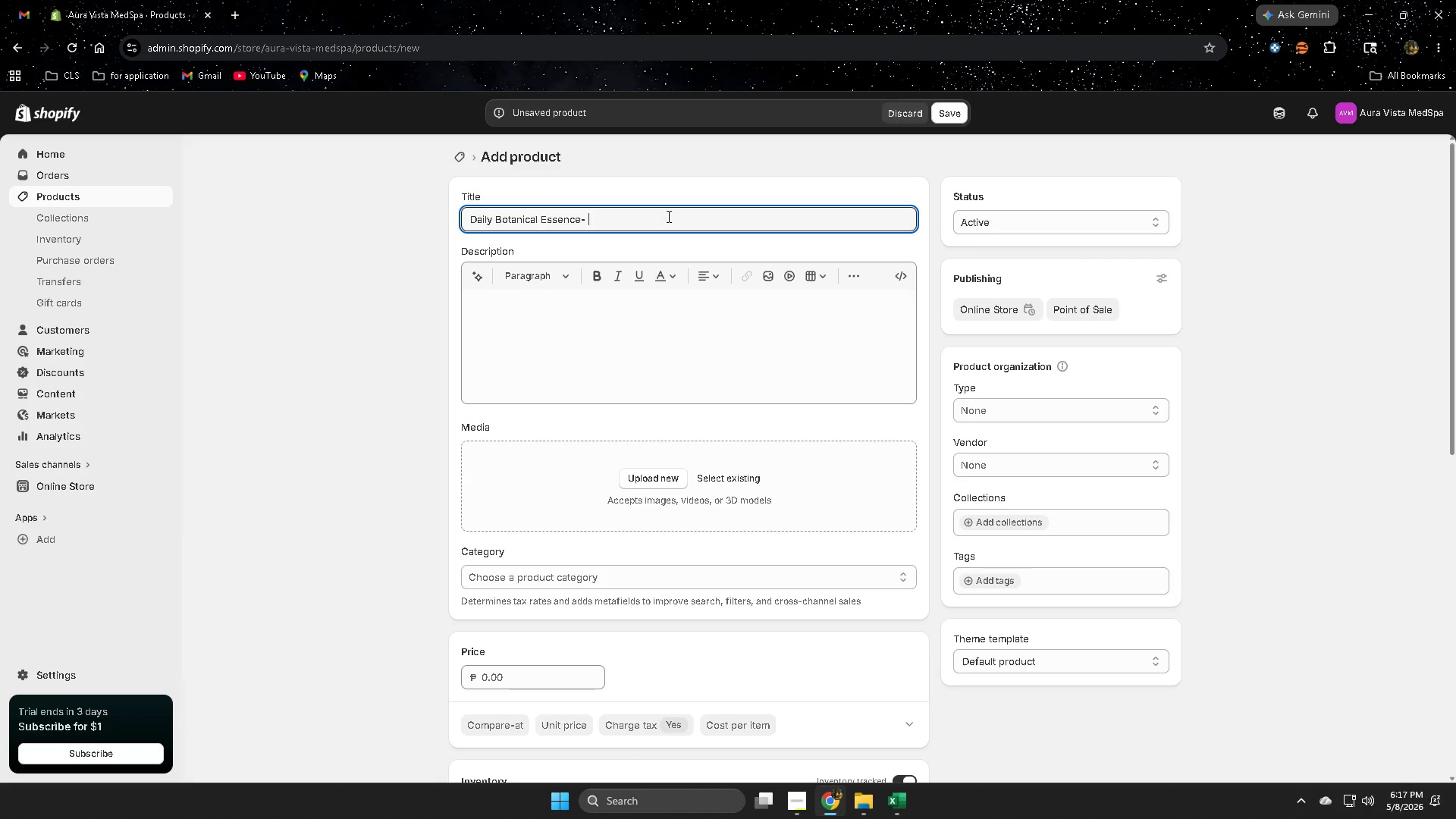 
key(Control+V)
 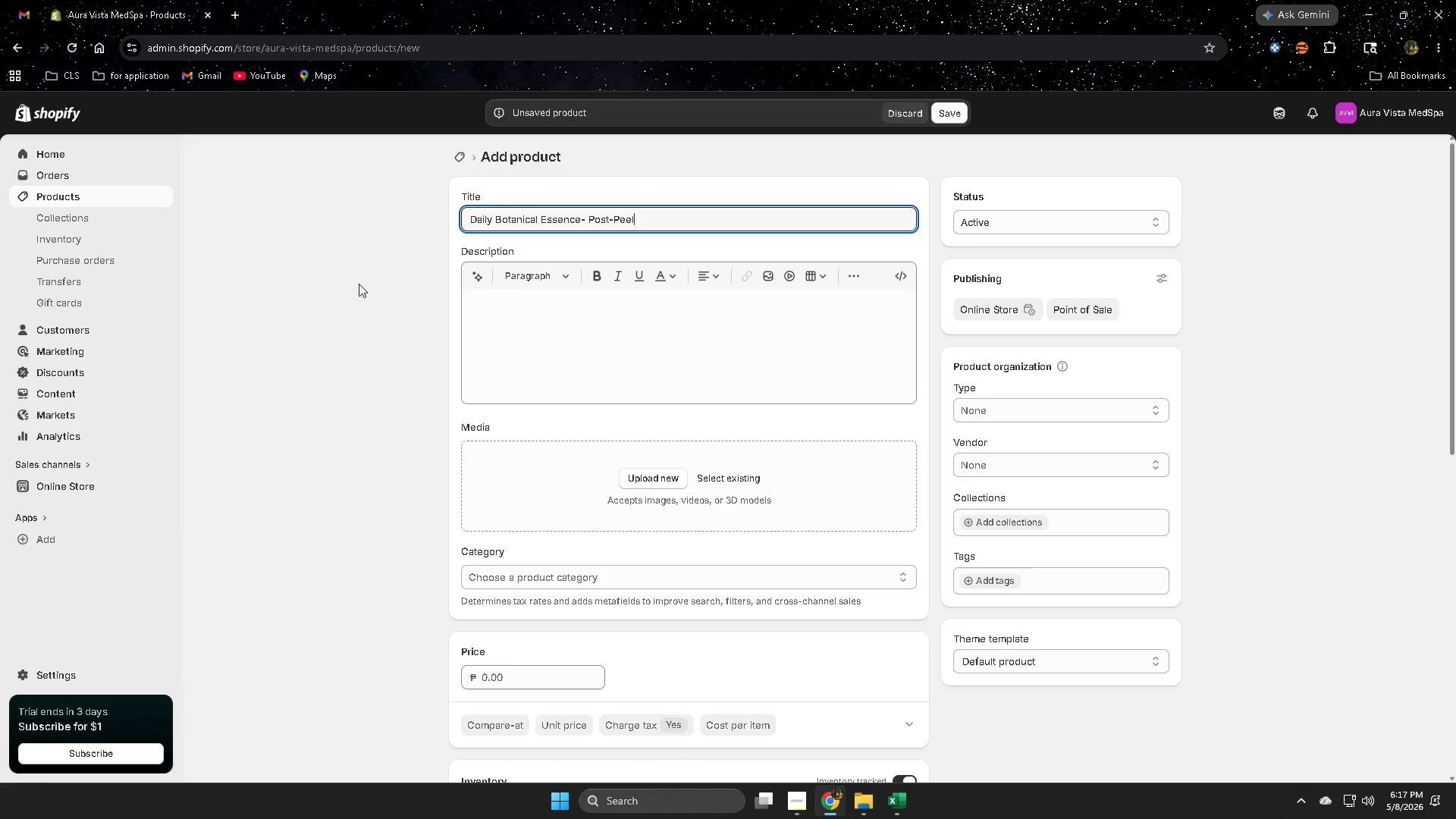 
left_click([366, 284])
 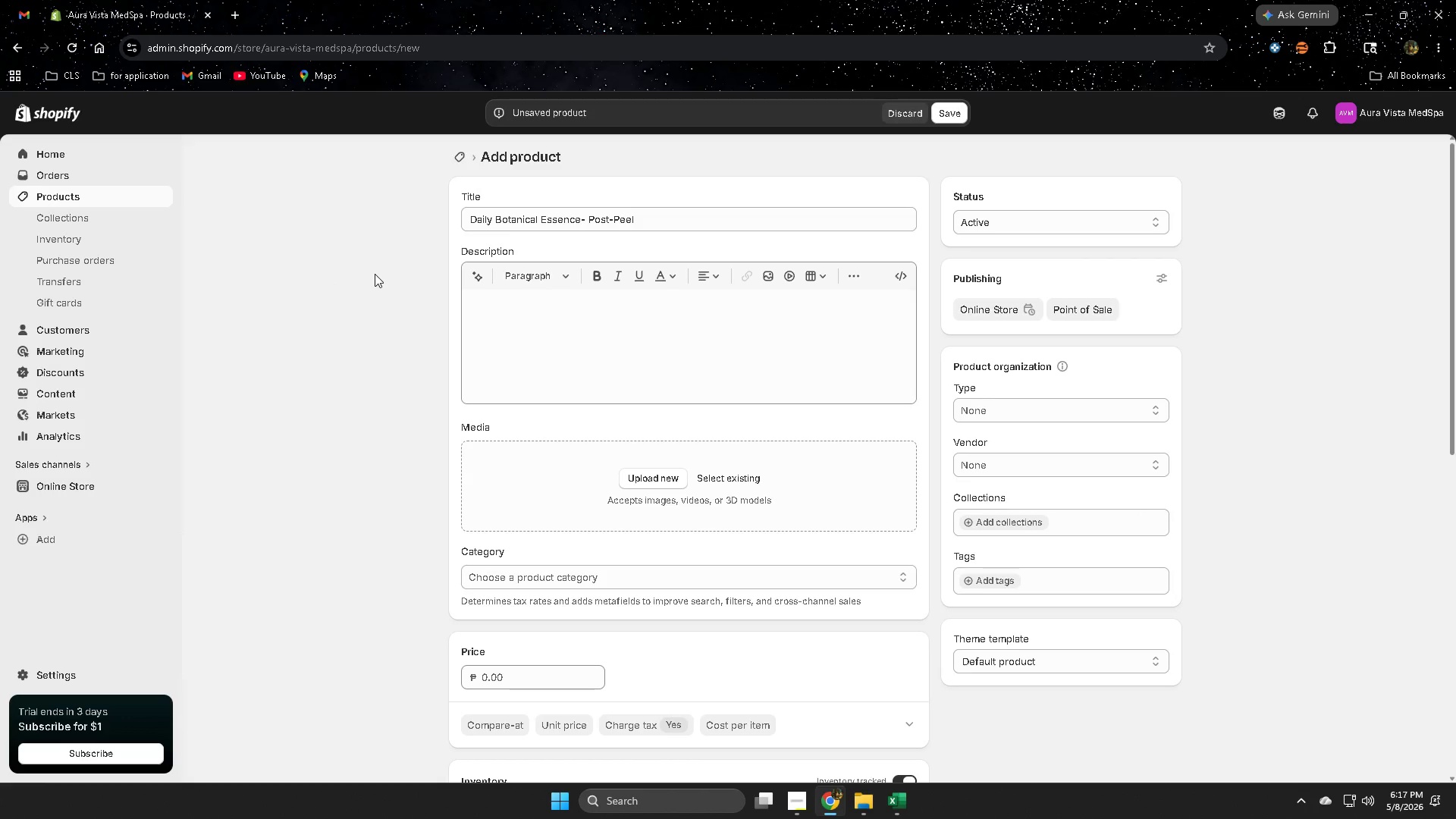 
scroll: coordinate [490, 437], scroll_direction: down, amount: 4.0
 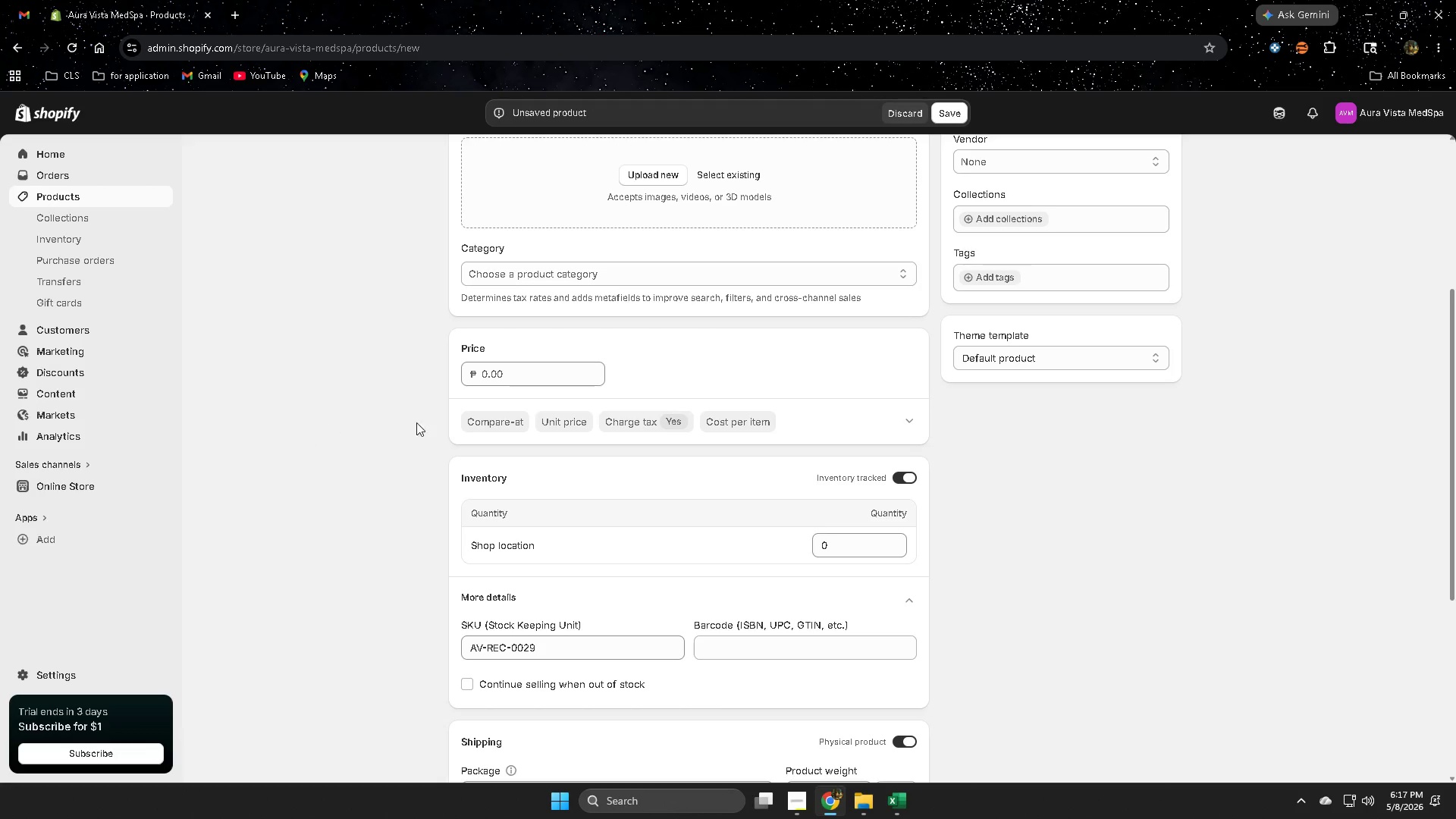 
scroll: coordinate [764, 431], scroll_direction: up, amount: 6.0
 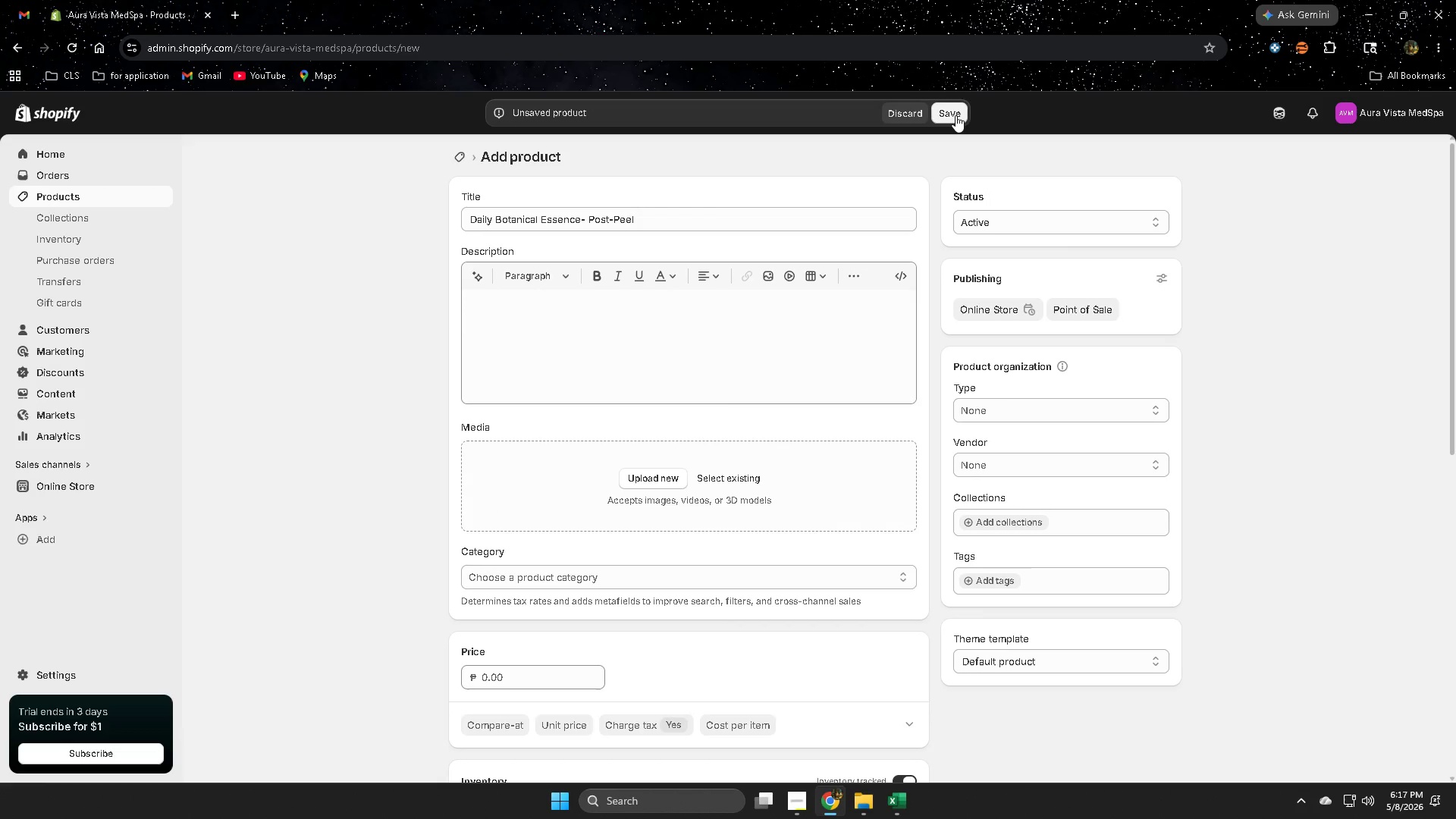 
left_click([956, 115])
 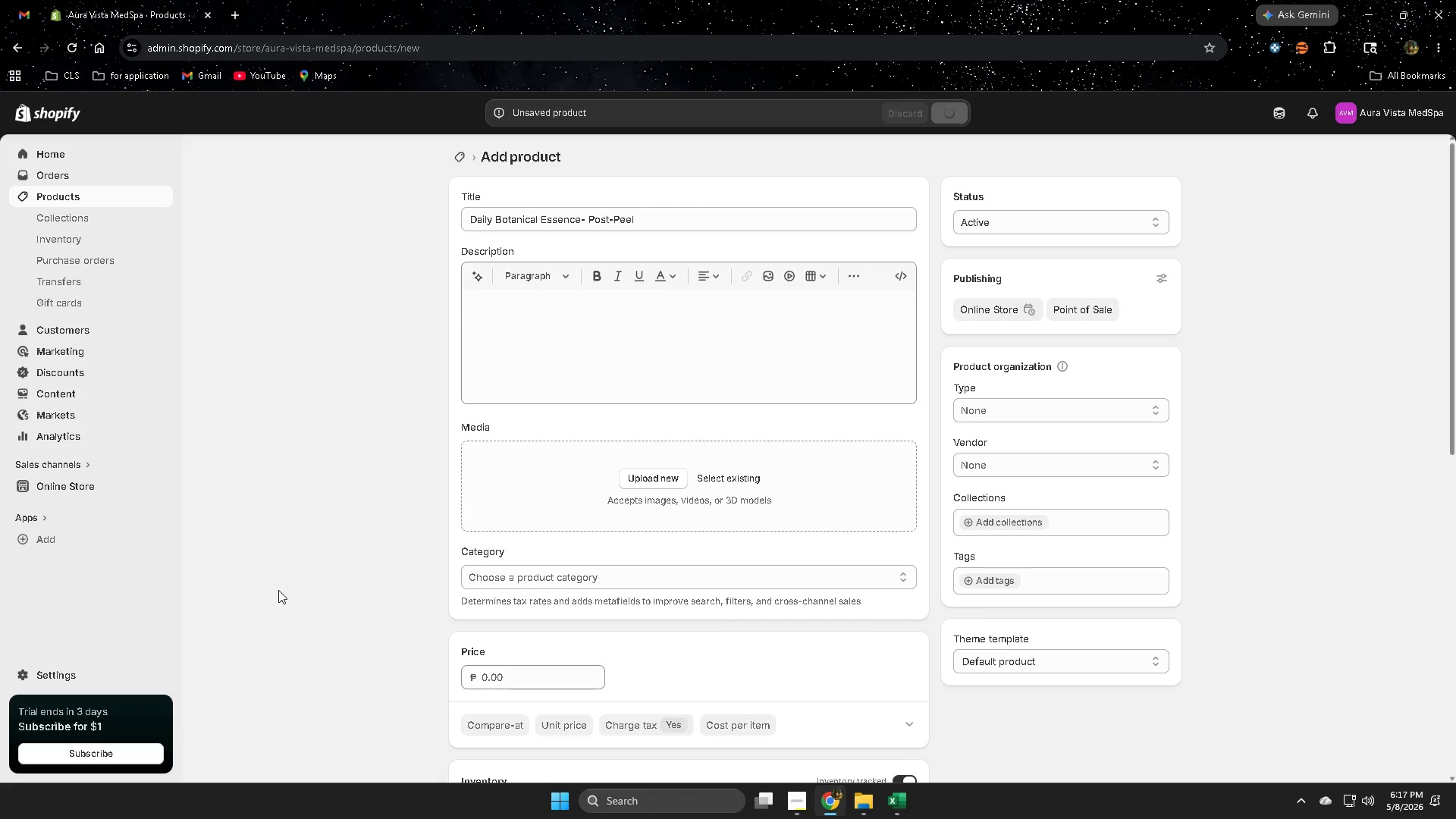 
scroll: coordinate [278, 589], scroll_direction: down, amount: 2.0
 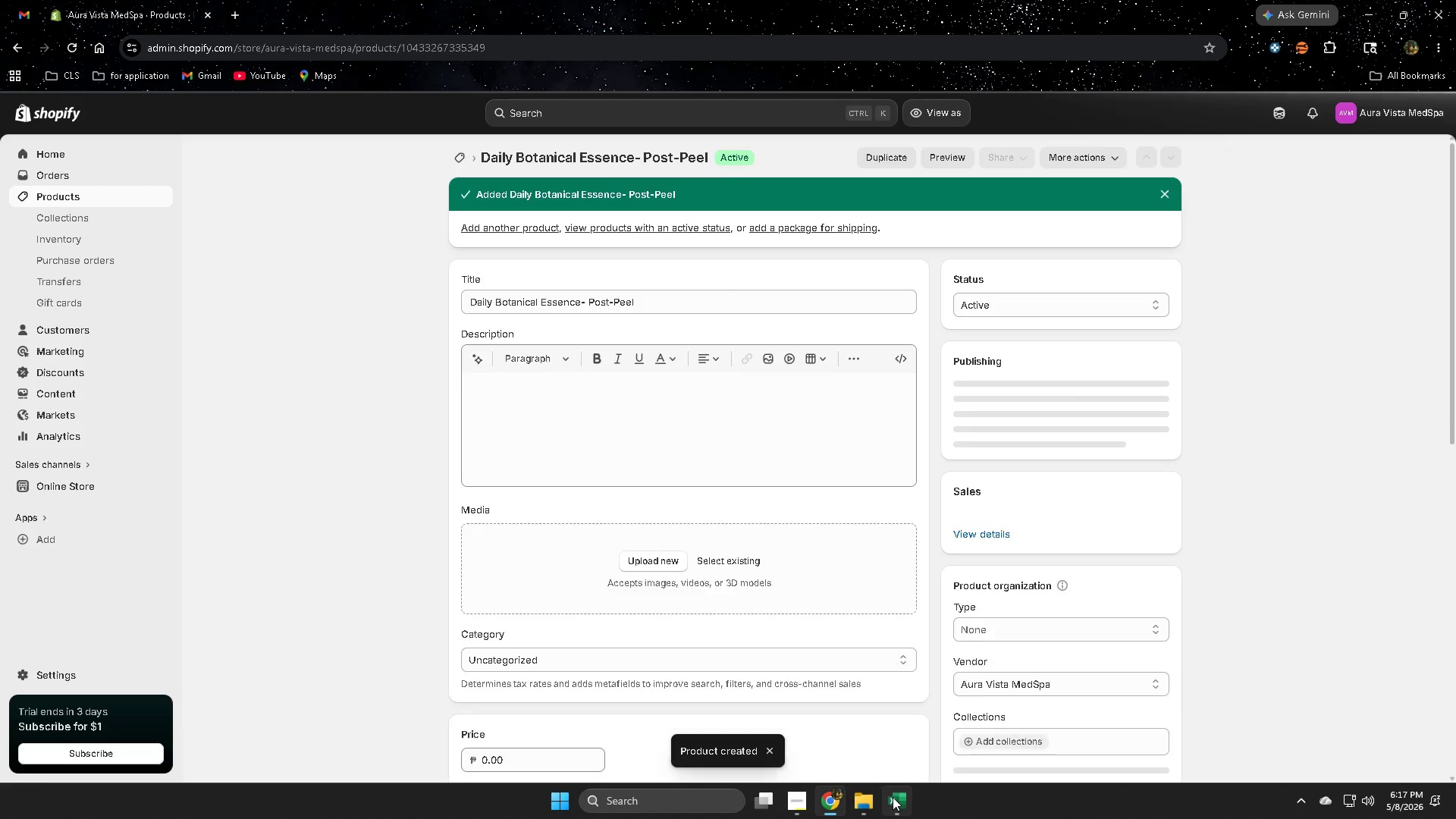 
left_click([893, 797])
 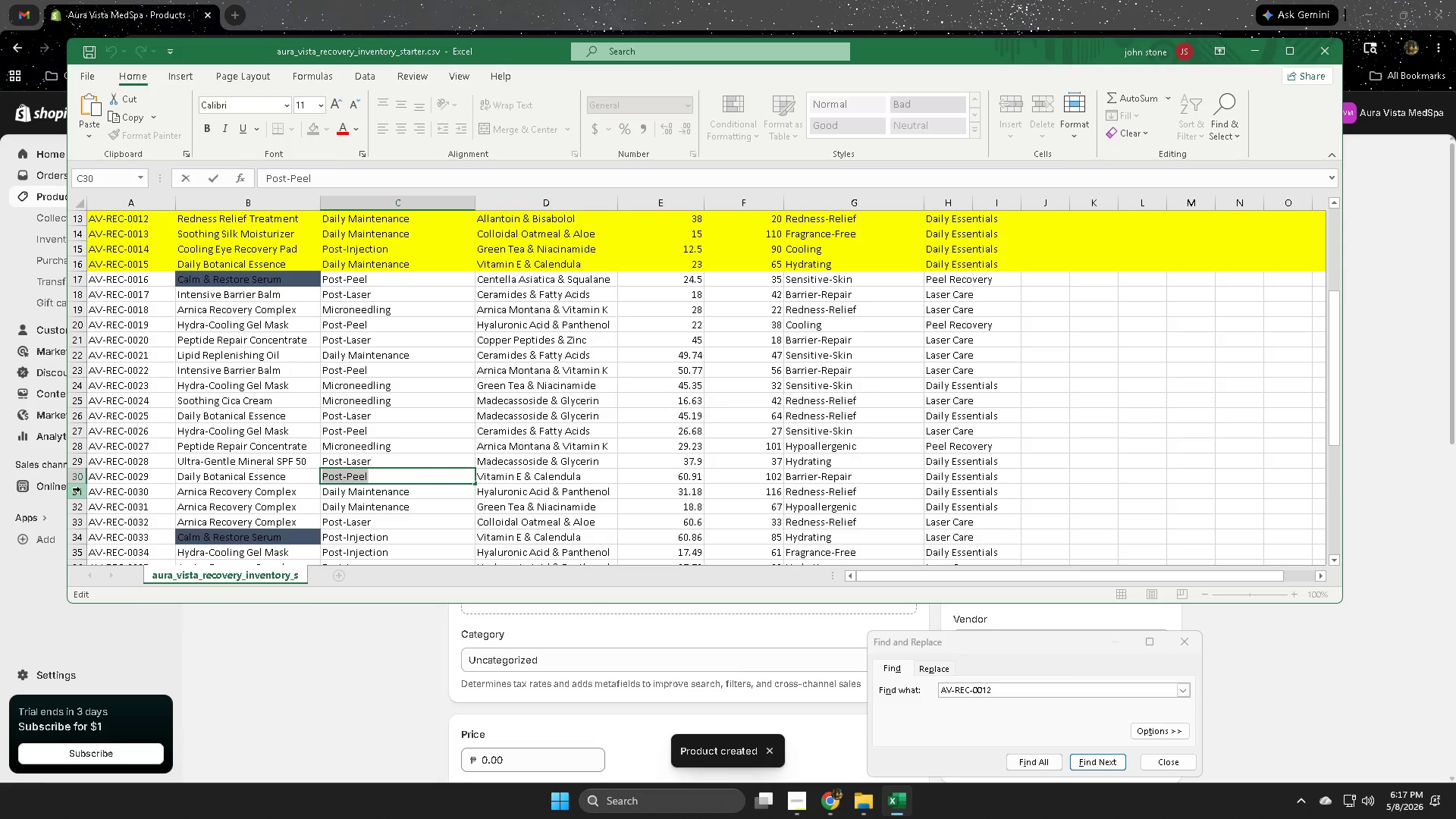 
left_click([80, 491])
 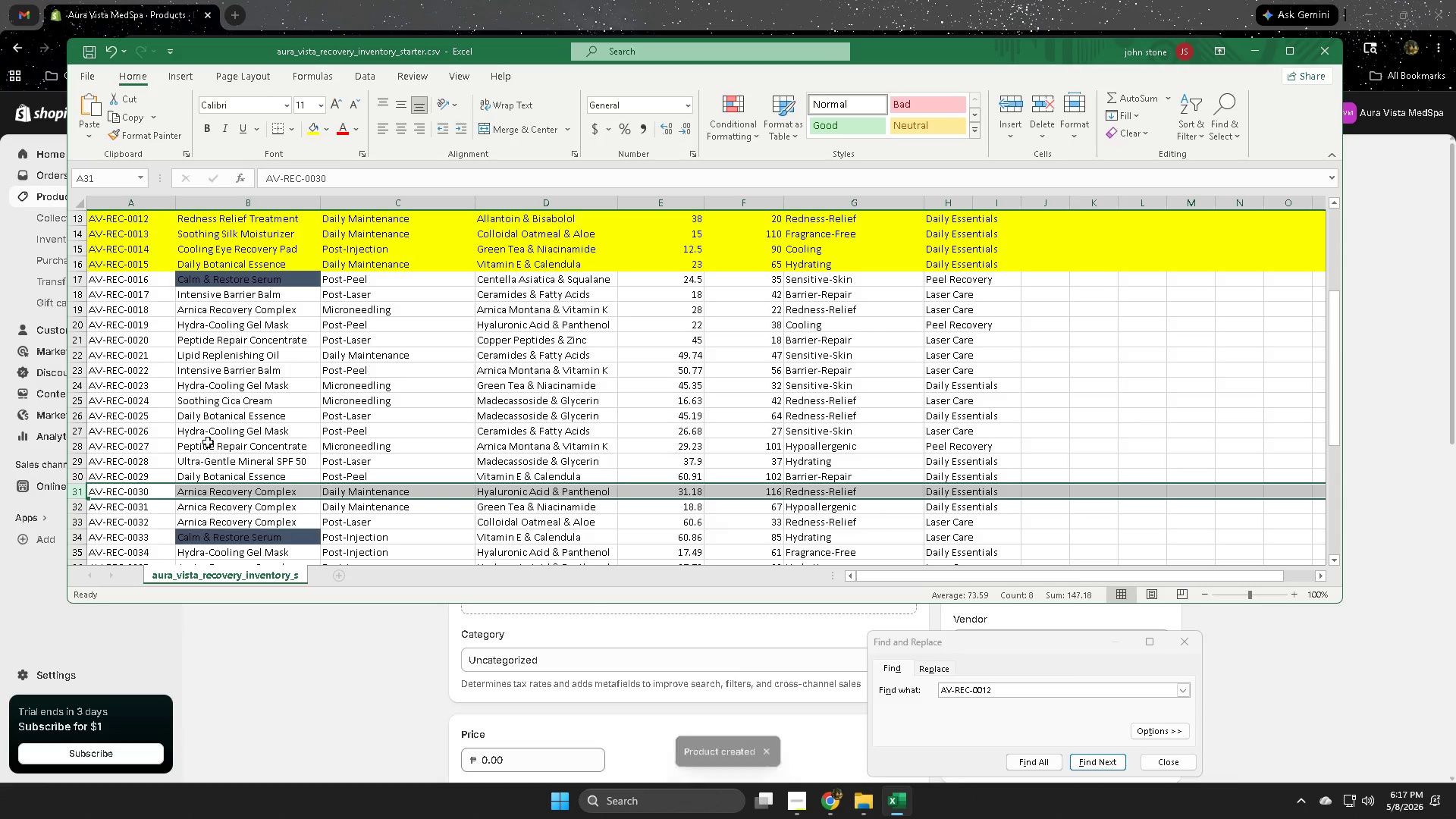 
scroll: coordinate [526, 485], scroll_direction: down, amount: 2.0
 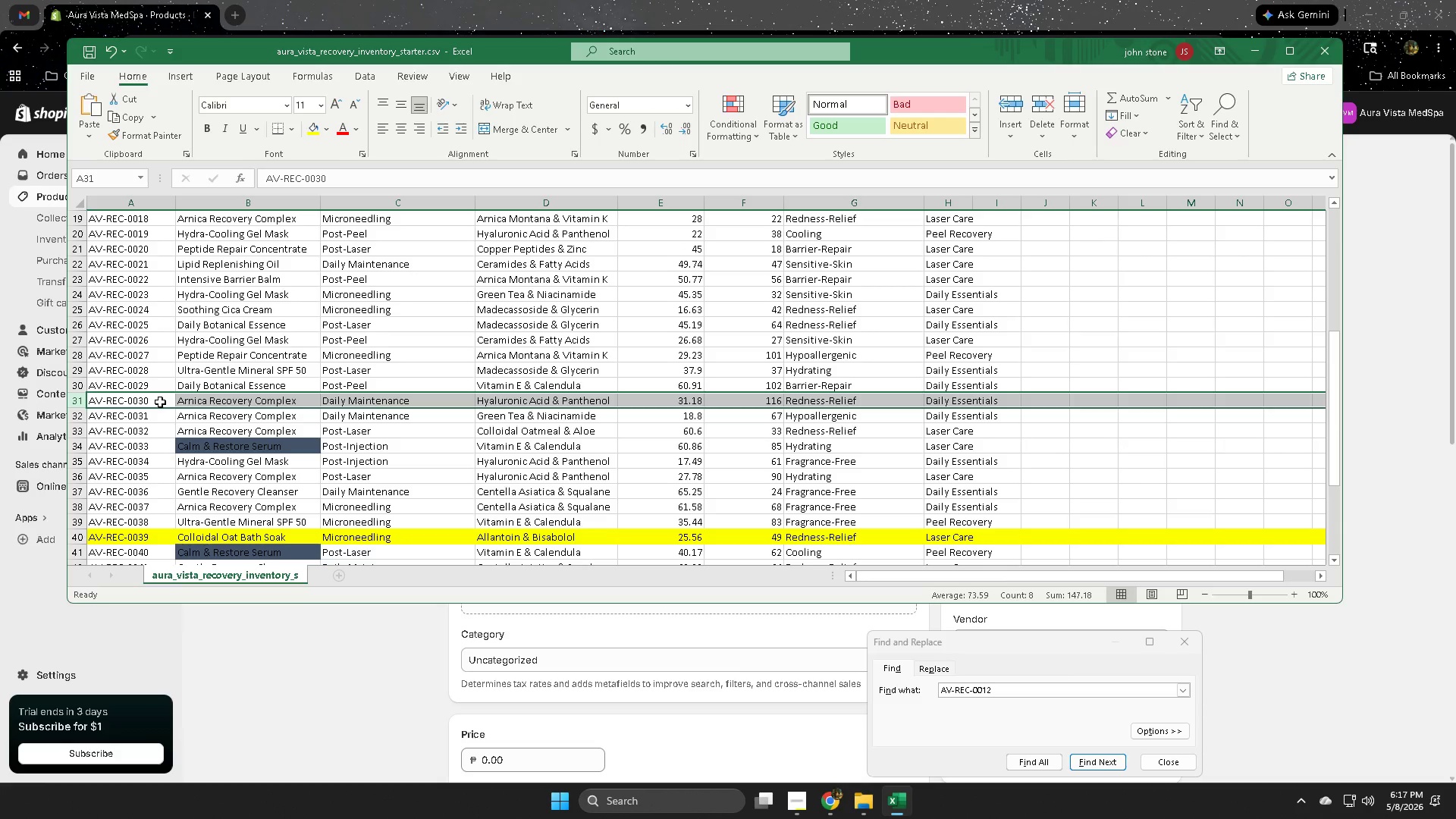 
double_click([160, 402])
 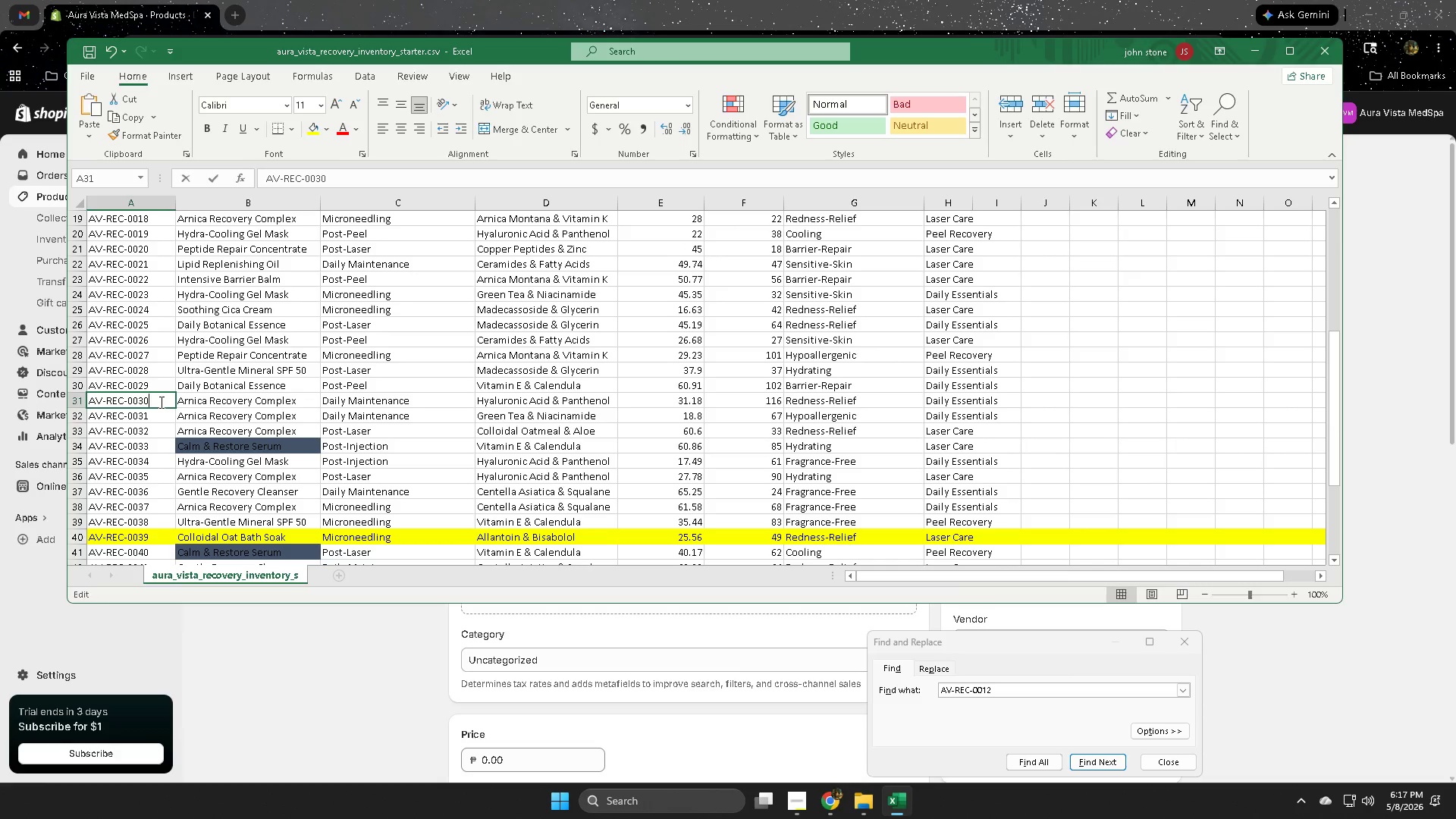 
triple_click([160, 402])
 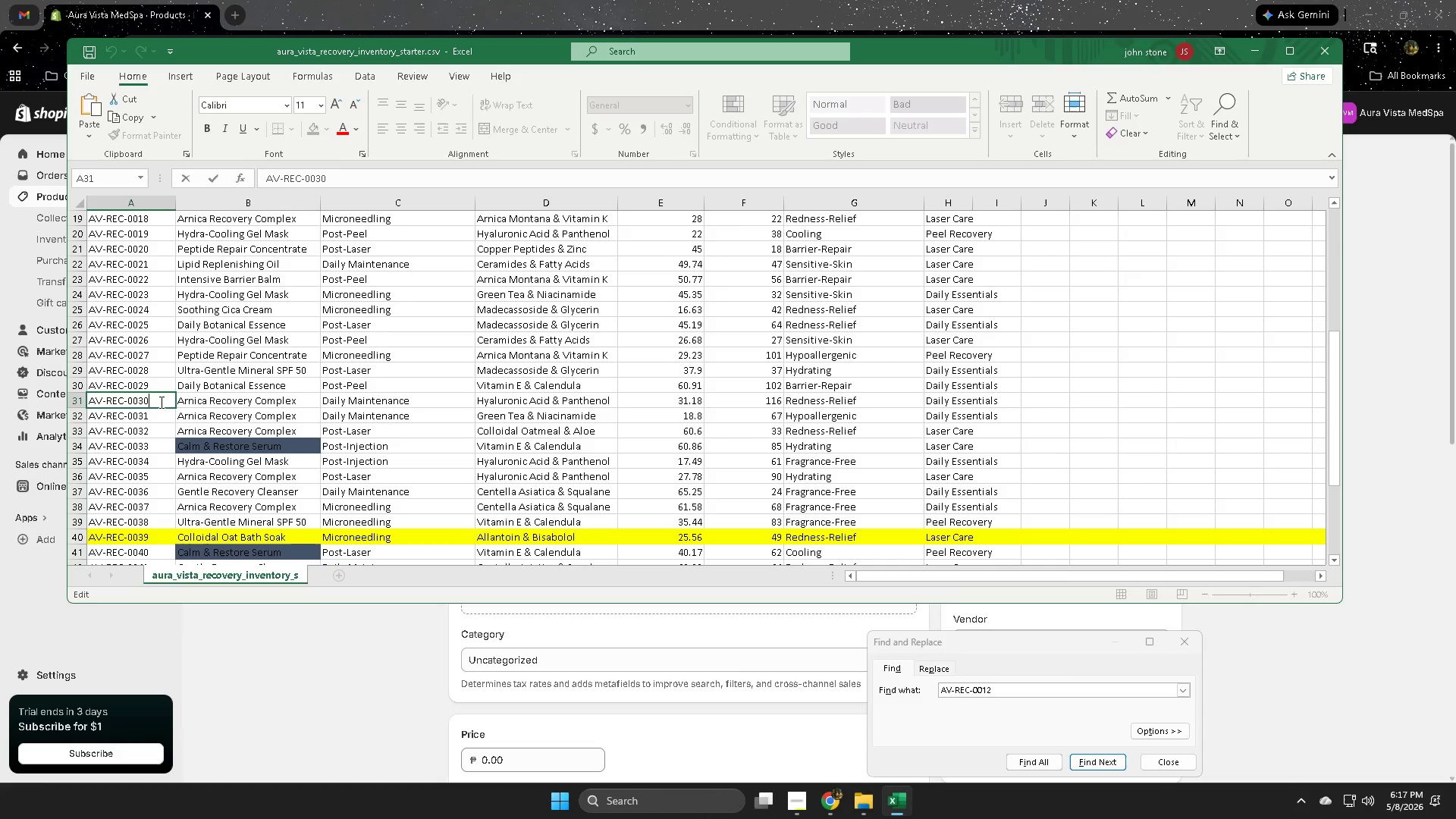 
triple_click([160, 402])
 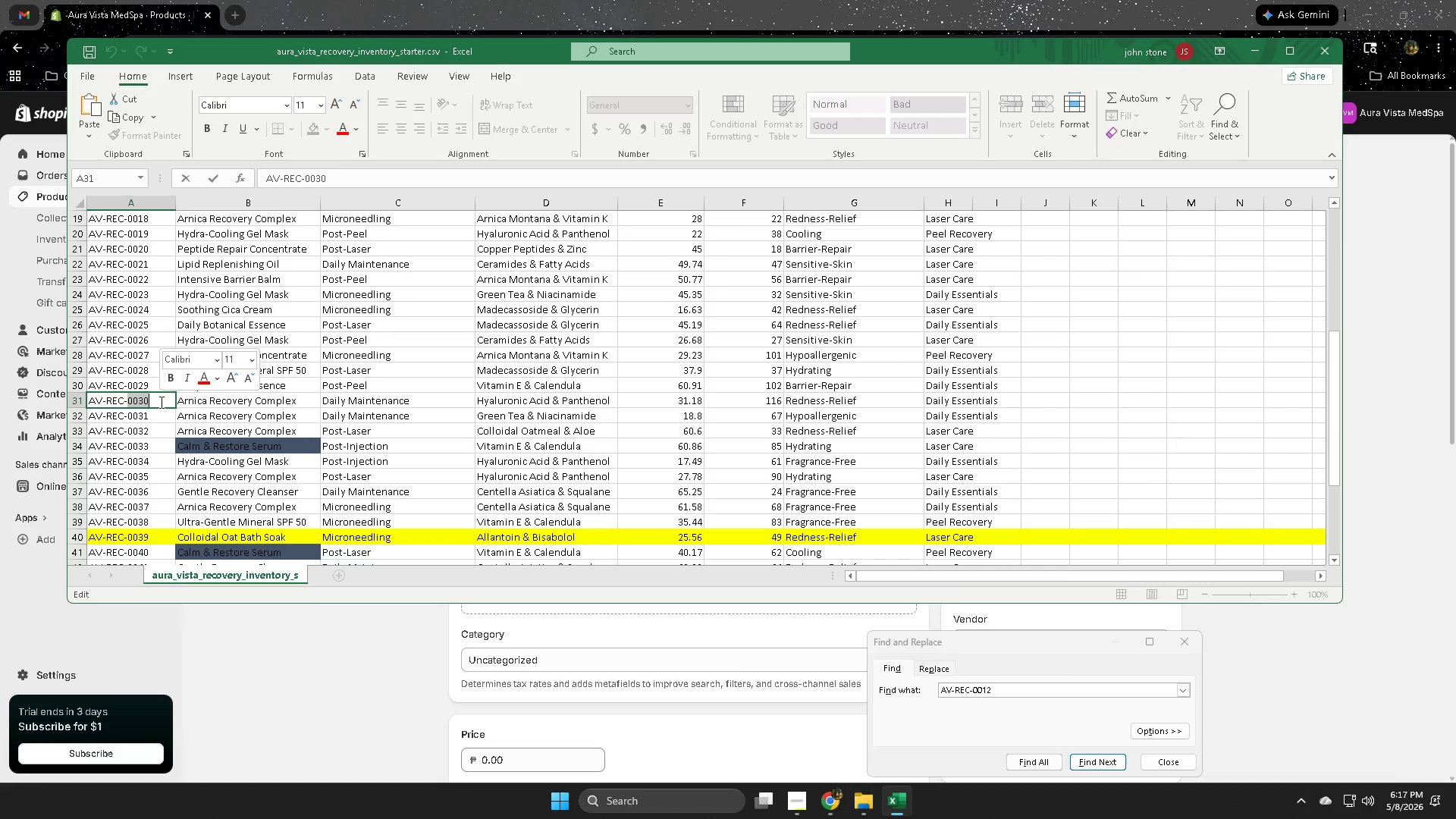 
triple_click([160, 402])
 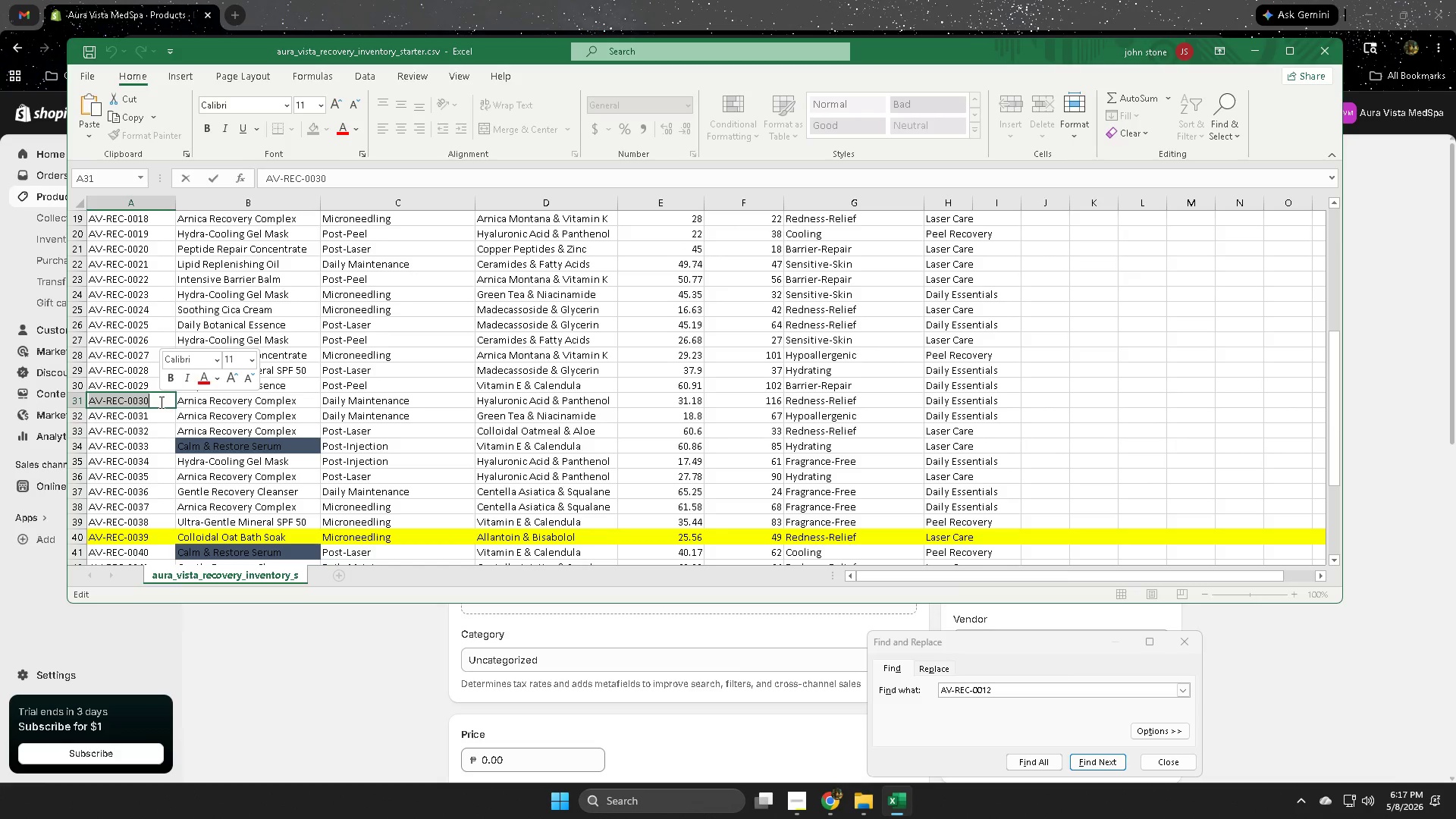 
key(Control+ControlLeft)
 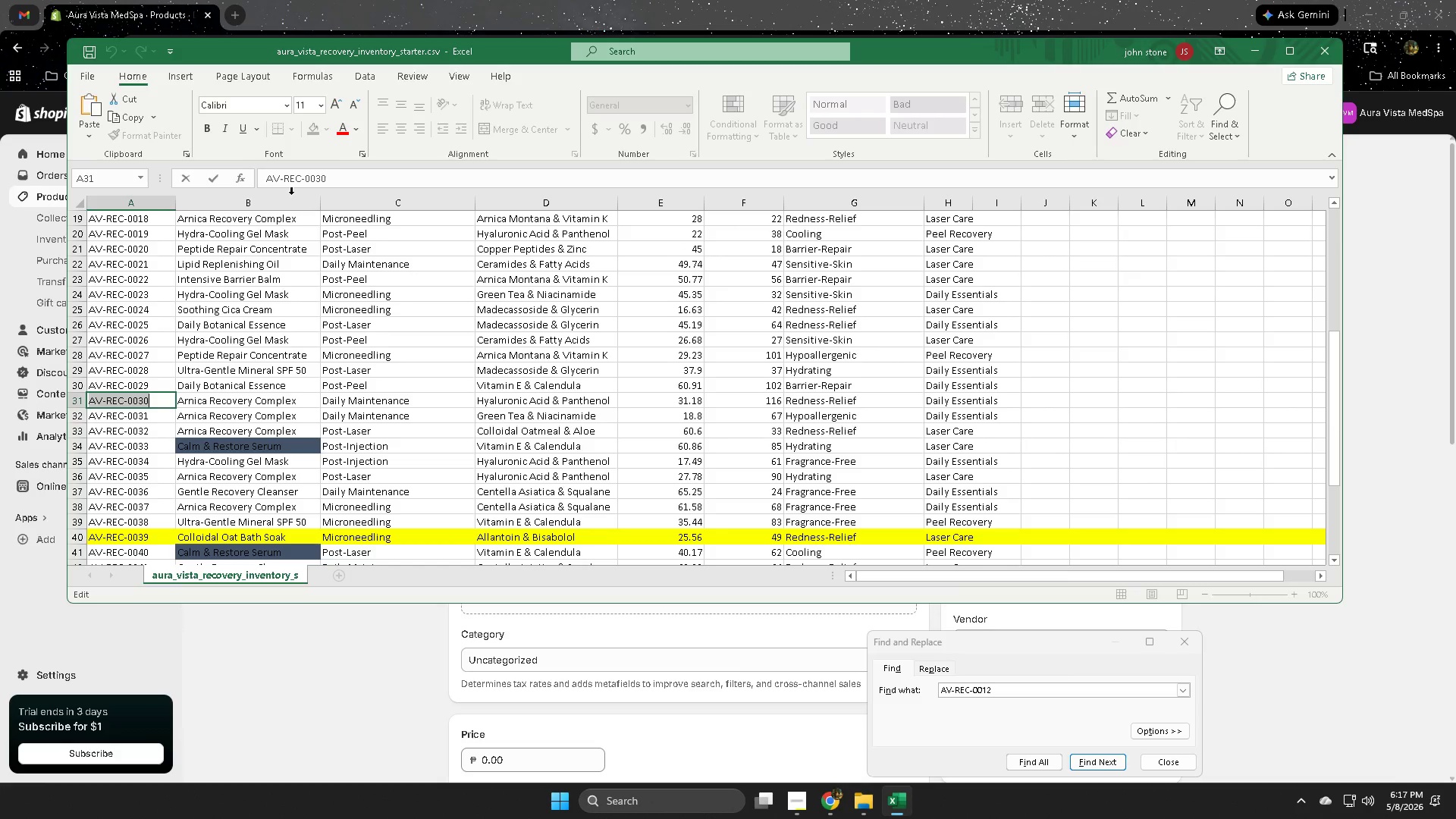 
key(Control+C)
 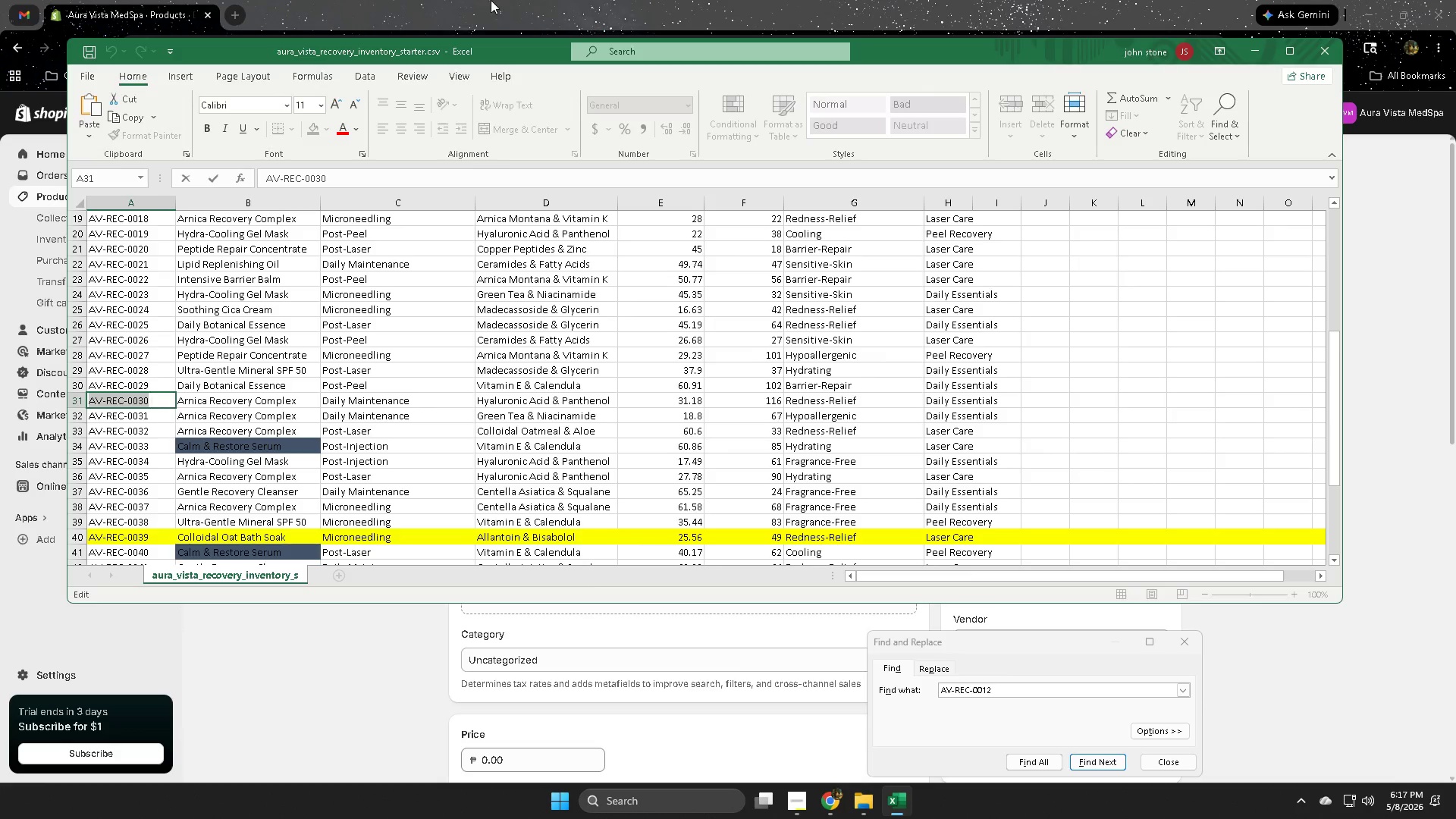 
left_click([491, 0])
 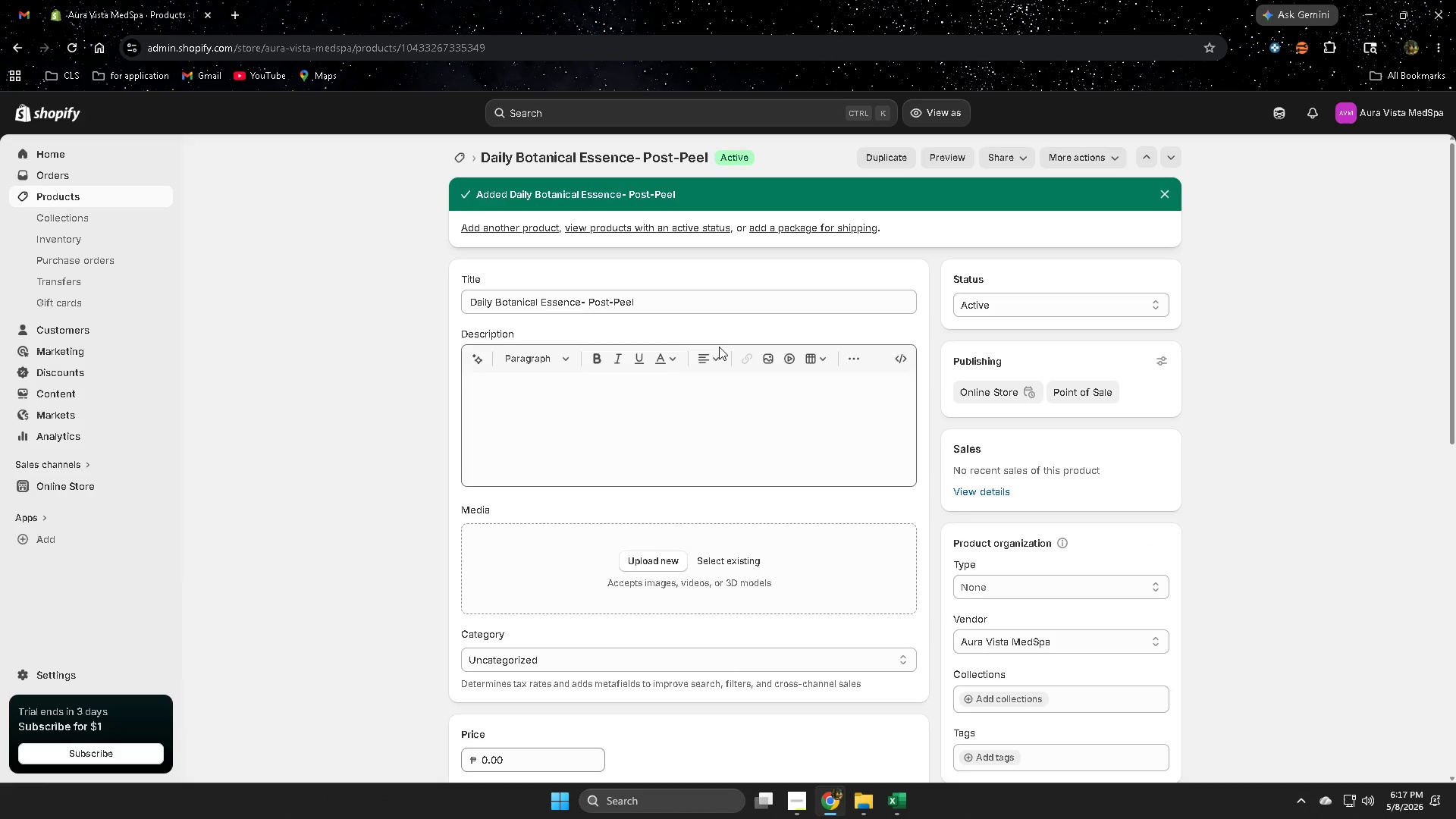 
scroll: coordinate [435, 470], scroll_direction: down, amount: 11.0
 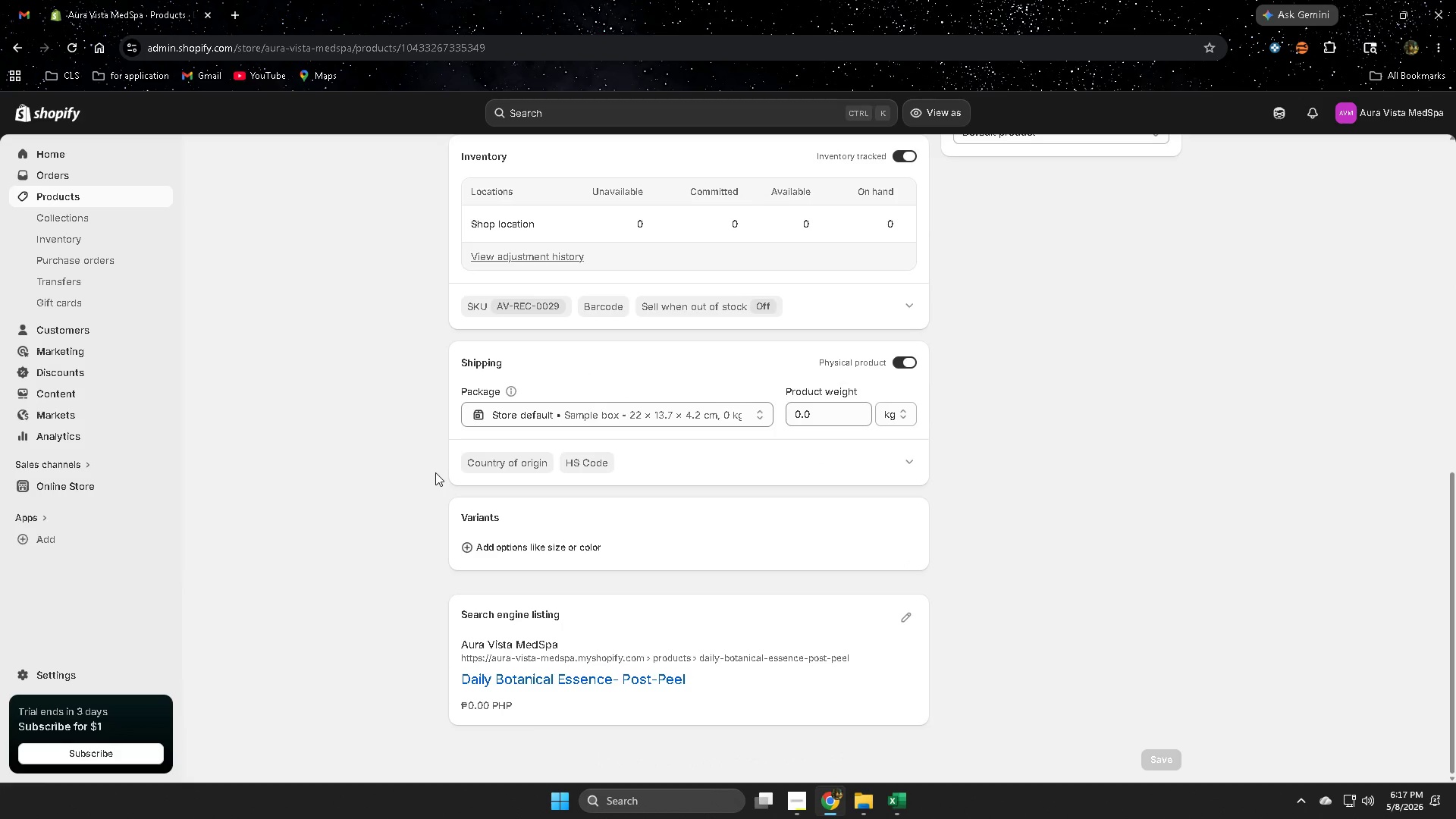 
scroll: coordinate [435, 472], scroll_direction: up, amount: 11.0
 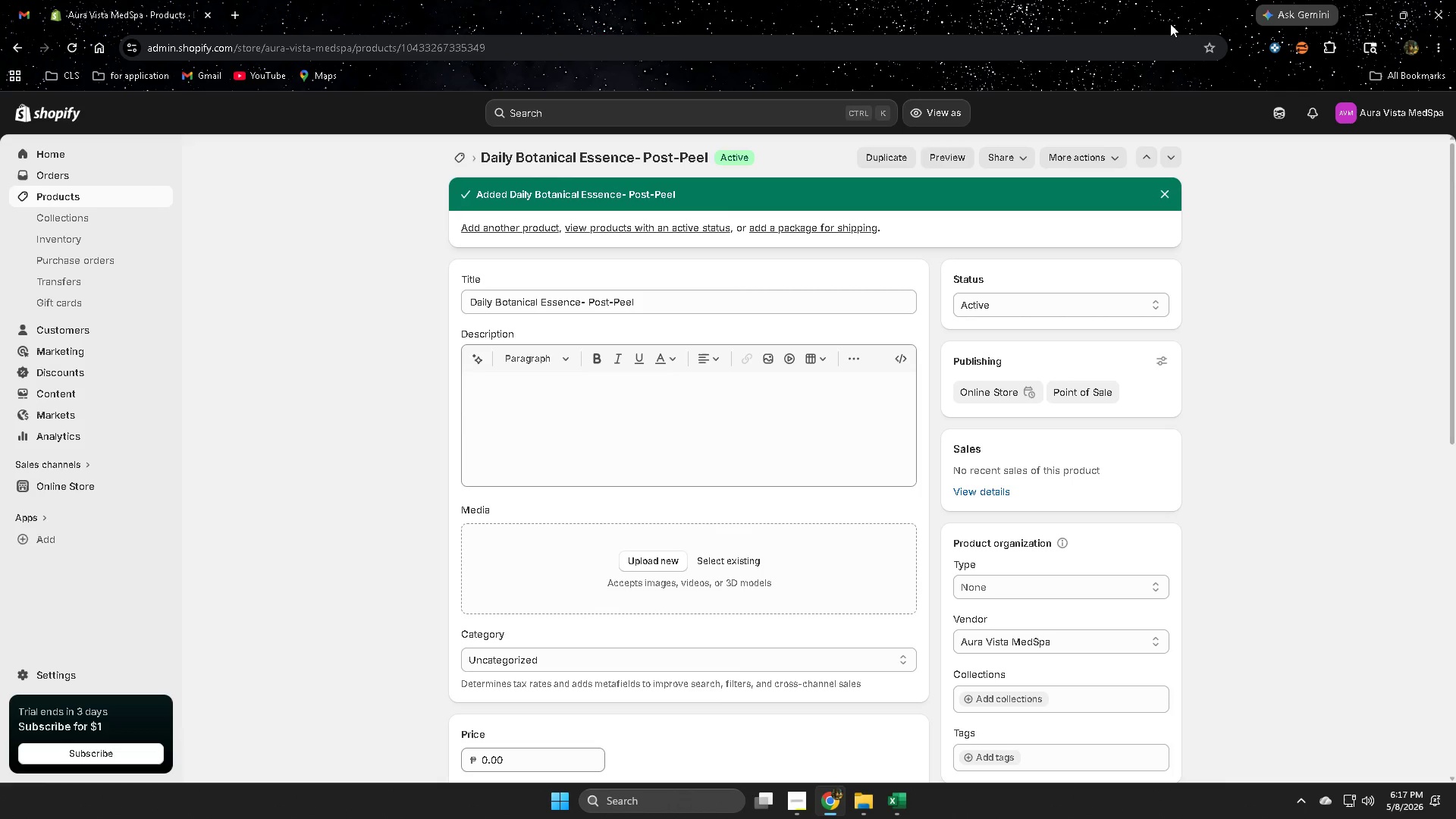 
left_click([83, 198])
 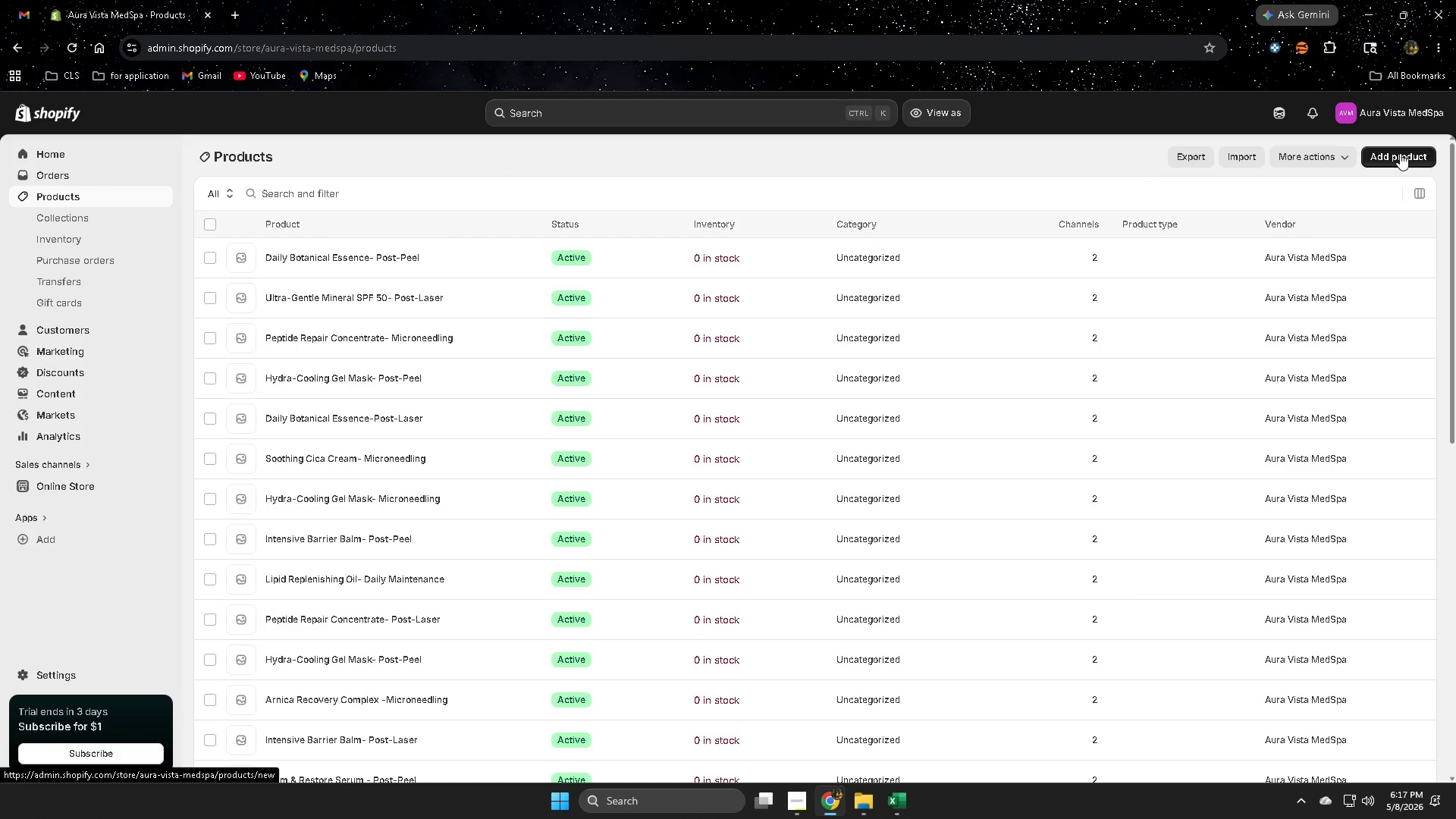 
left_click([1400, 153])
 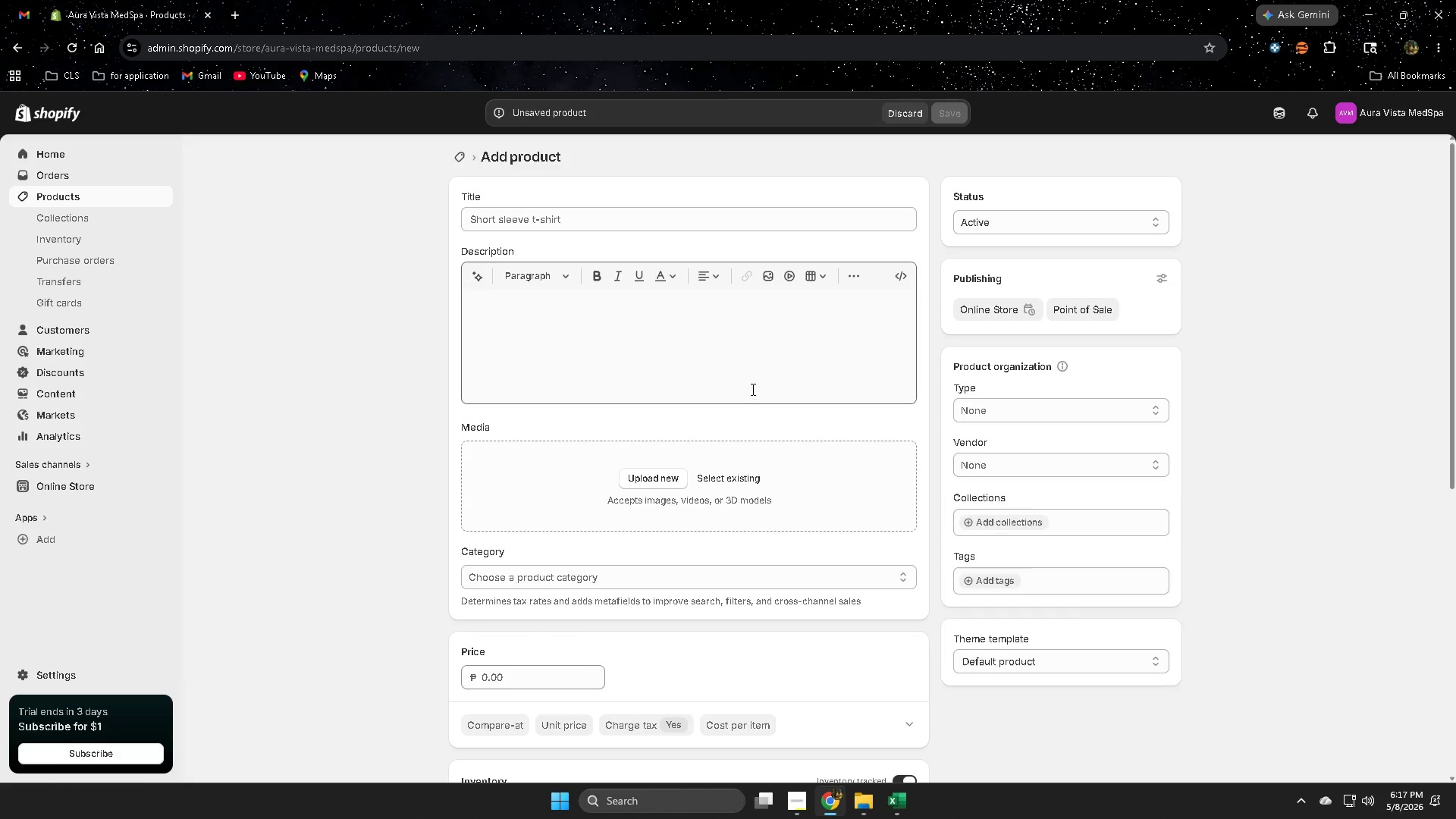 
scroll: coordinate [292, 564], scroll_direction: down, amount: 6.0
 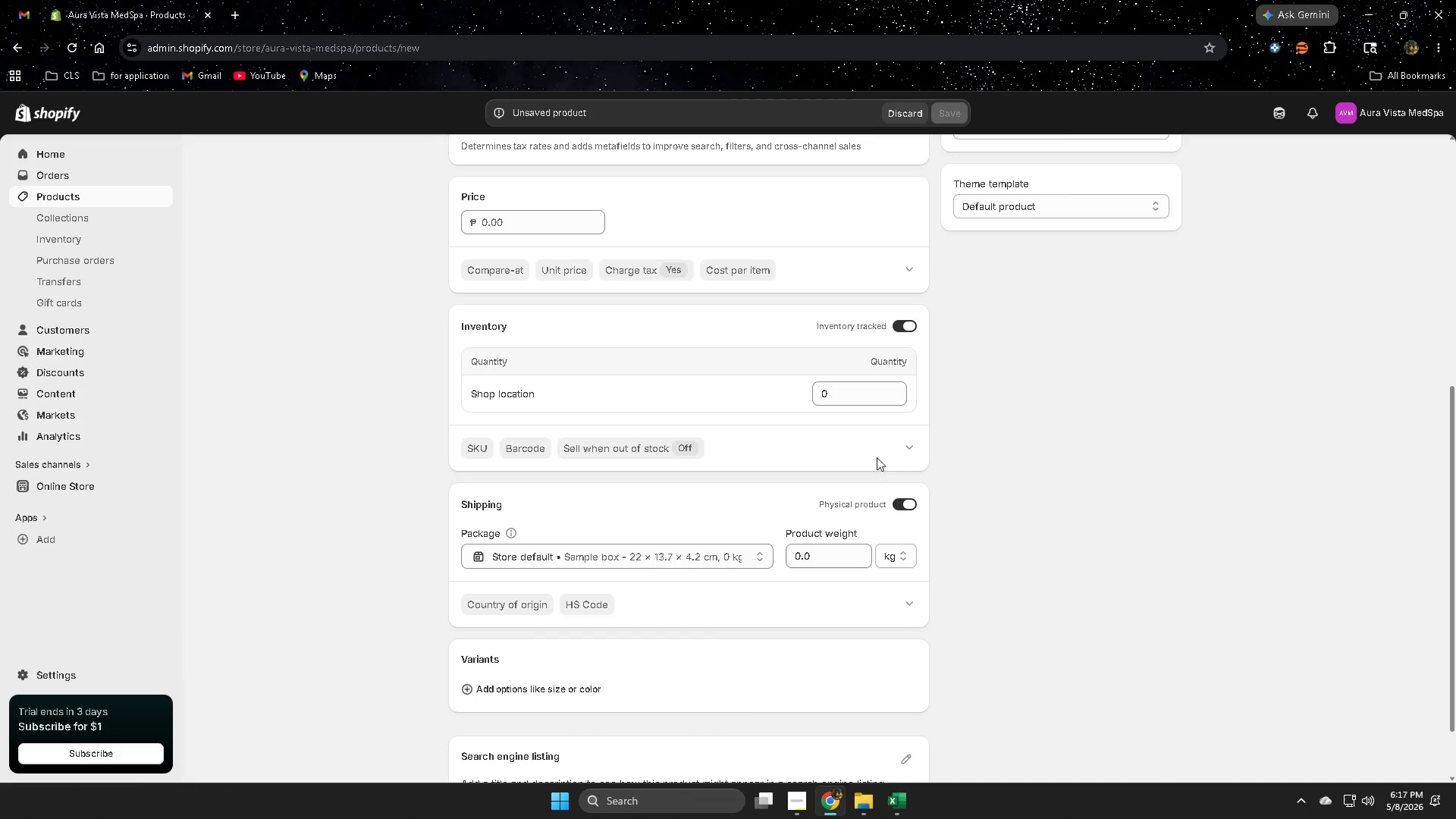 
left_click([909, 446])
 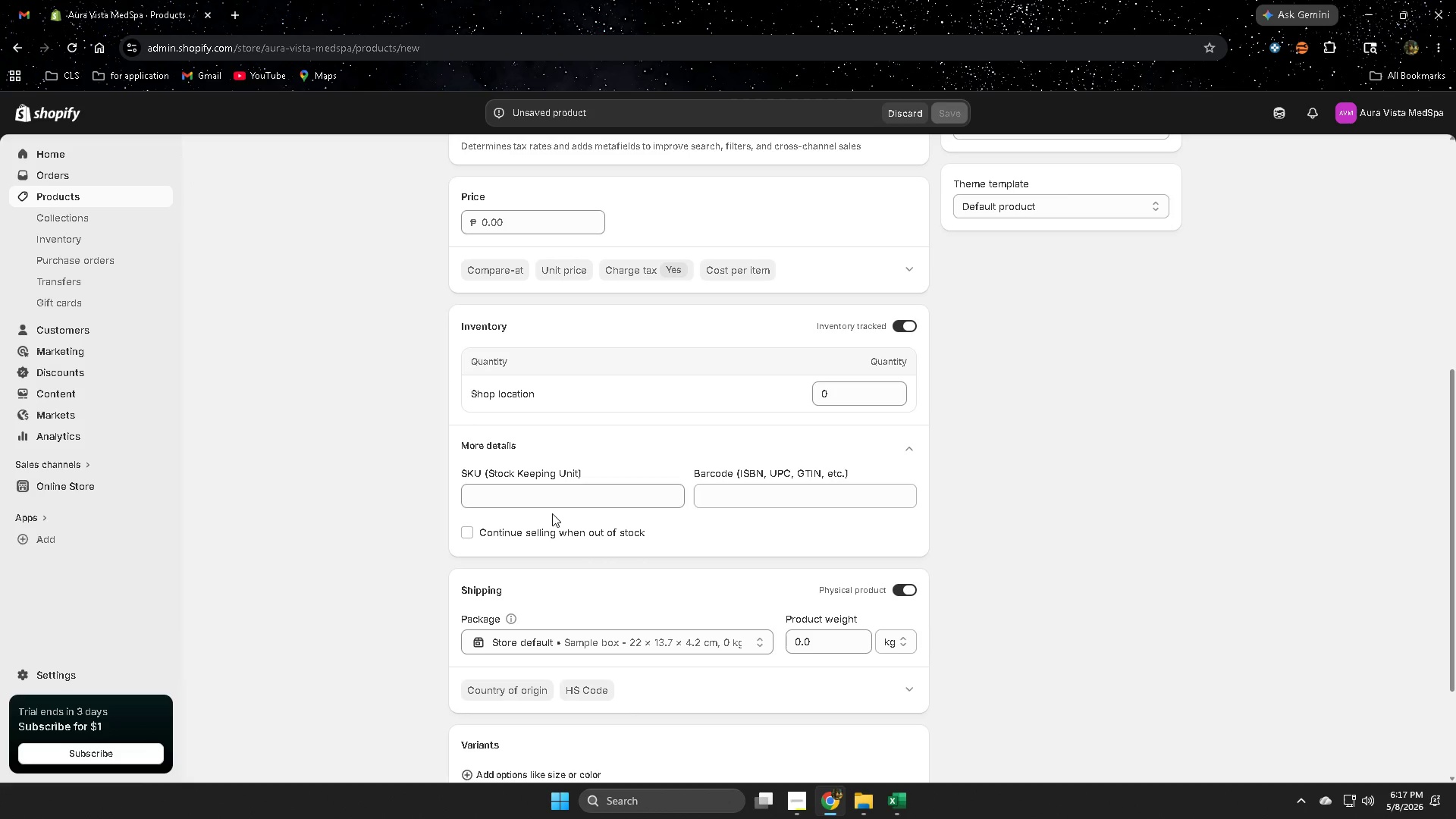 
left_click([551, 490])
 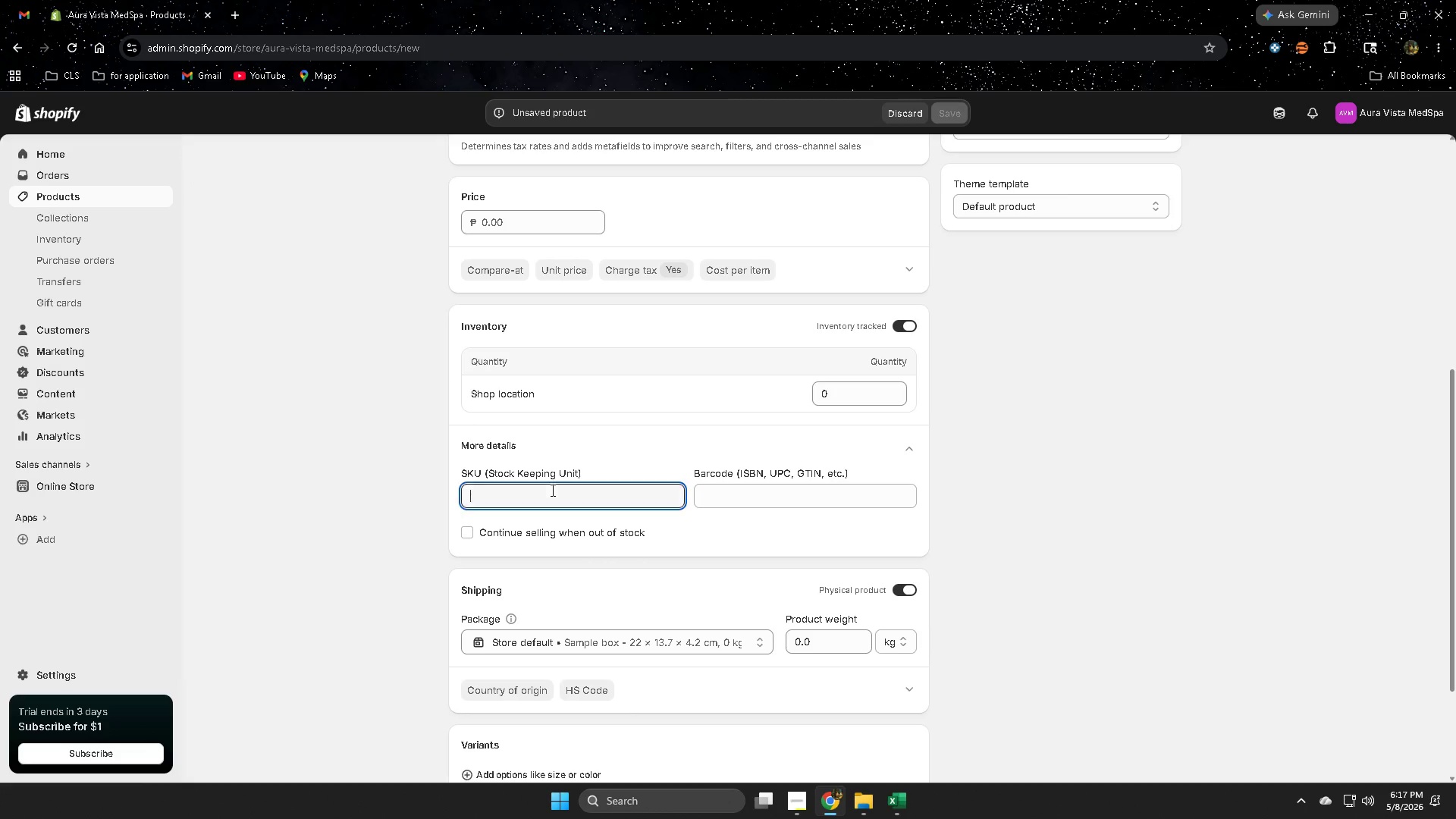 
key(Control+ControlLeft)
 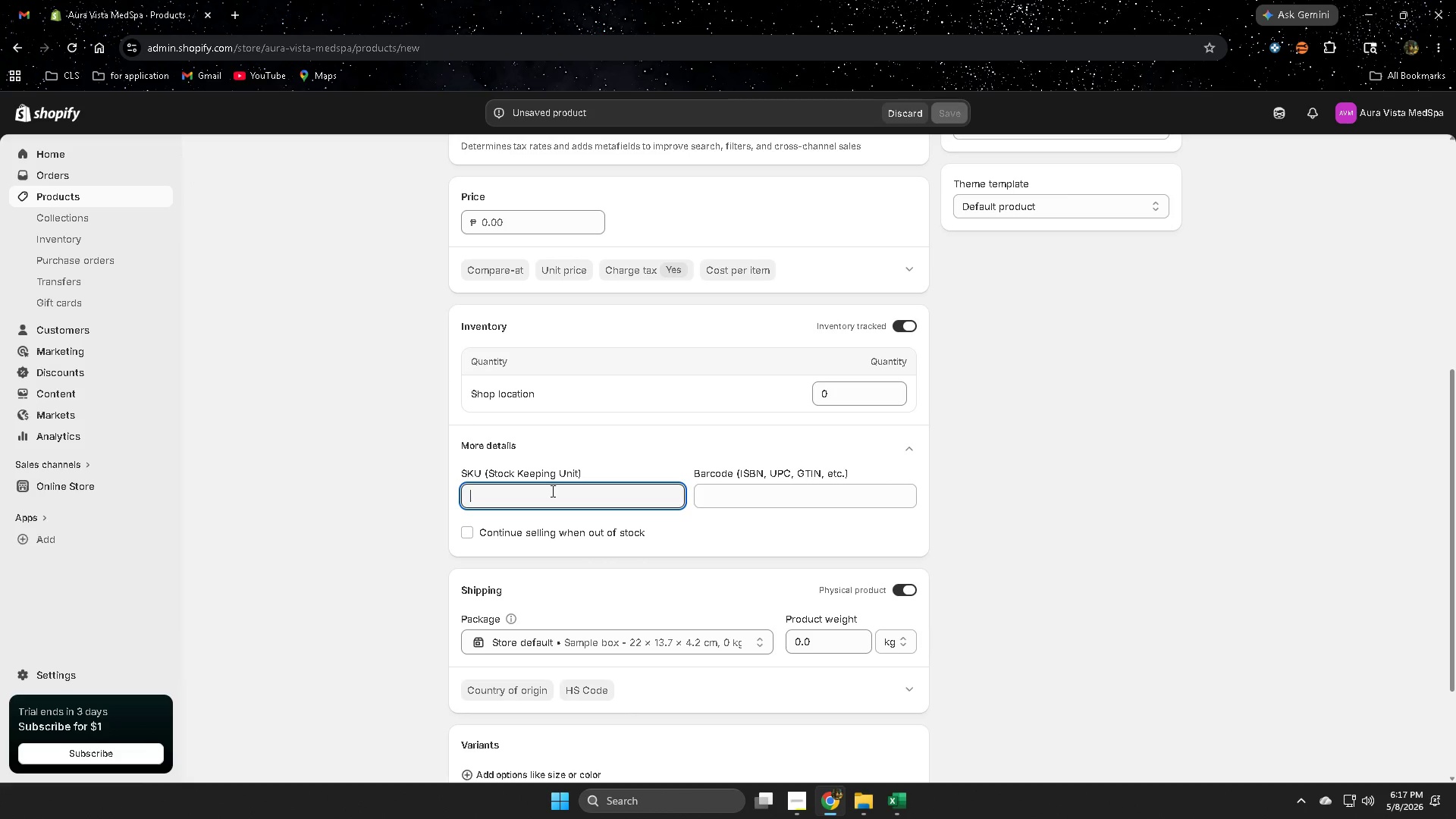 
key(Control+V)
 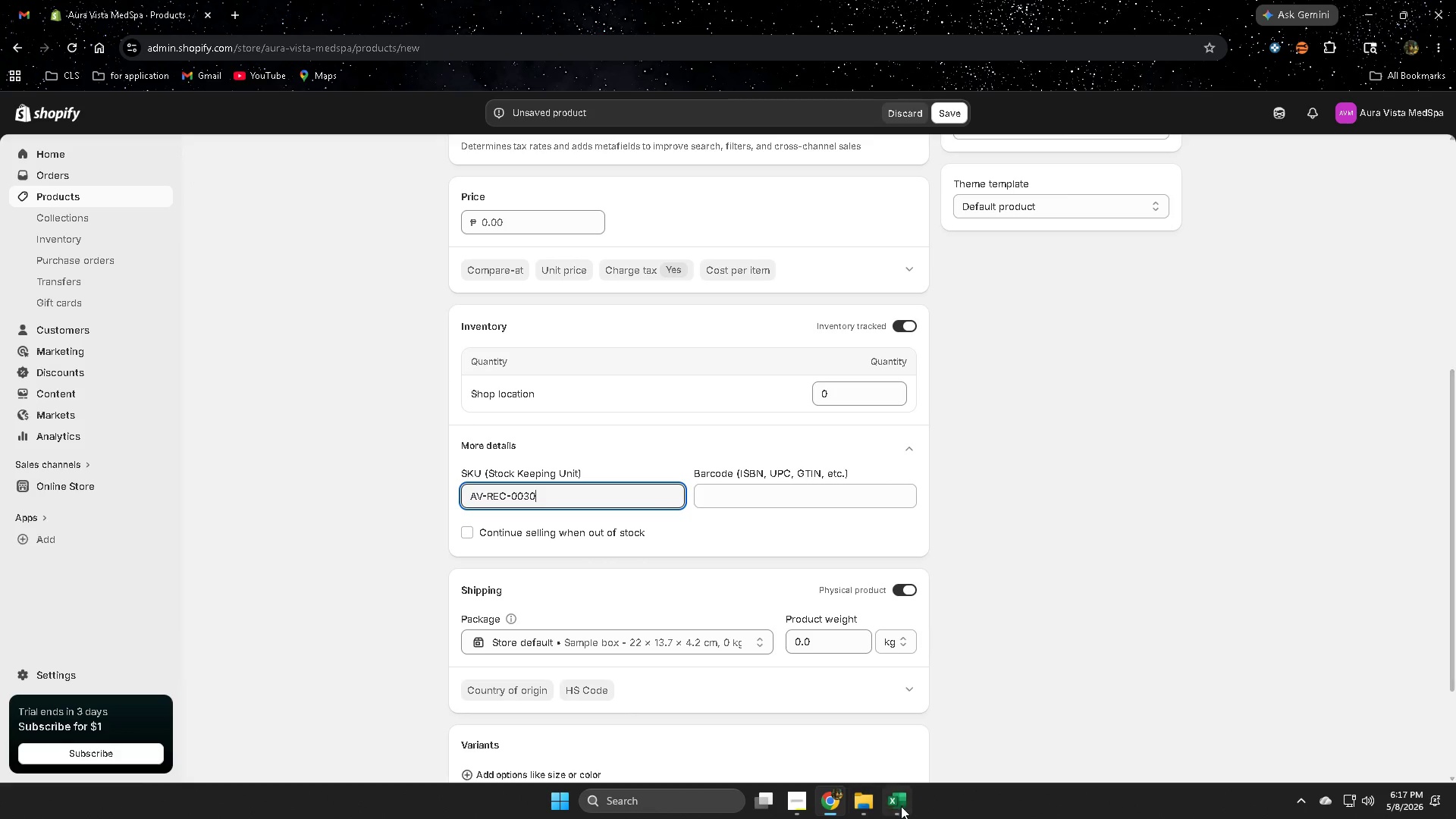 
left_click([905, 811])
 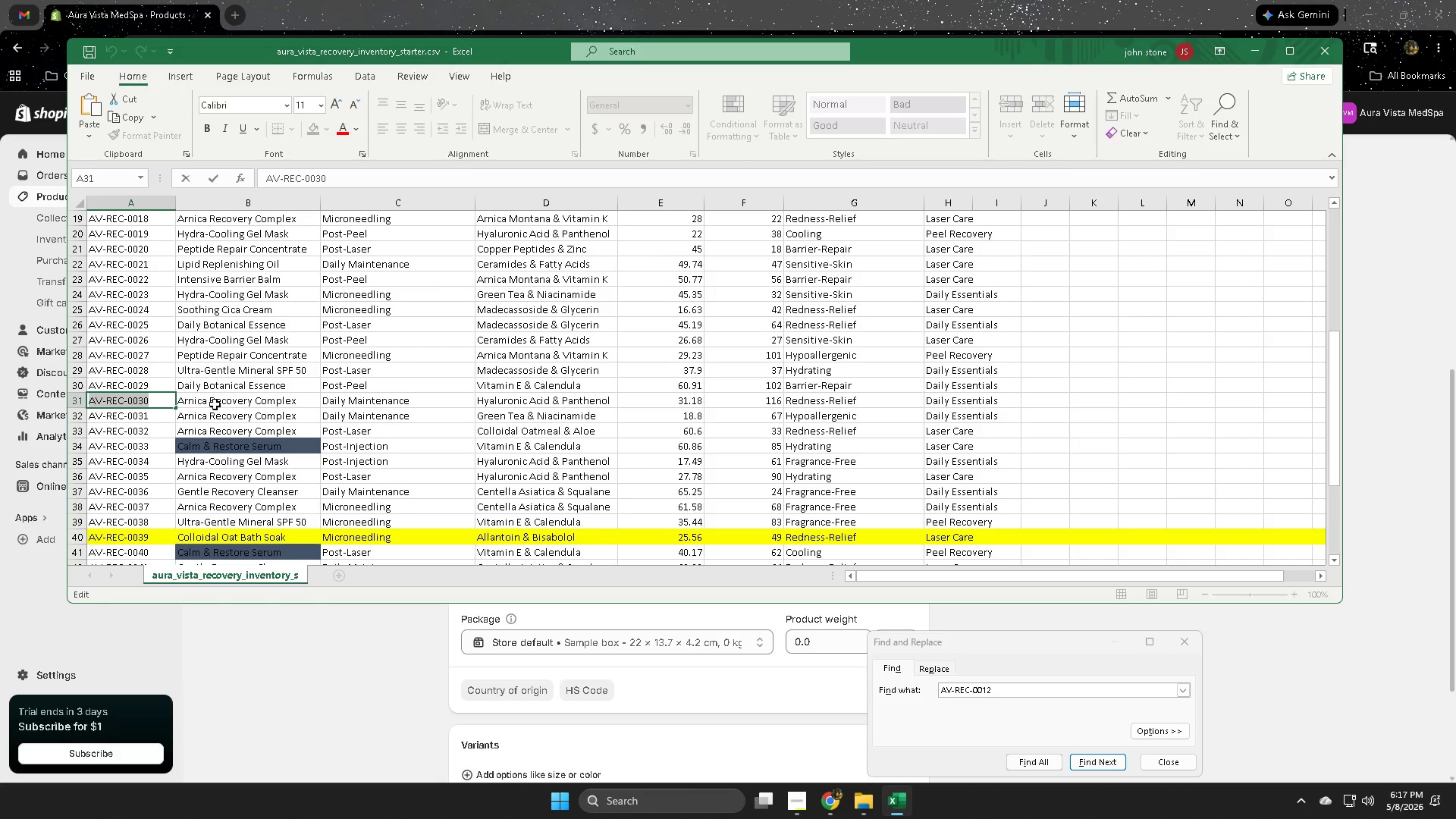 
double_click([215, 404])
 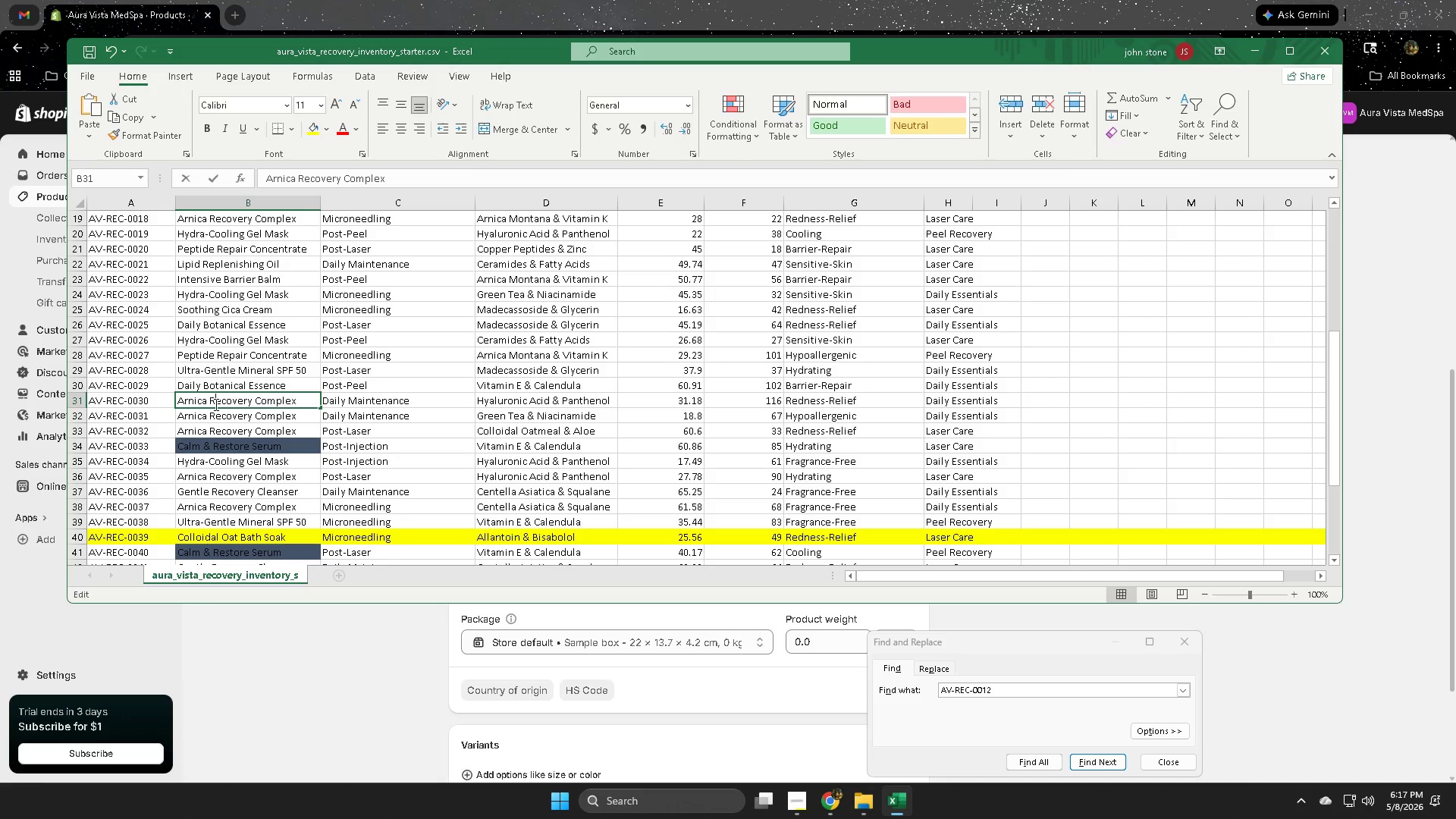 
triple_click([215, 404])
 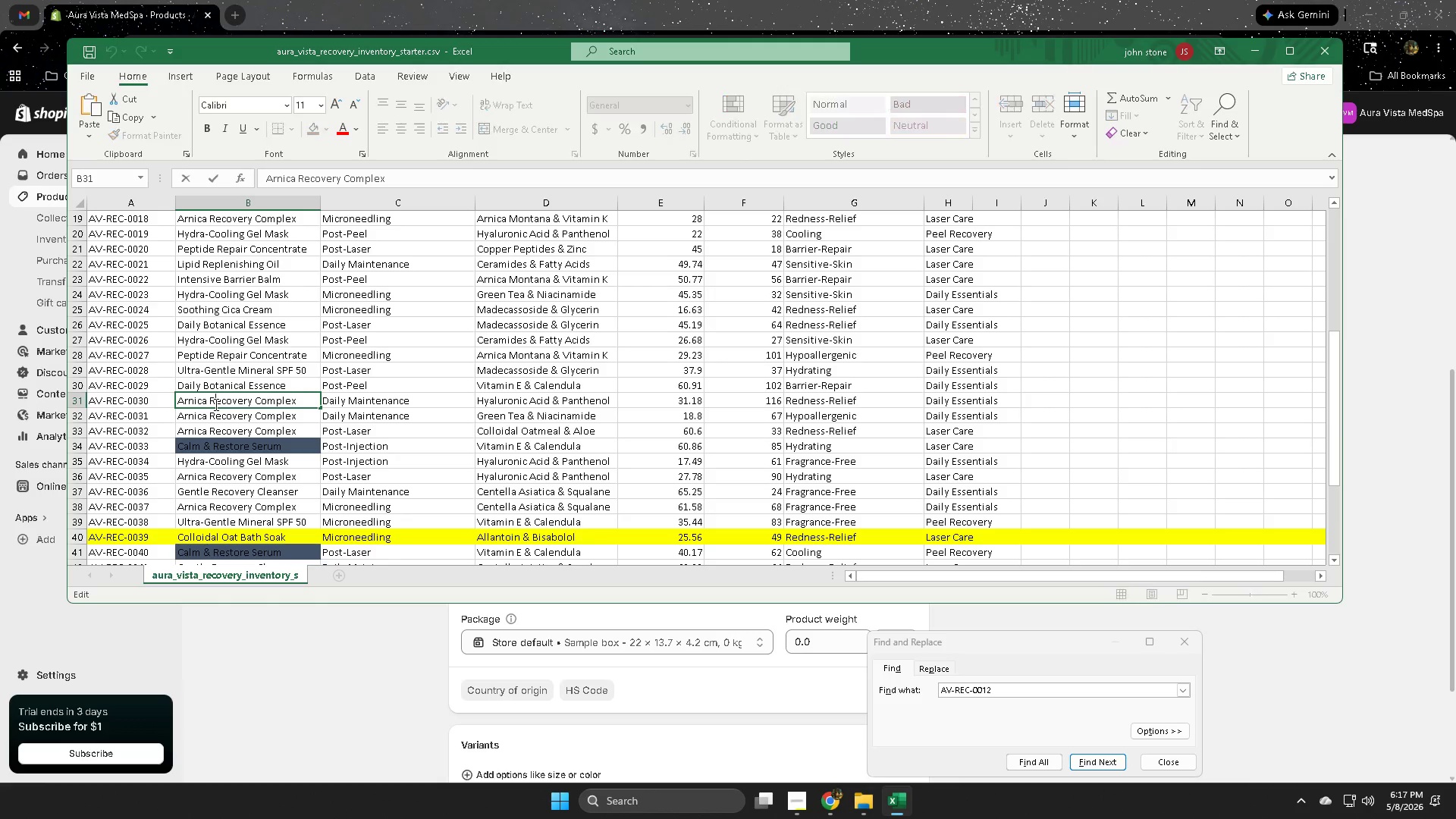 
triple_click([215, 404])
 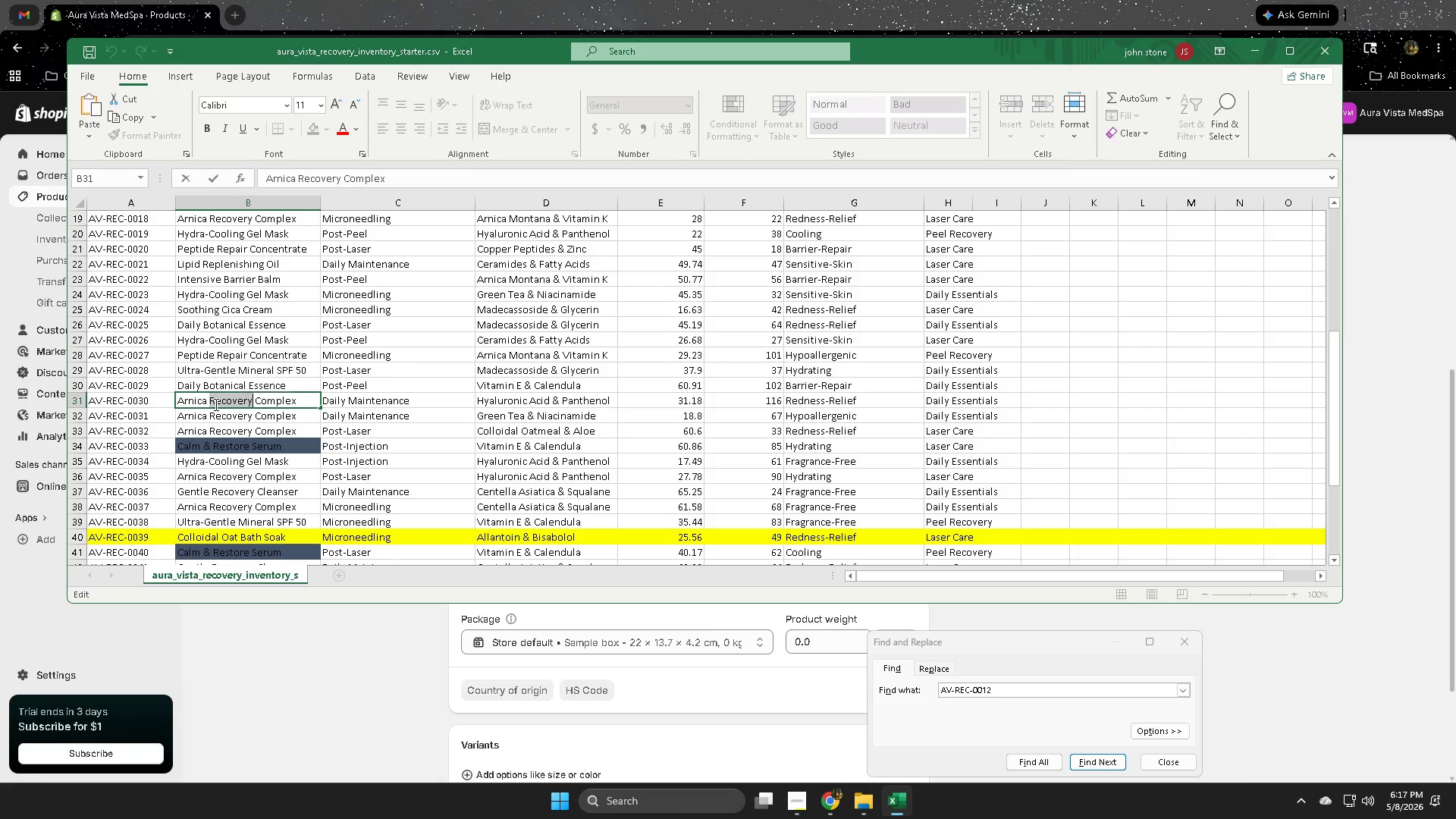 
triple_click([215, 404])
 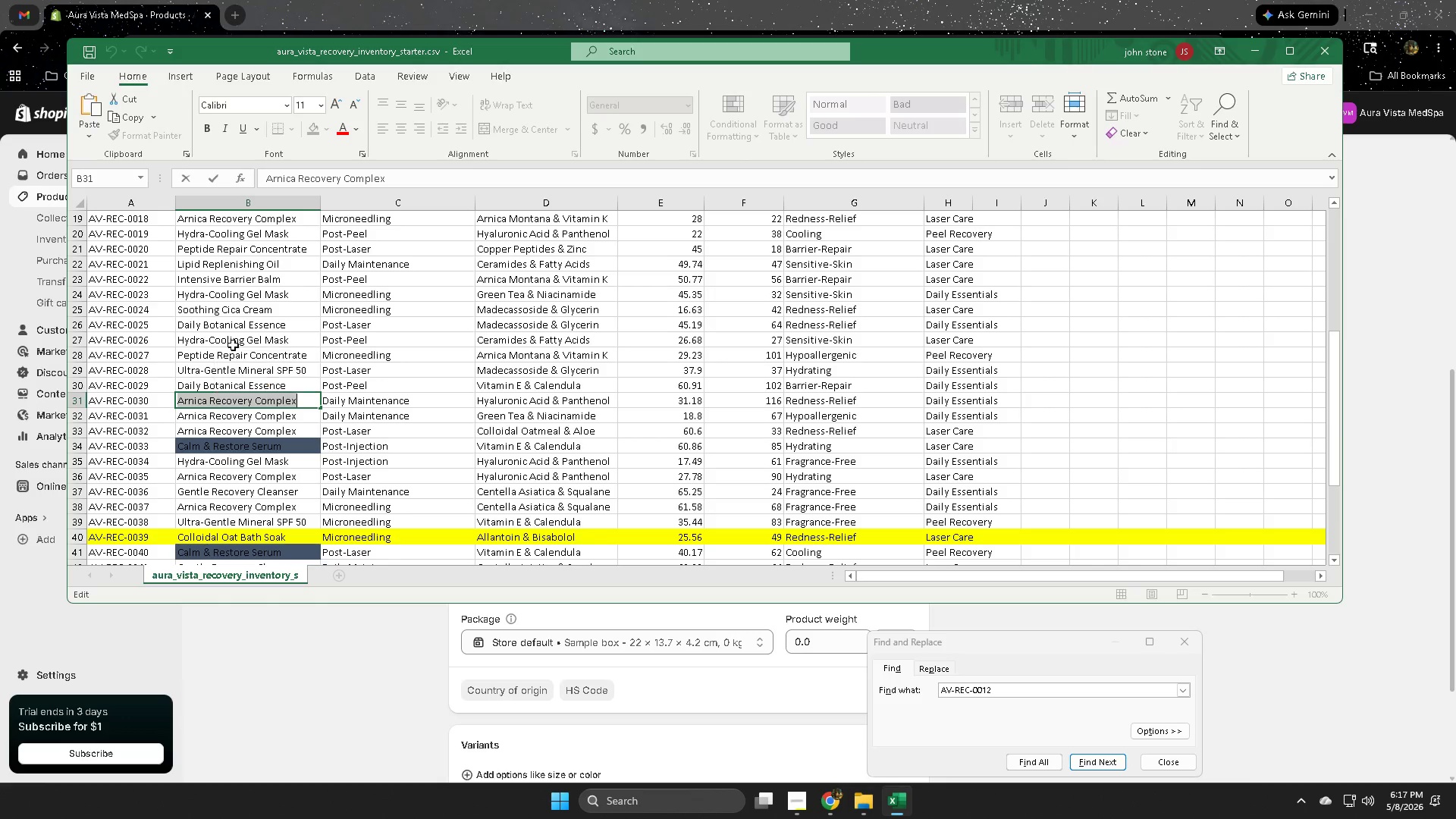 
key(Control+ControlLeft)
 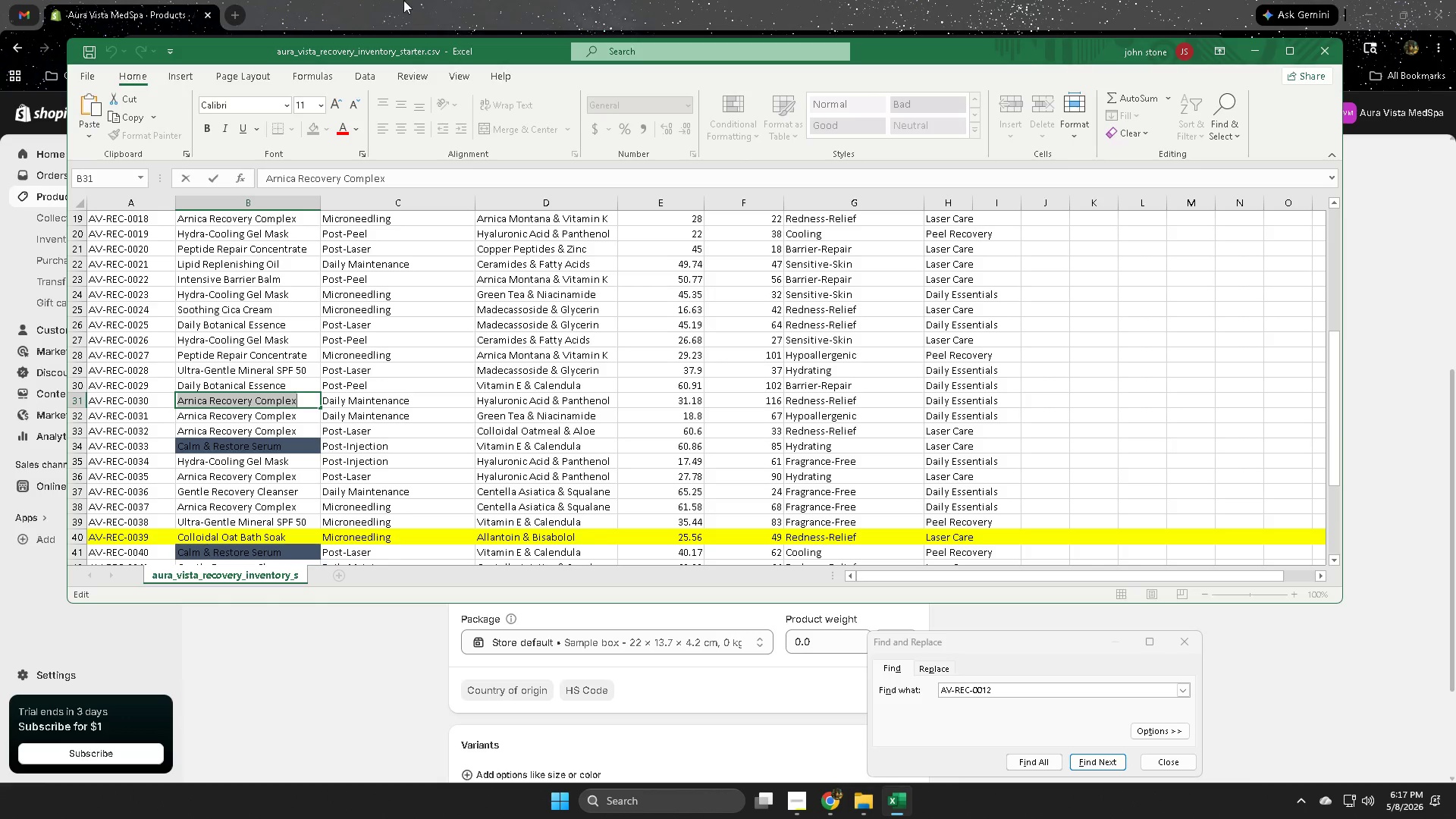 
key(Control+C)
 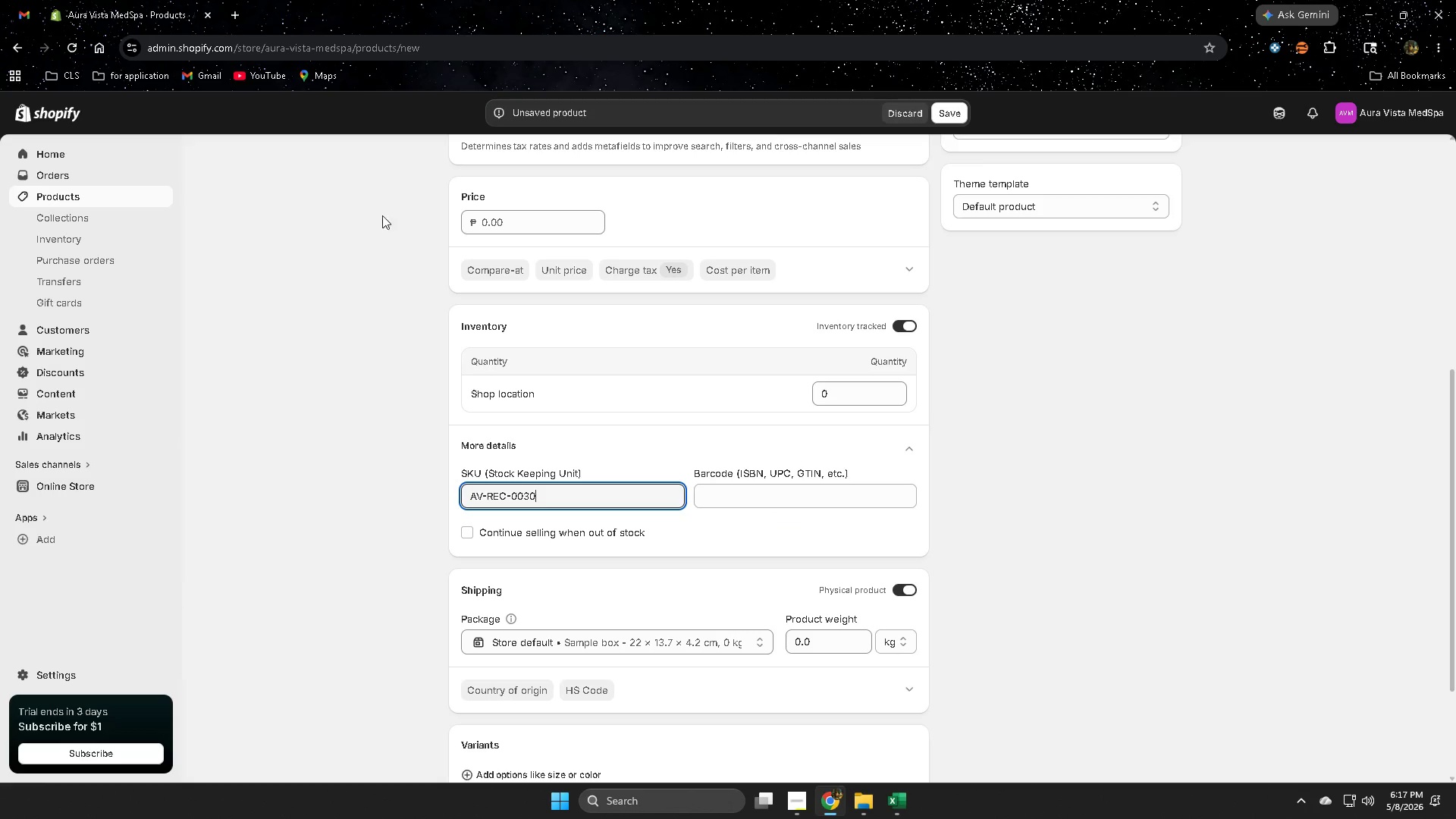 
scroll: coordinate [260, 552], scroll_direction: up, amount: 8.0
 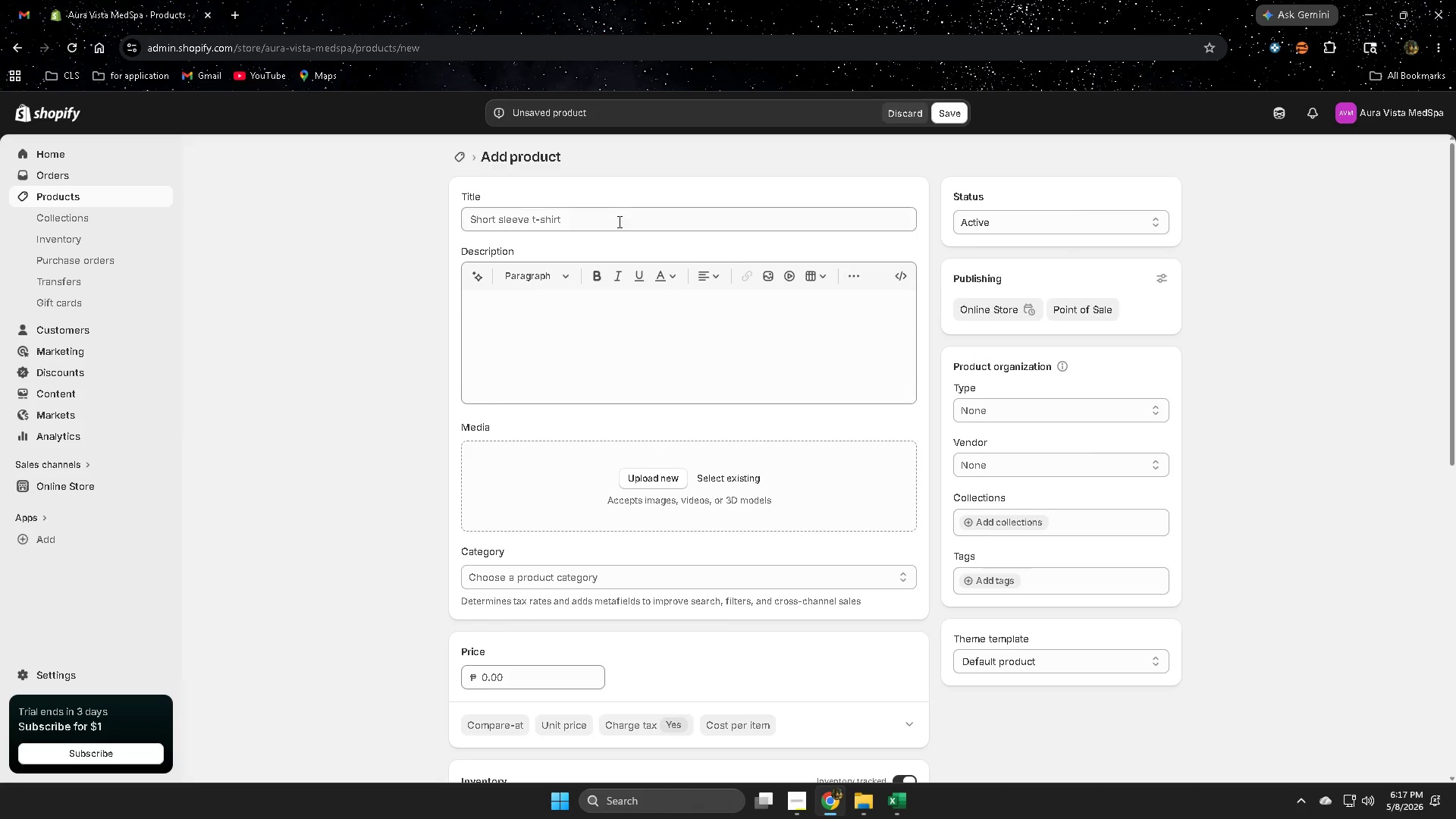 
double_click([618, 221])
 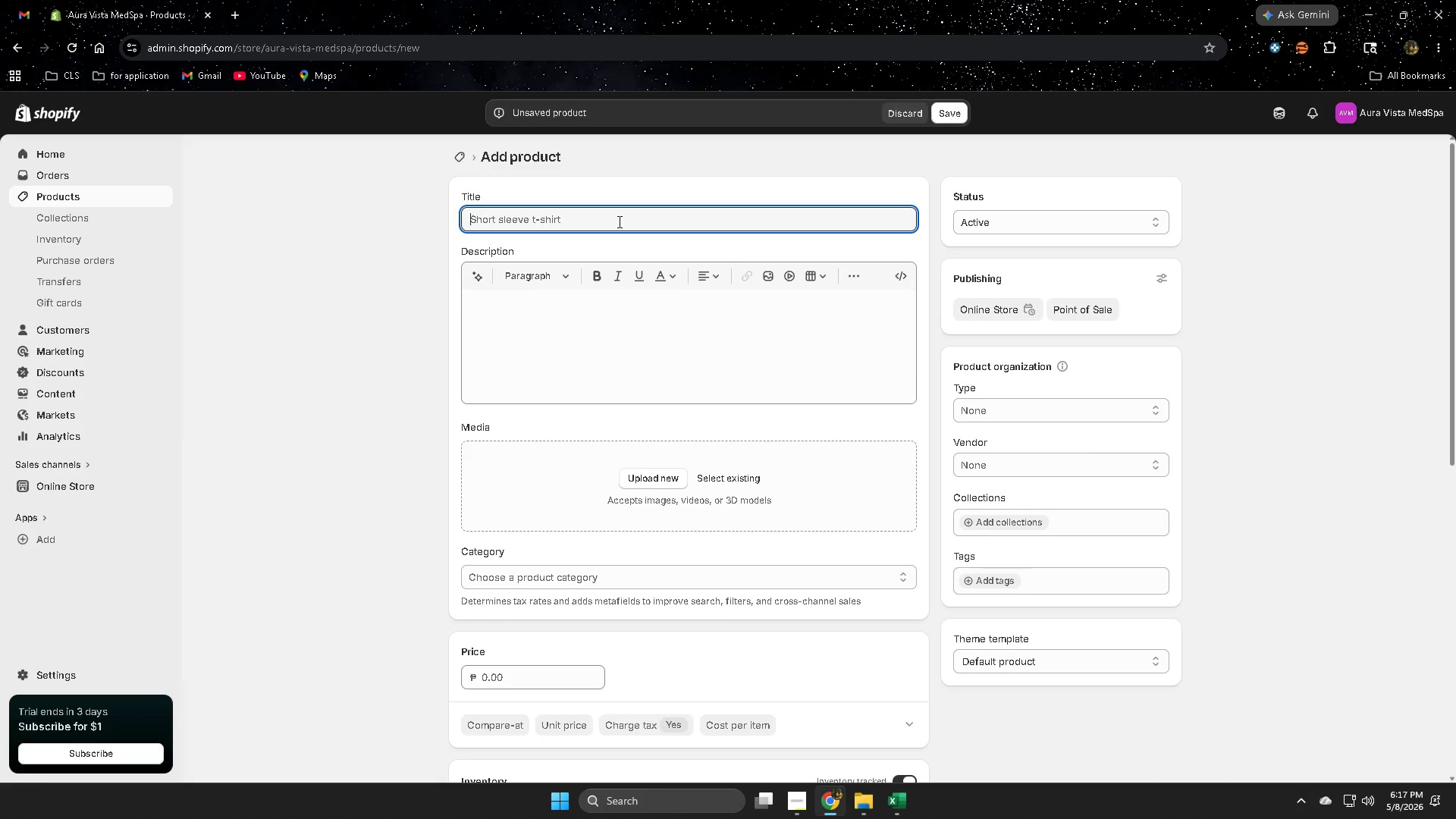 
triple_click([618, 221])
 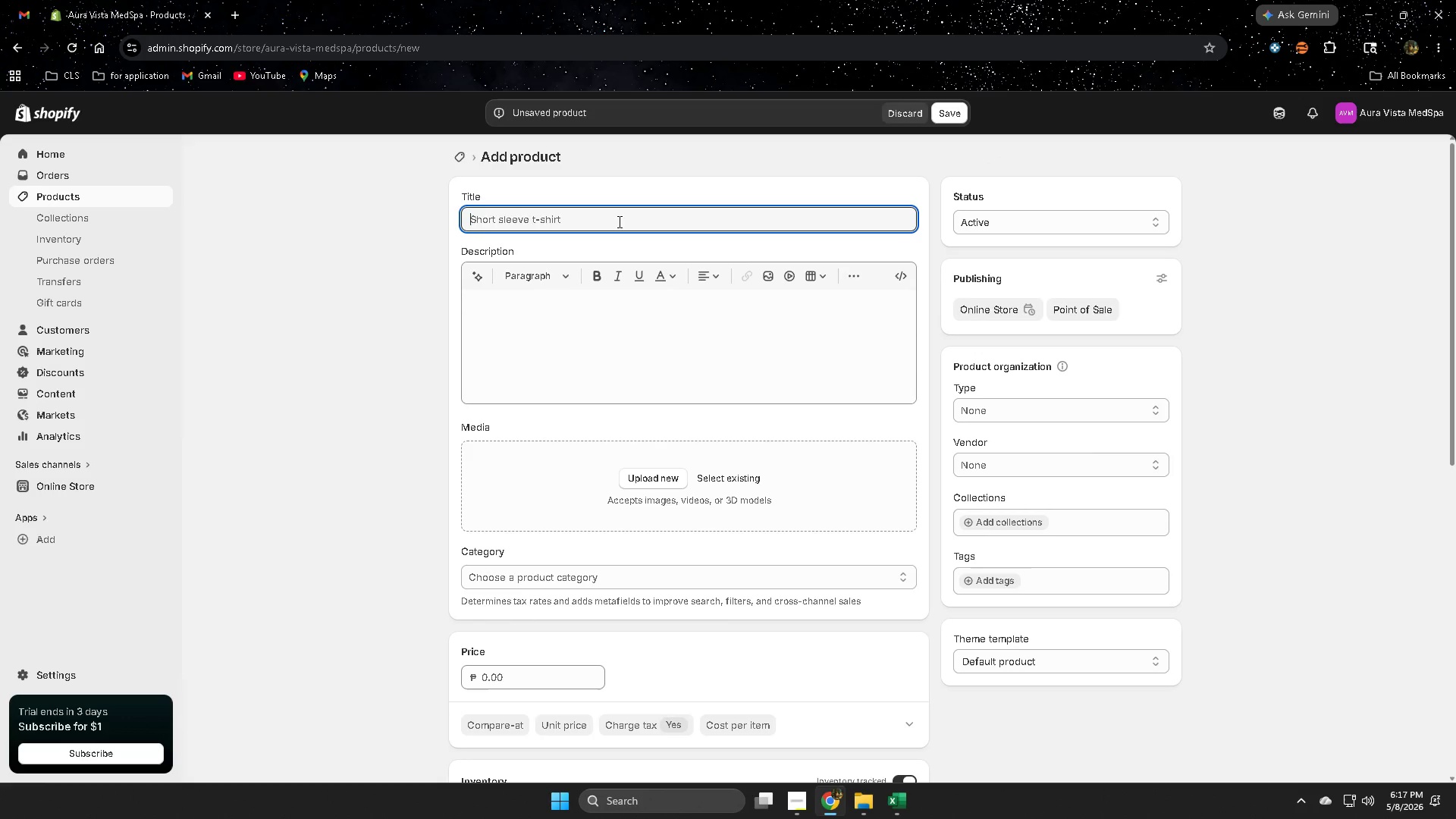 
key(Control+ControlLeft)
 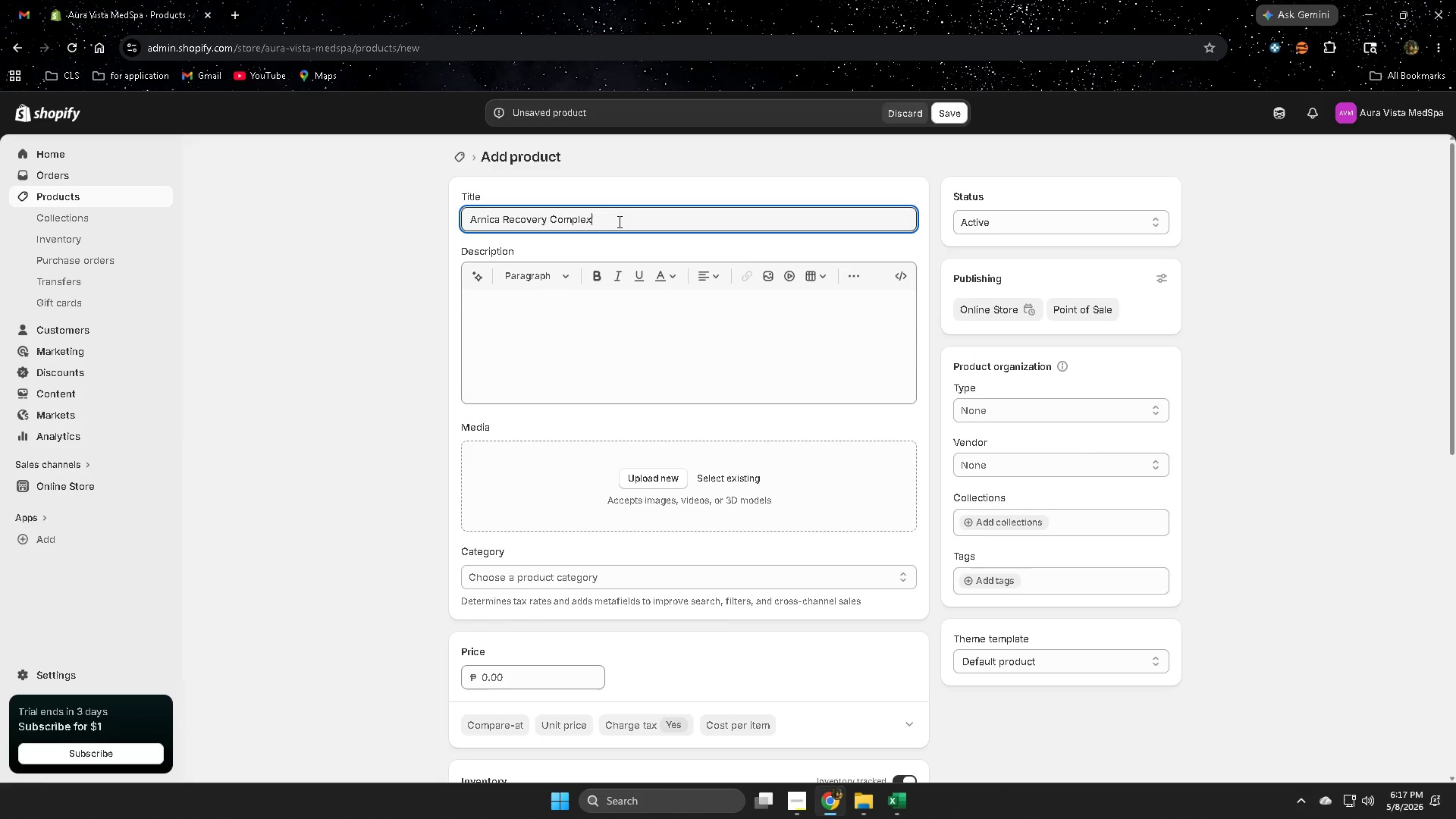 
key(Control+V)
 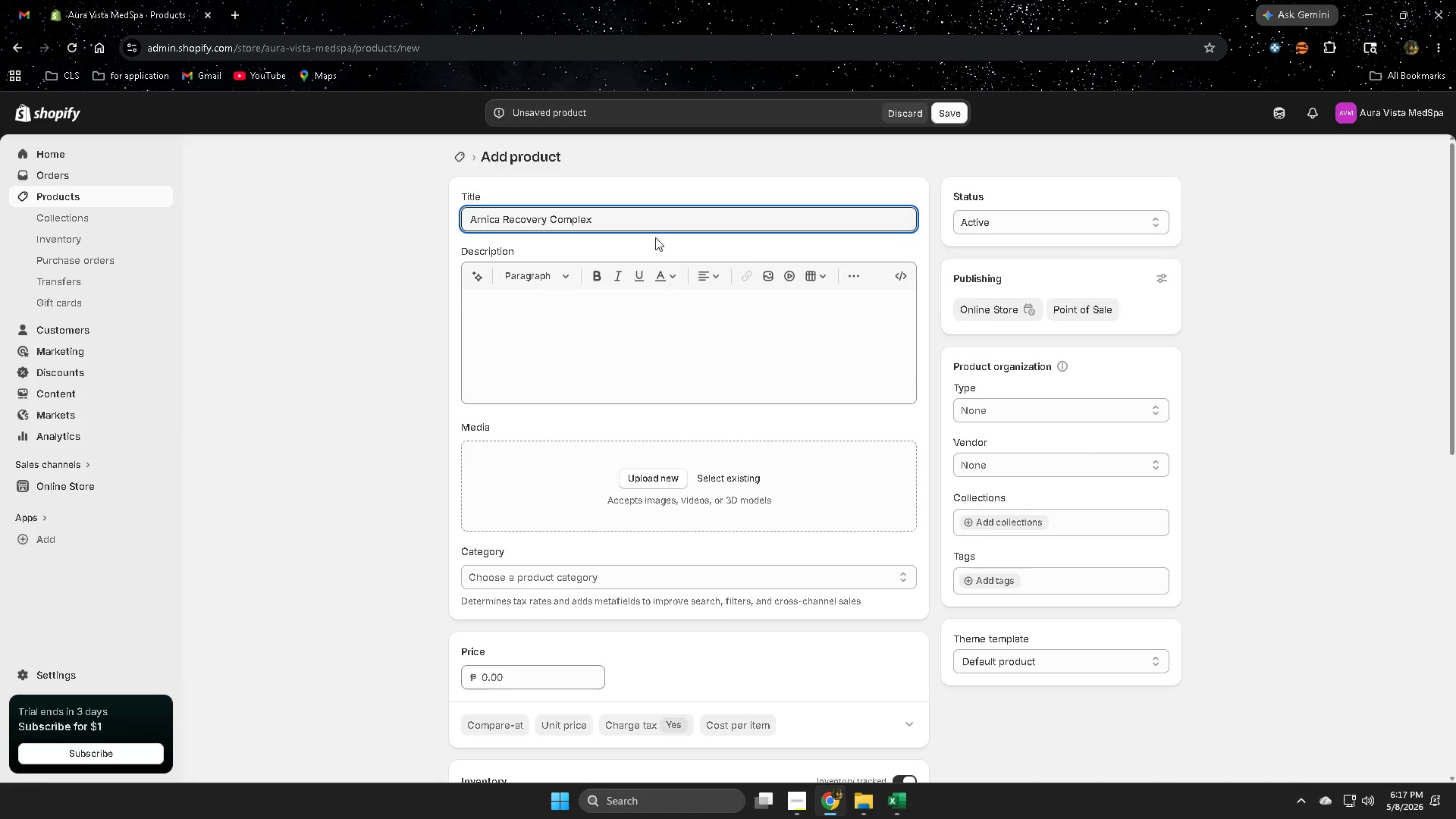 
key(Minus)
 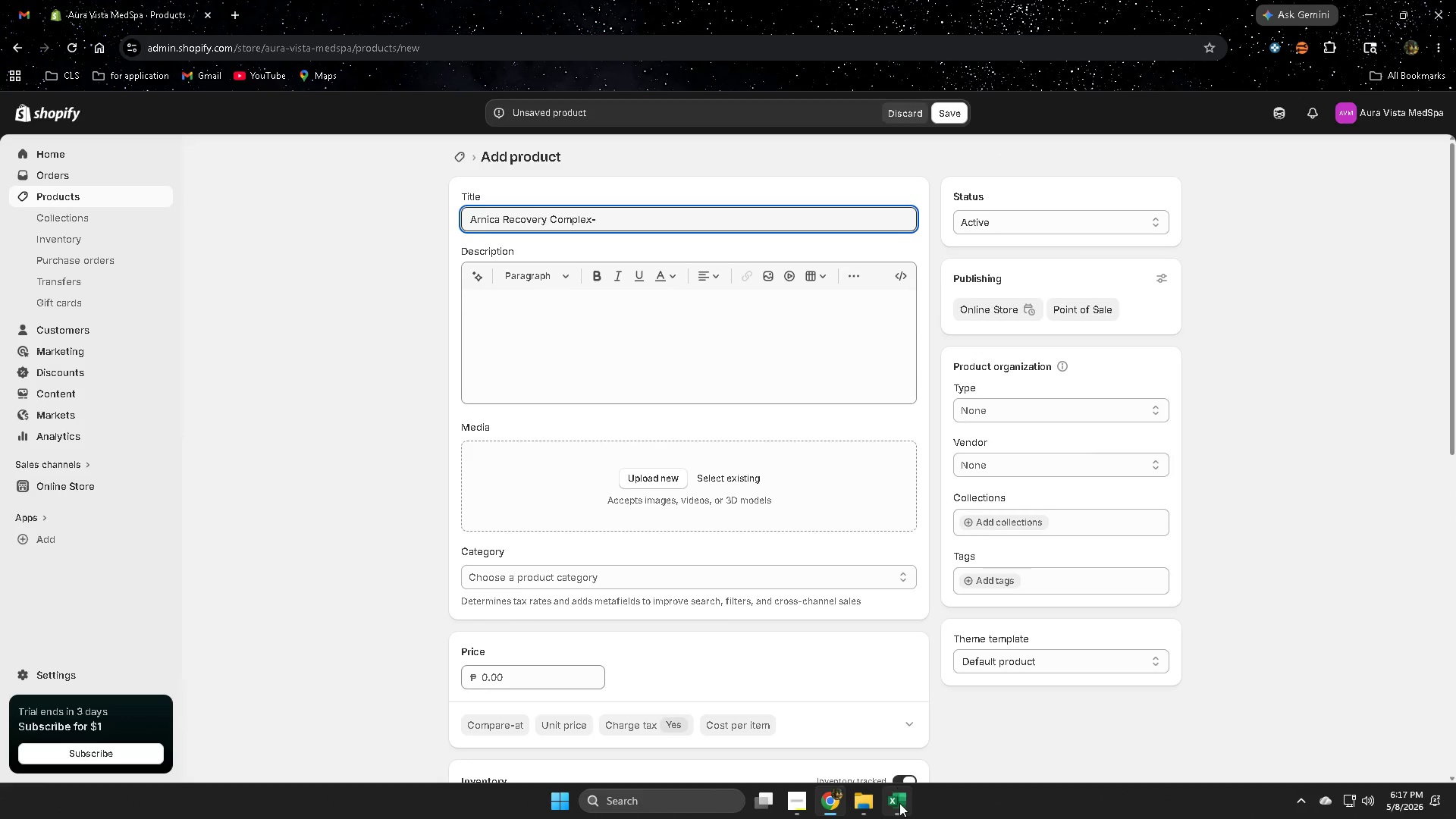 
left_click([899, 803])
 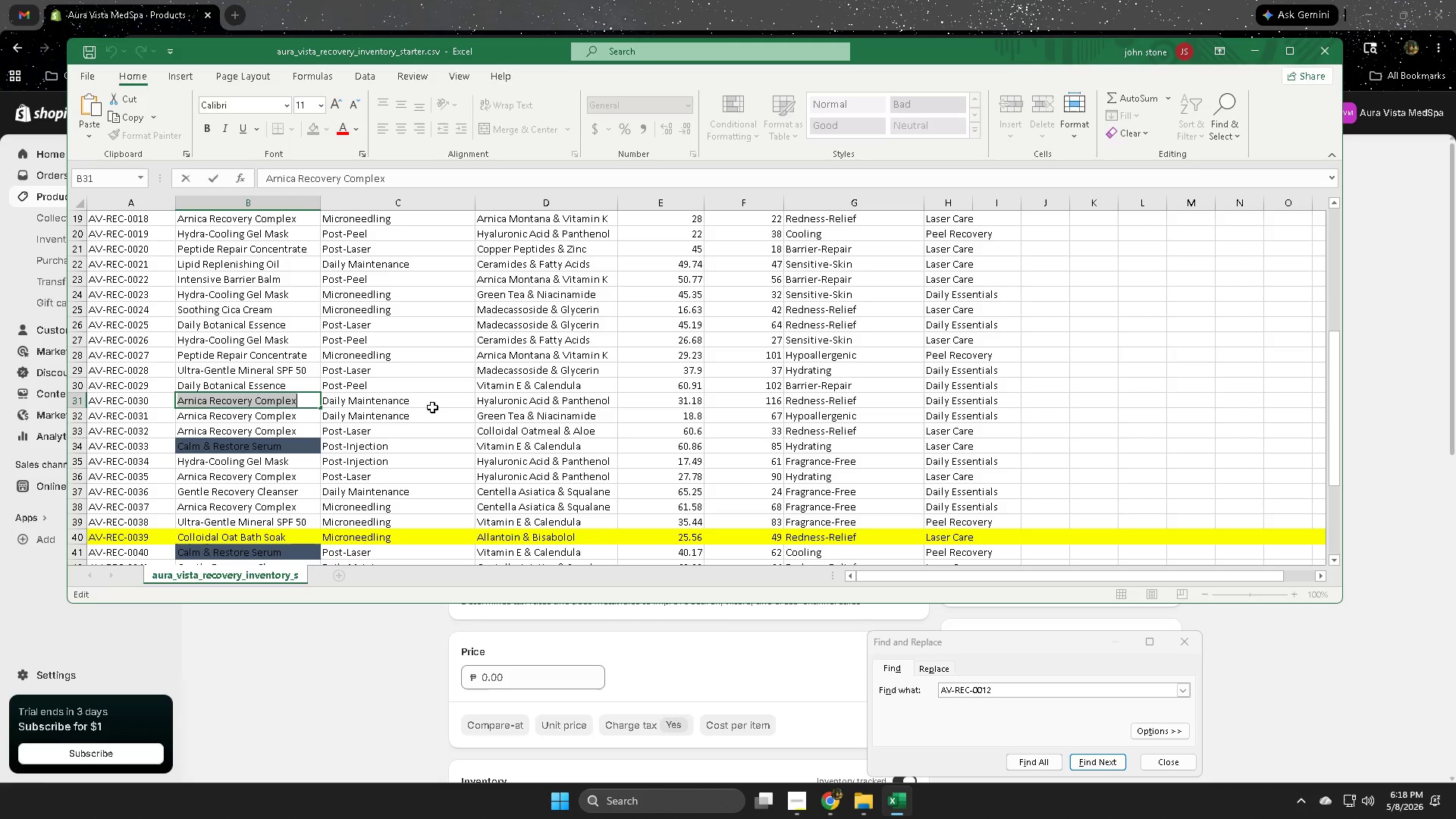 
double_click([431, 405])
 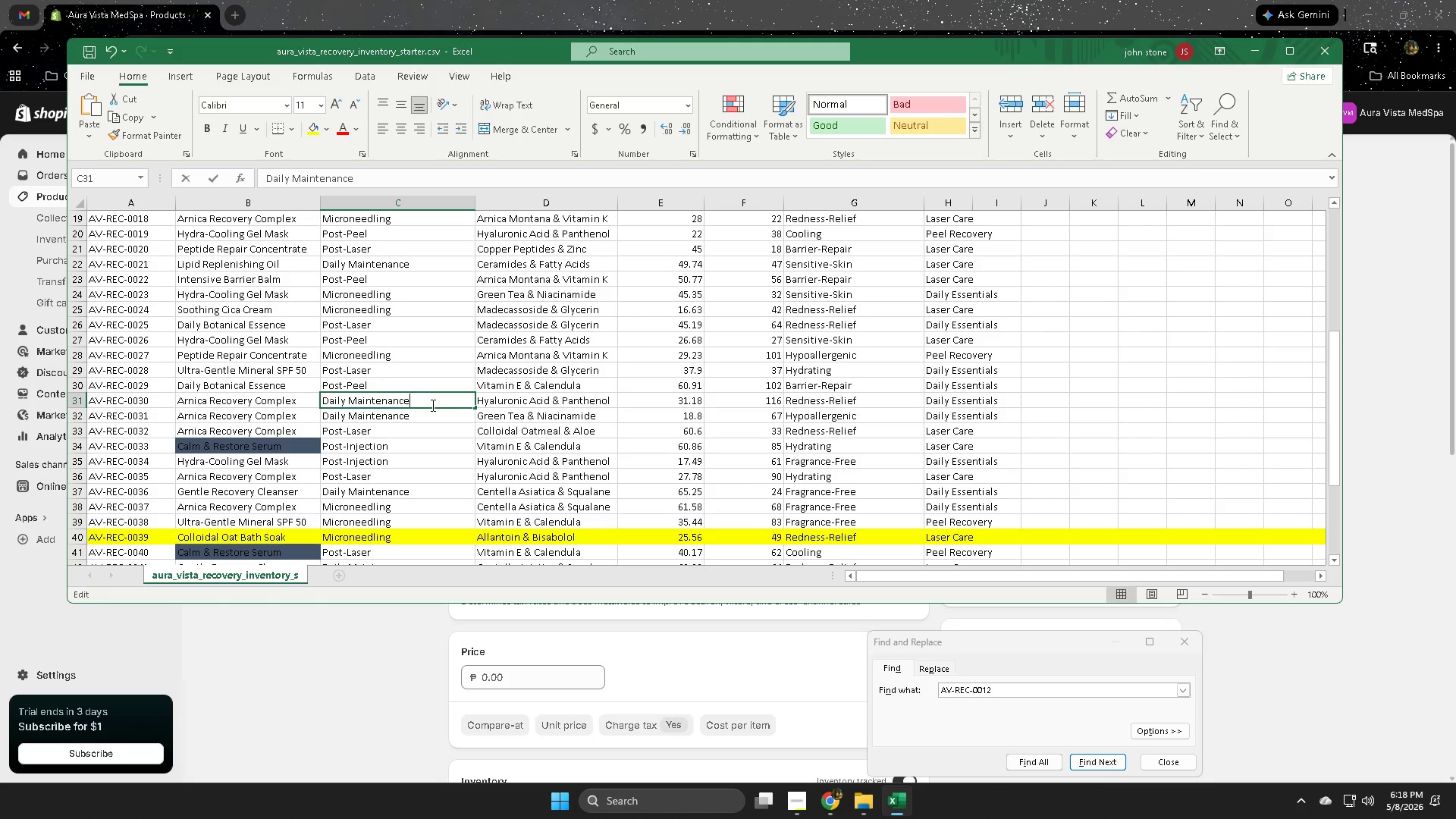 
triple_click([431, 405])
 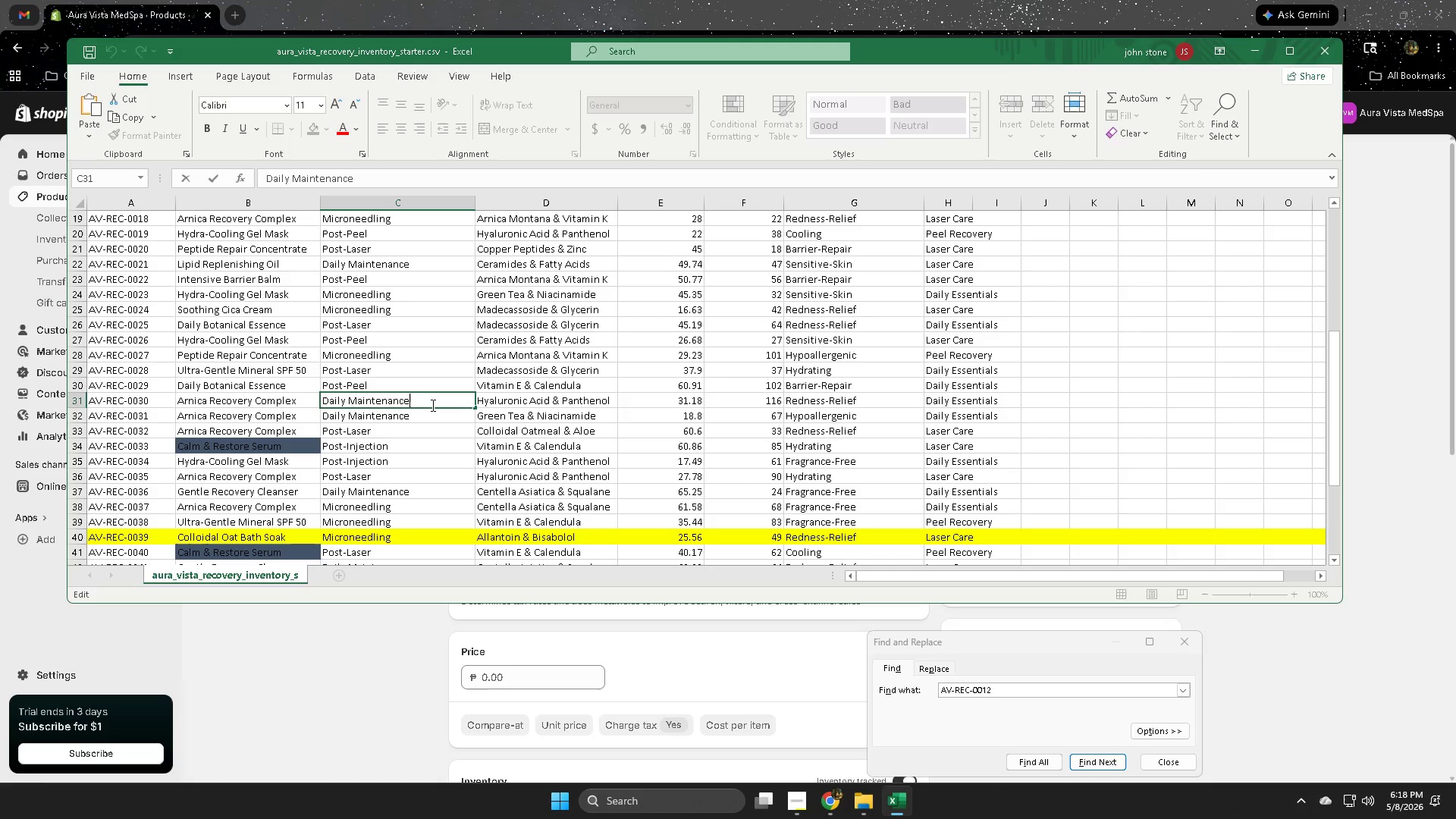 
triple_click([431, 405])
 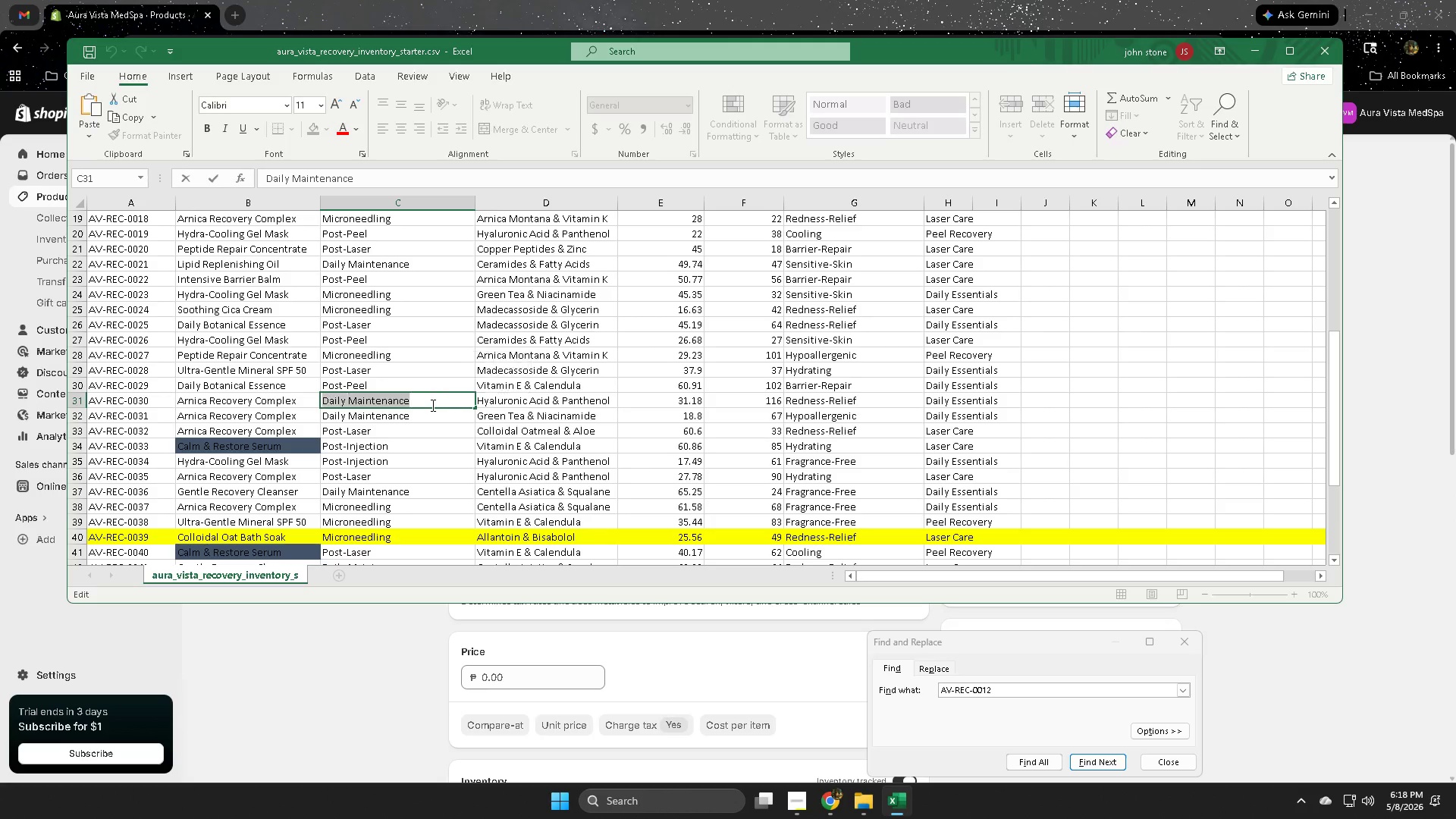 
triple_click([431, 405])
 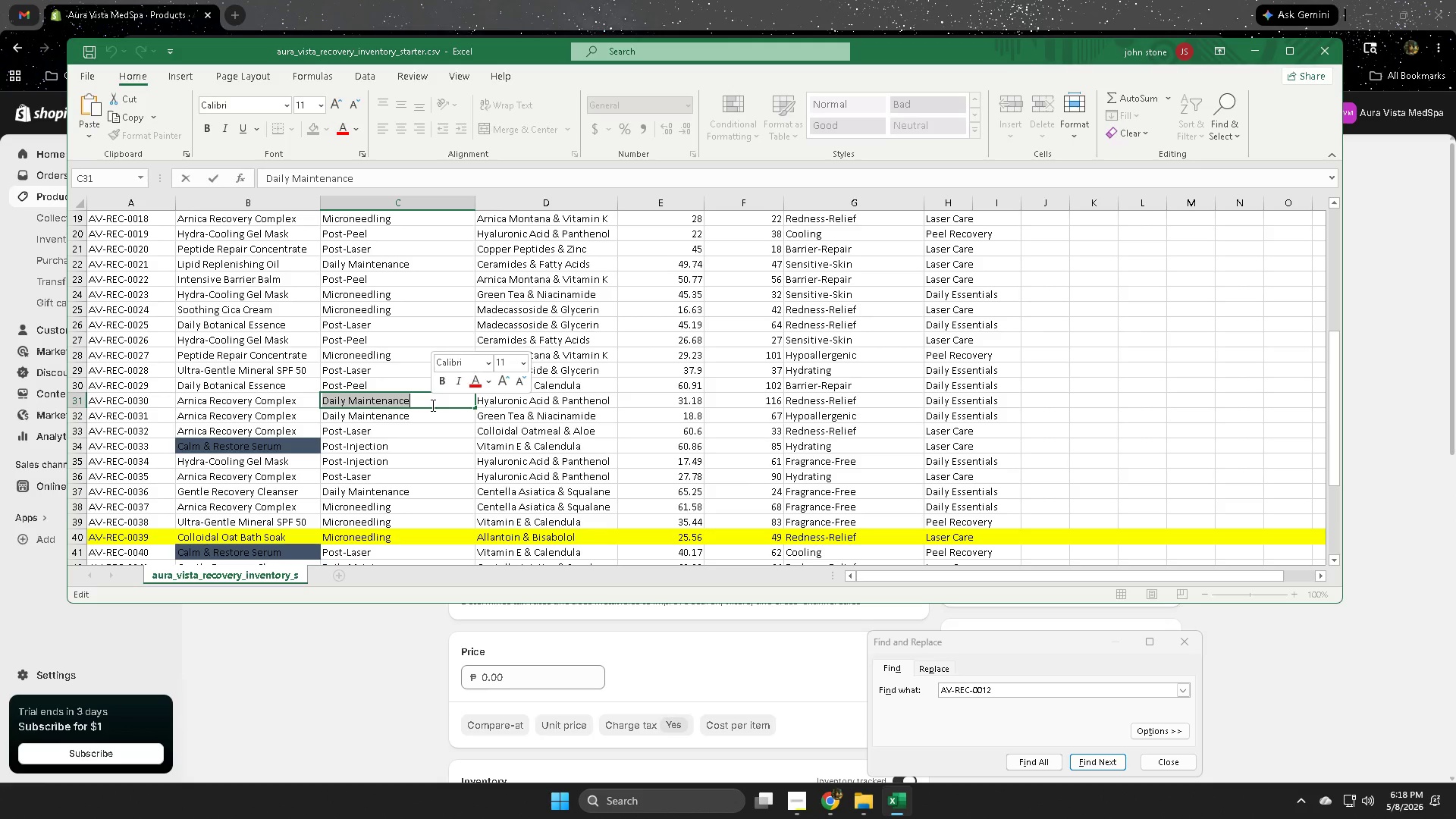 
key(Control+ControlLeft)
 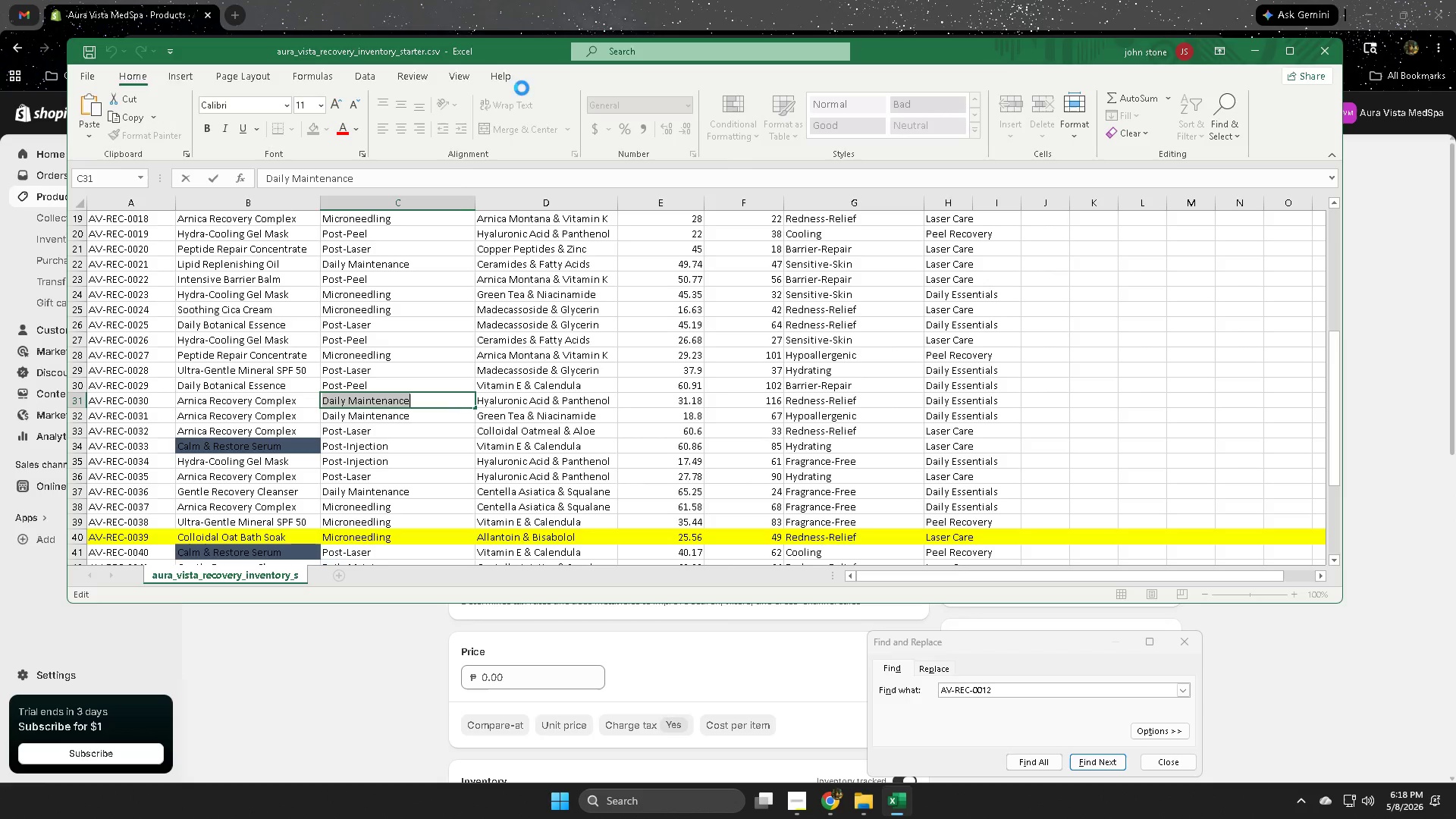 
key(Control+C)
 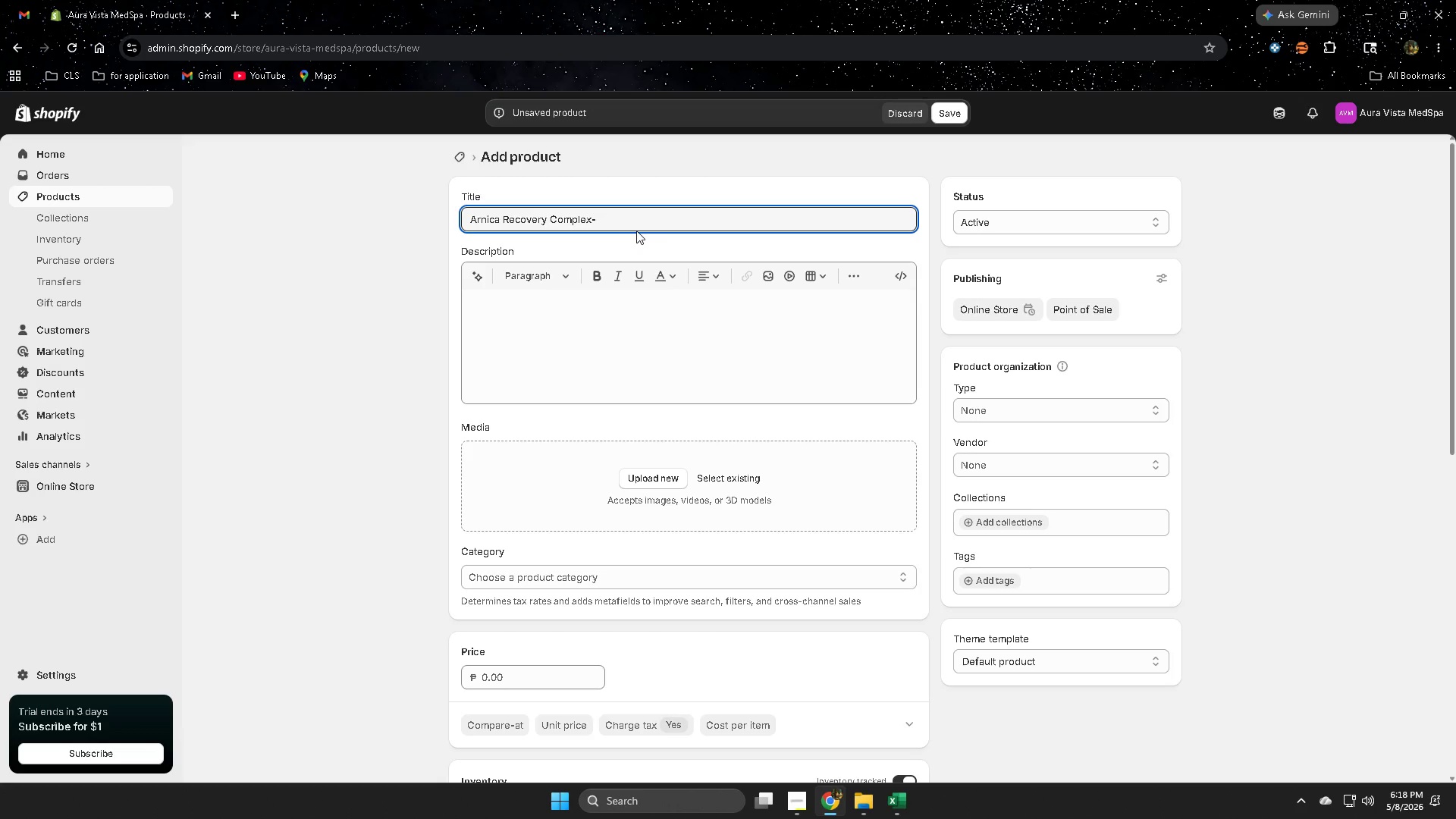 
key(Space)
 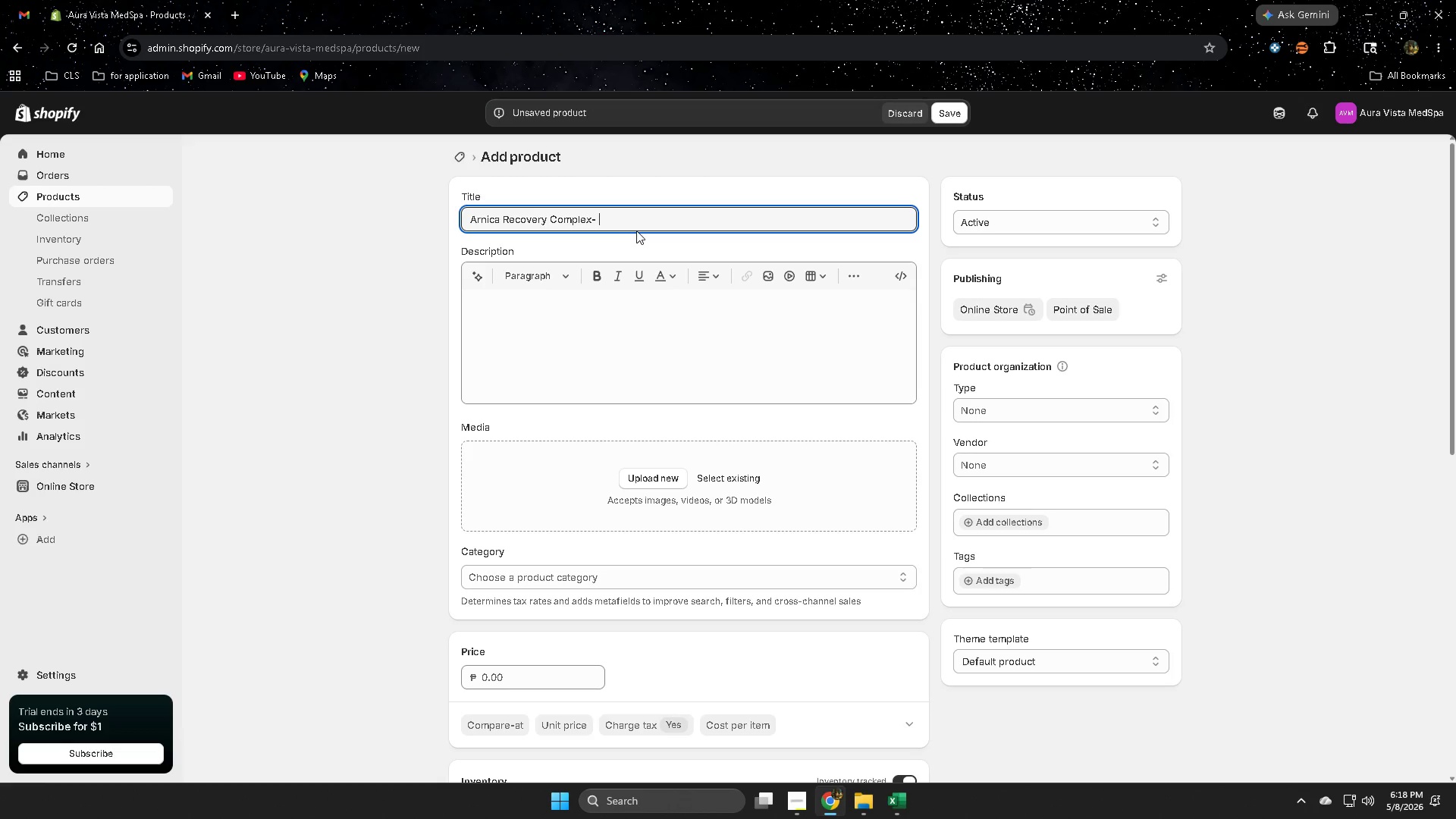 
key(Control+V)
 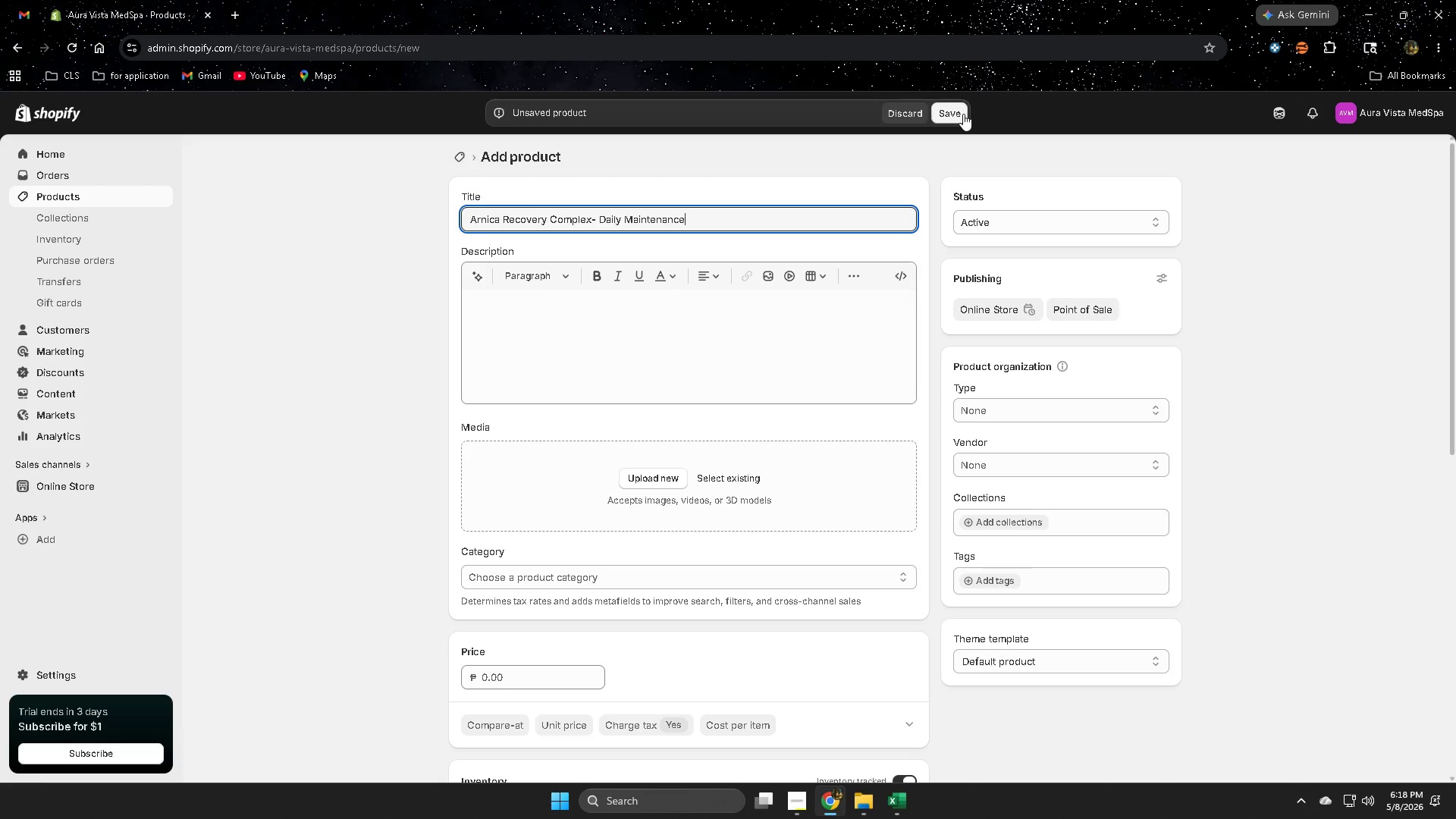 
left_click([963, 114])
 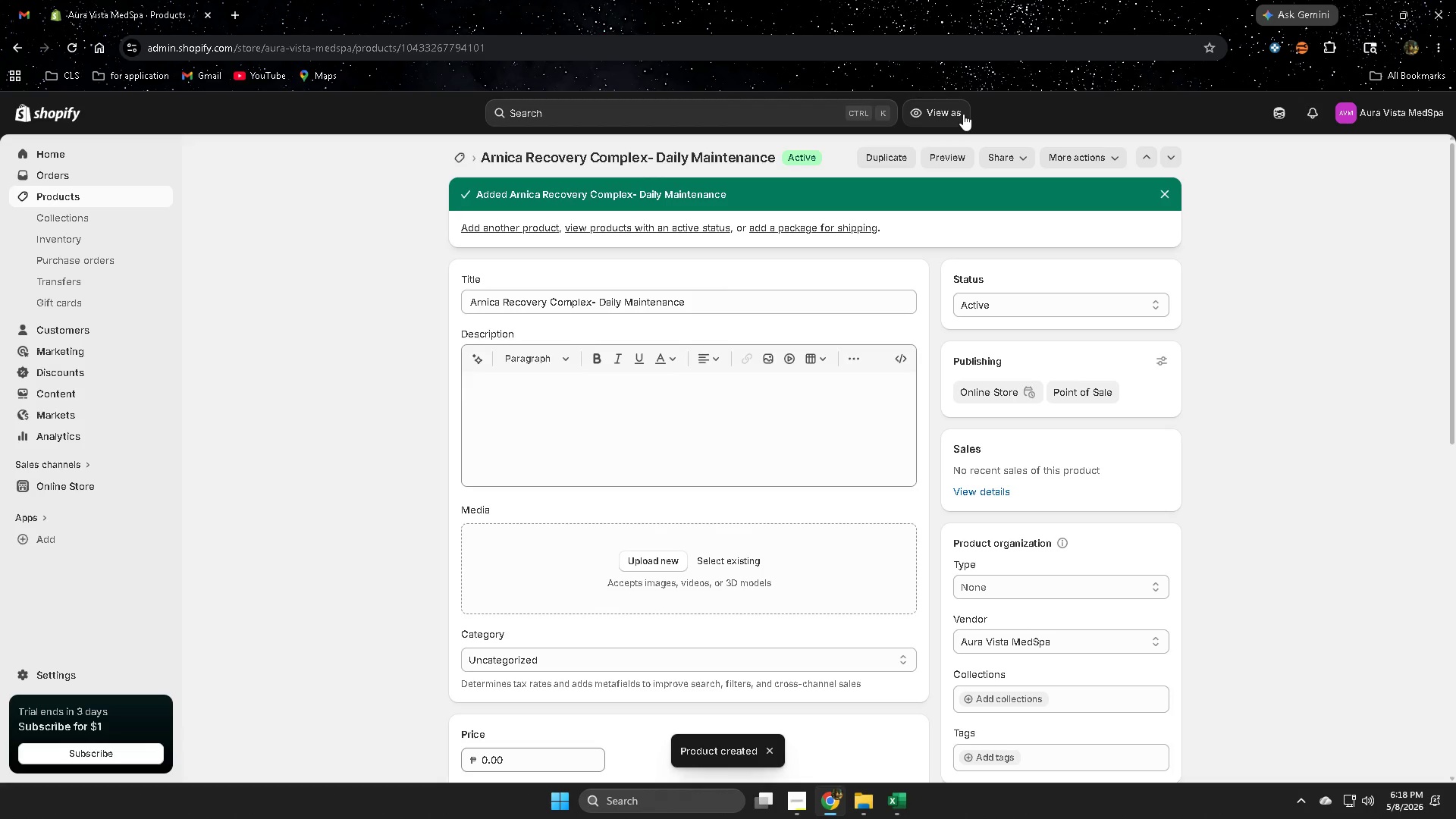 
wait(6.48)
 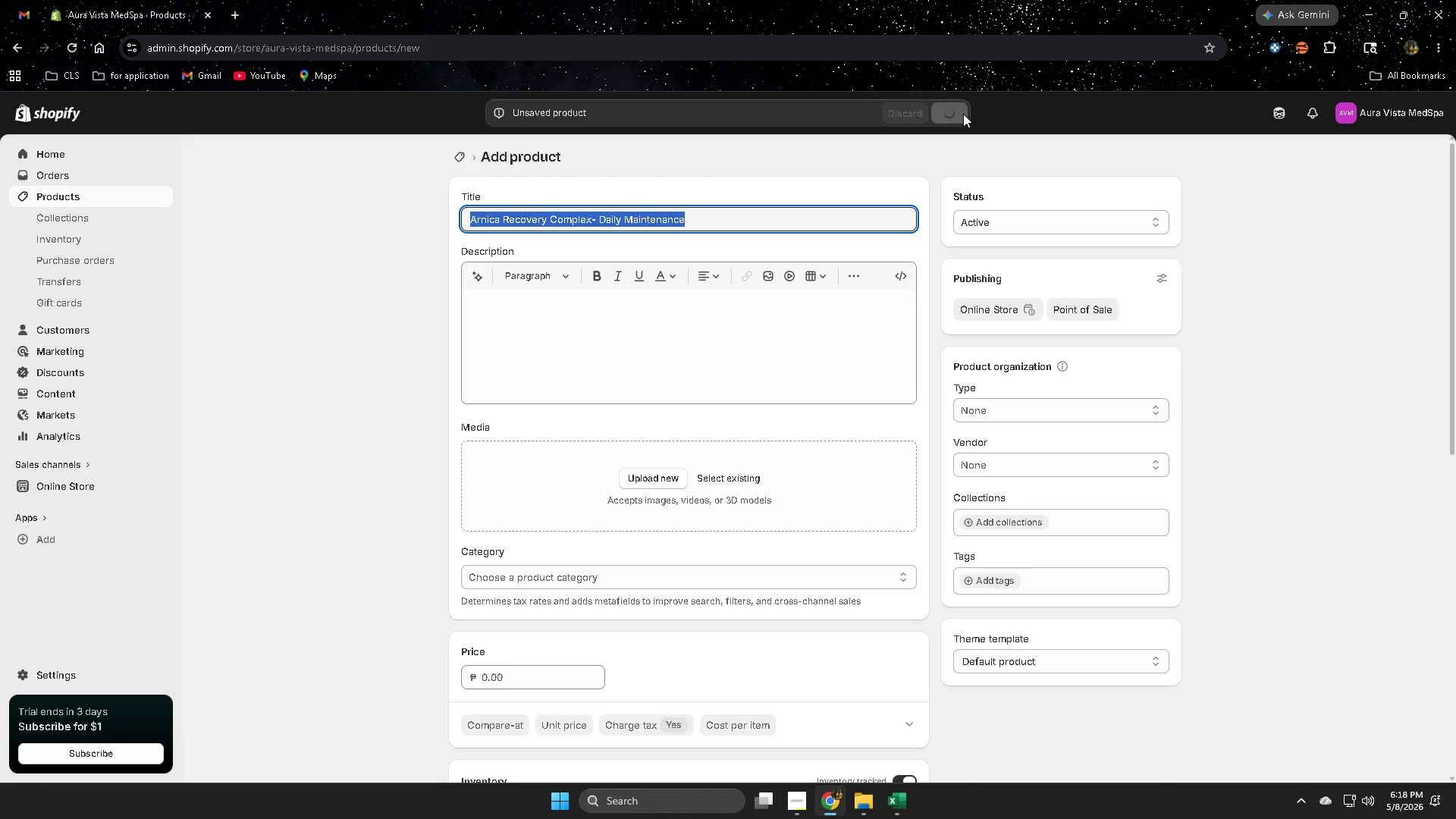 
left_click([497, 383])
 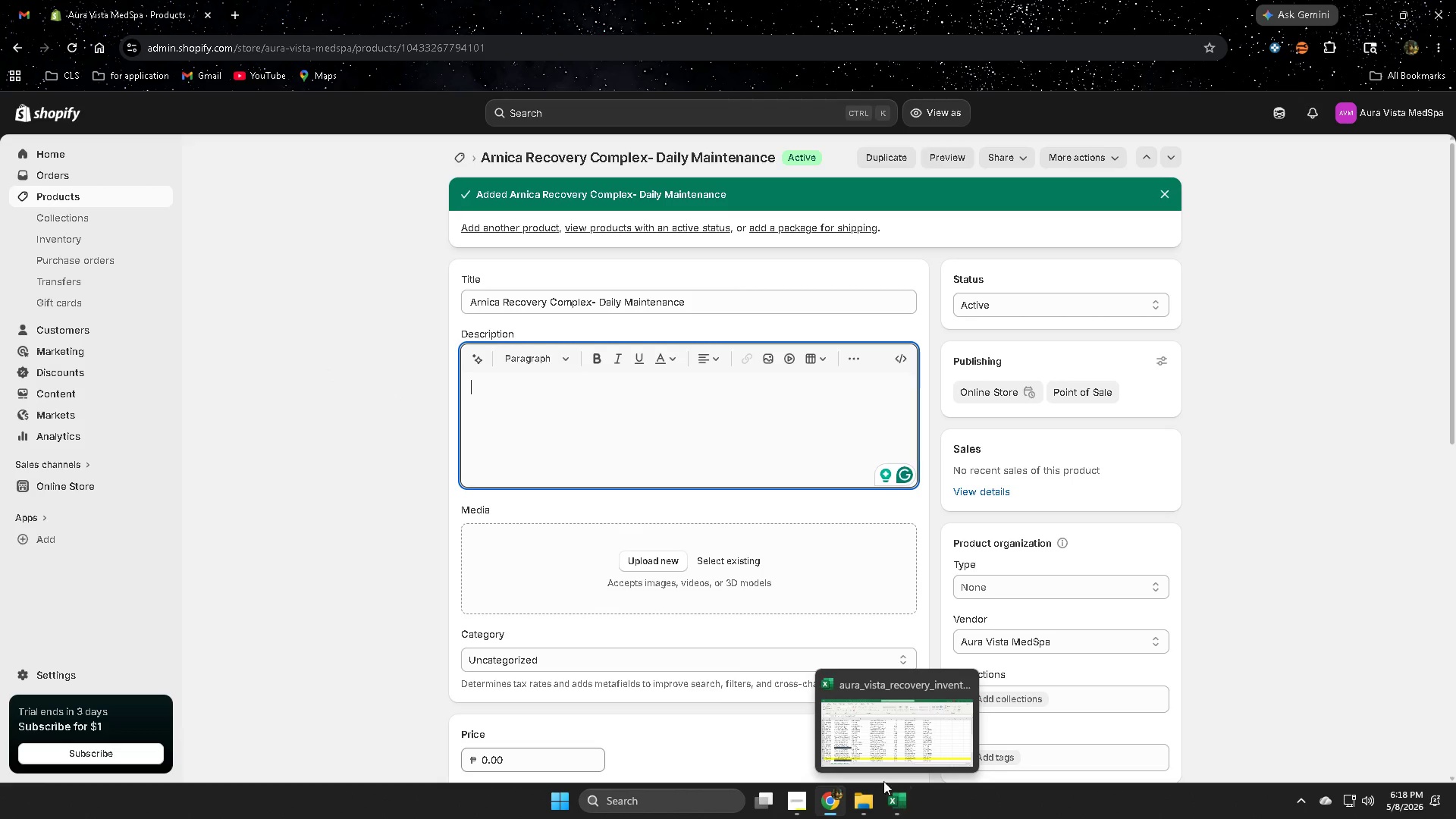 
left_click([878, 725])
 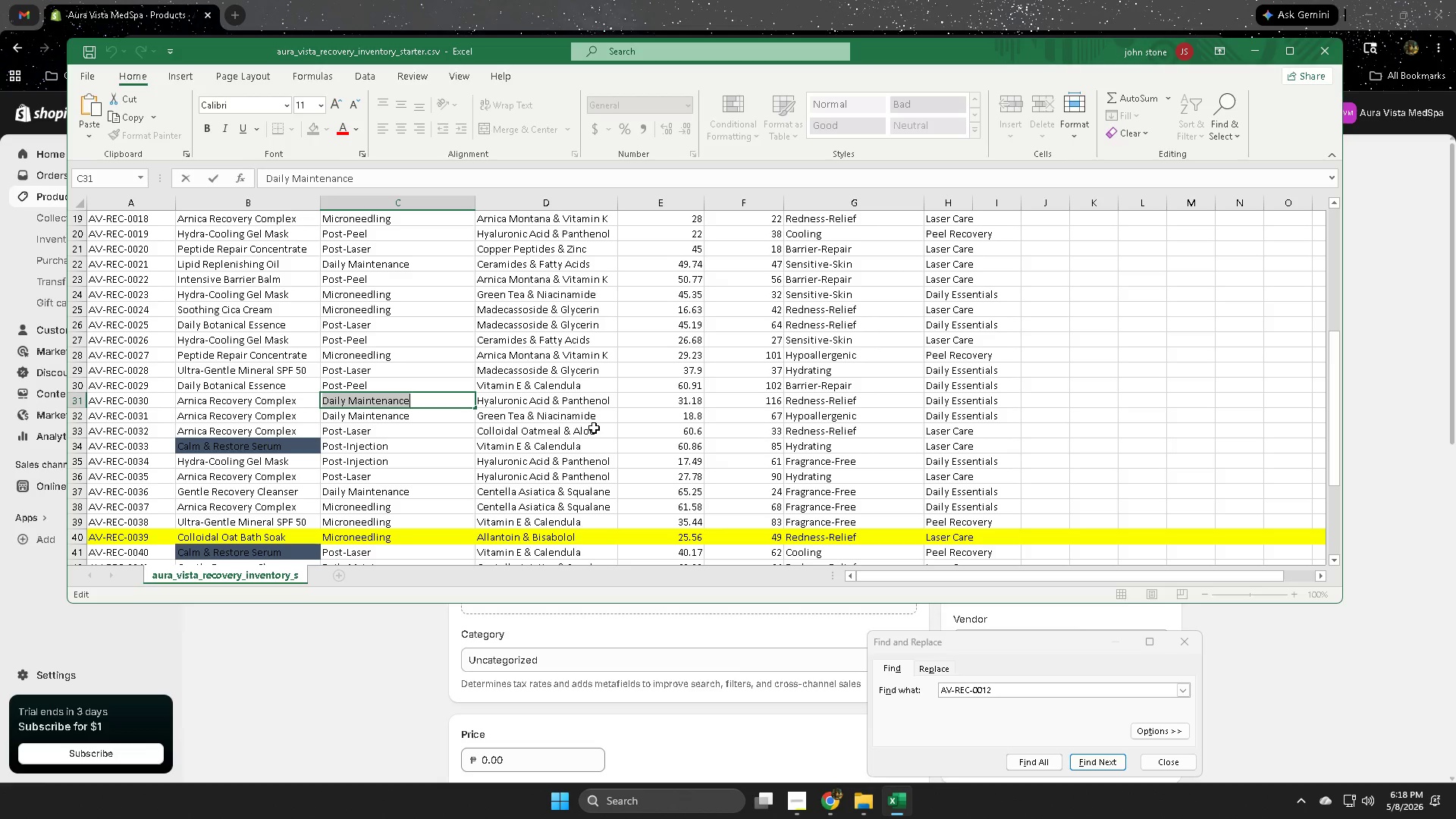 
scroll: coordinate [601, 456], scroll_direction: up, amount: 11.0
 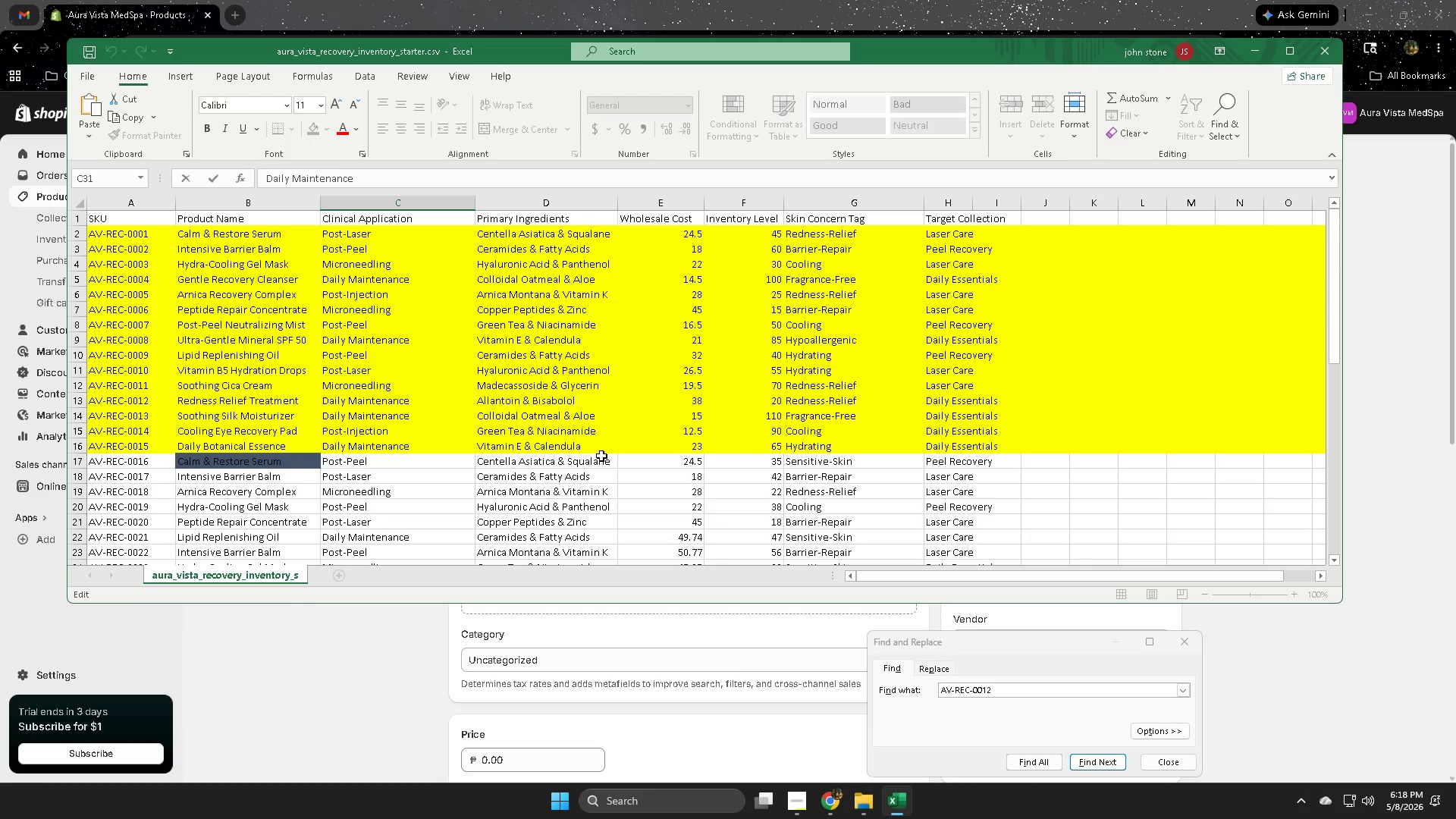 
wait(11.51)
 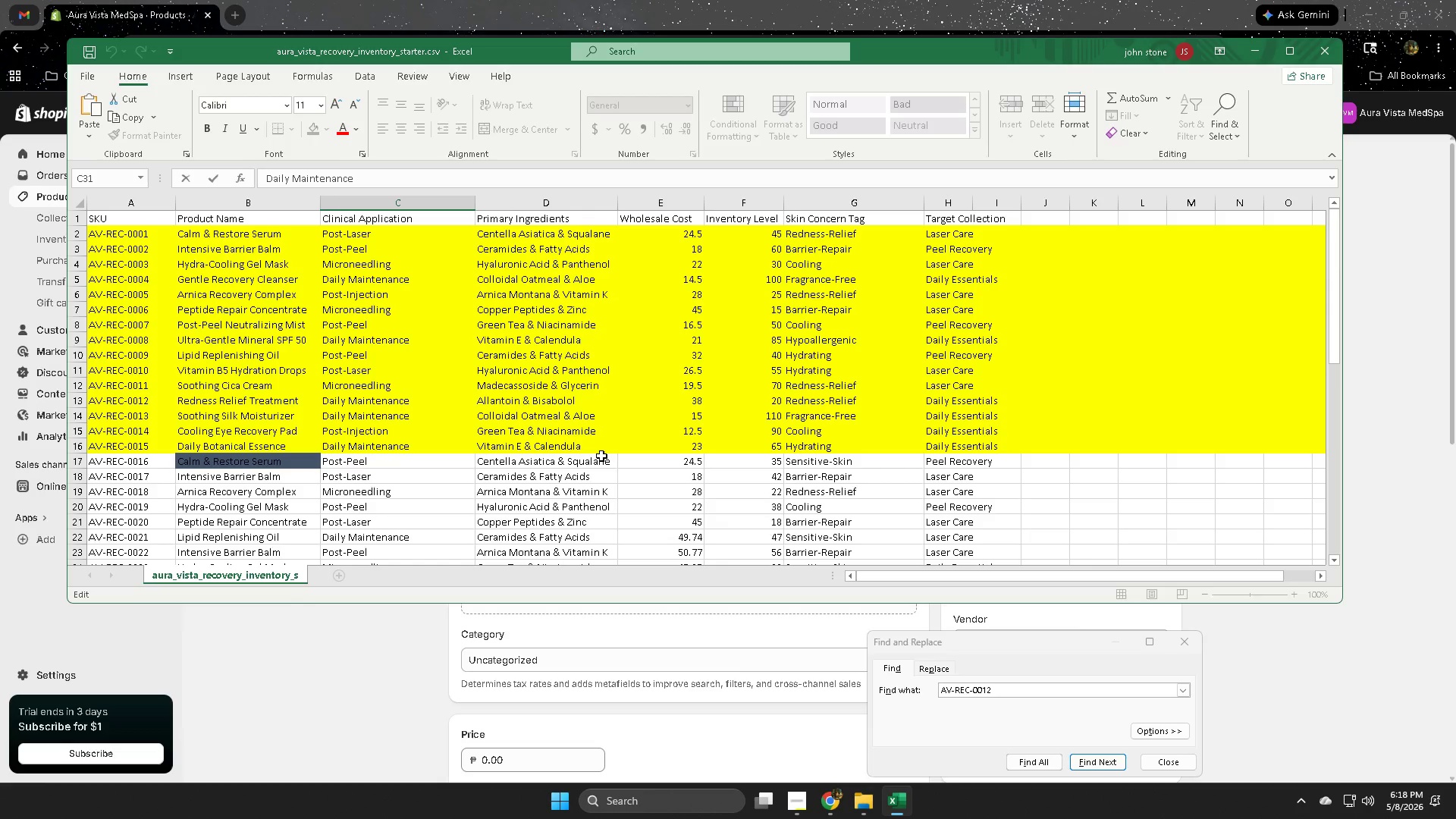 
scroll: coordinate [597, 487], scroll_direction: down, amount: 7.0
 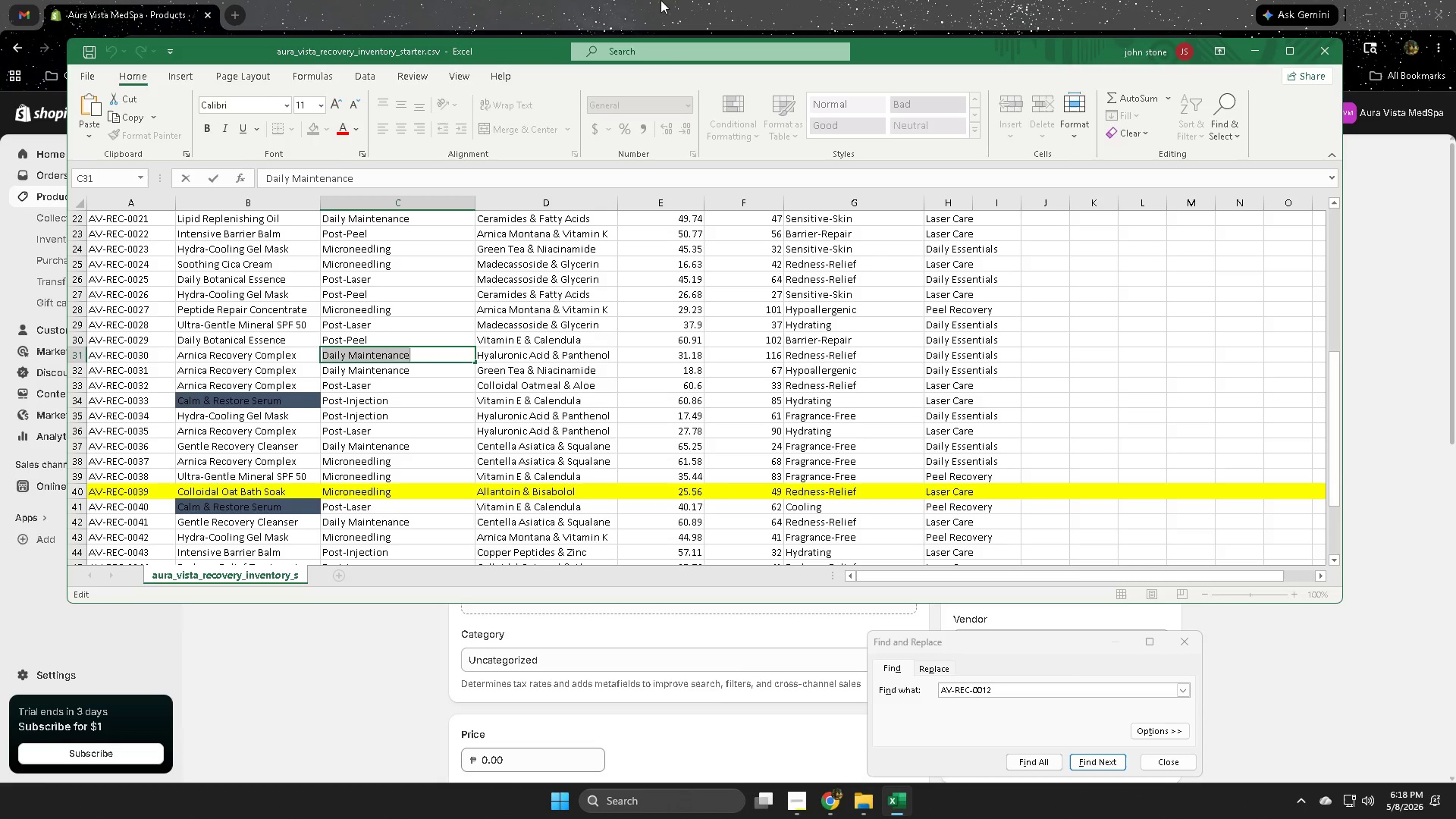 
left_click([876, 0])
 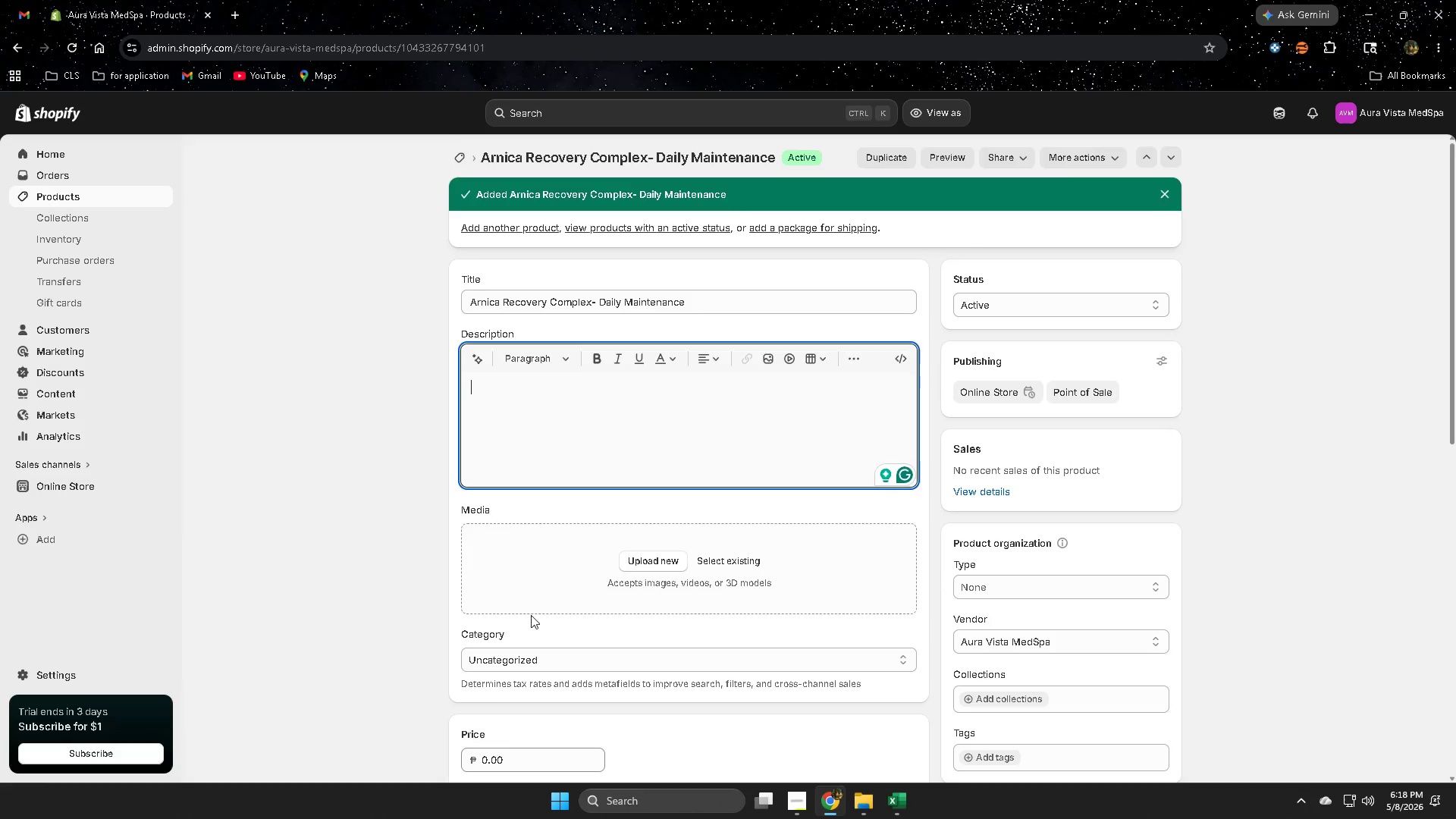 
scroll: coordinate [512, 618], scroll_direction: down, amount: 4.0
 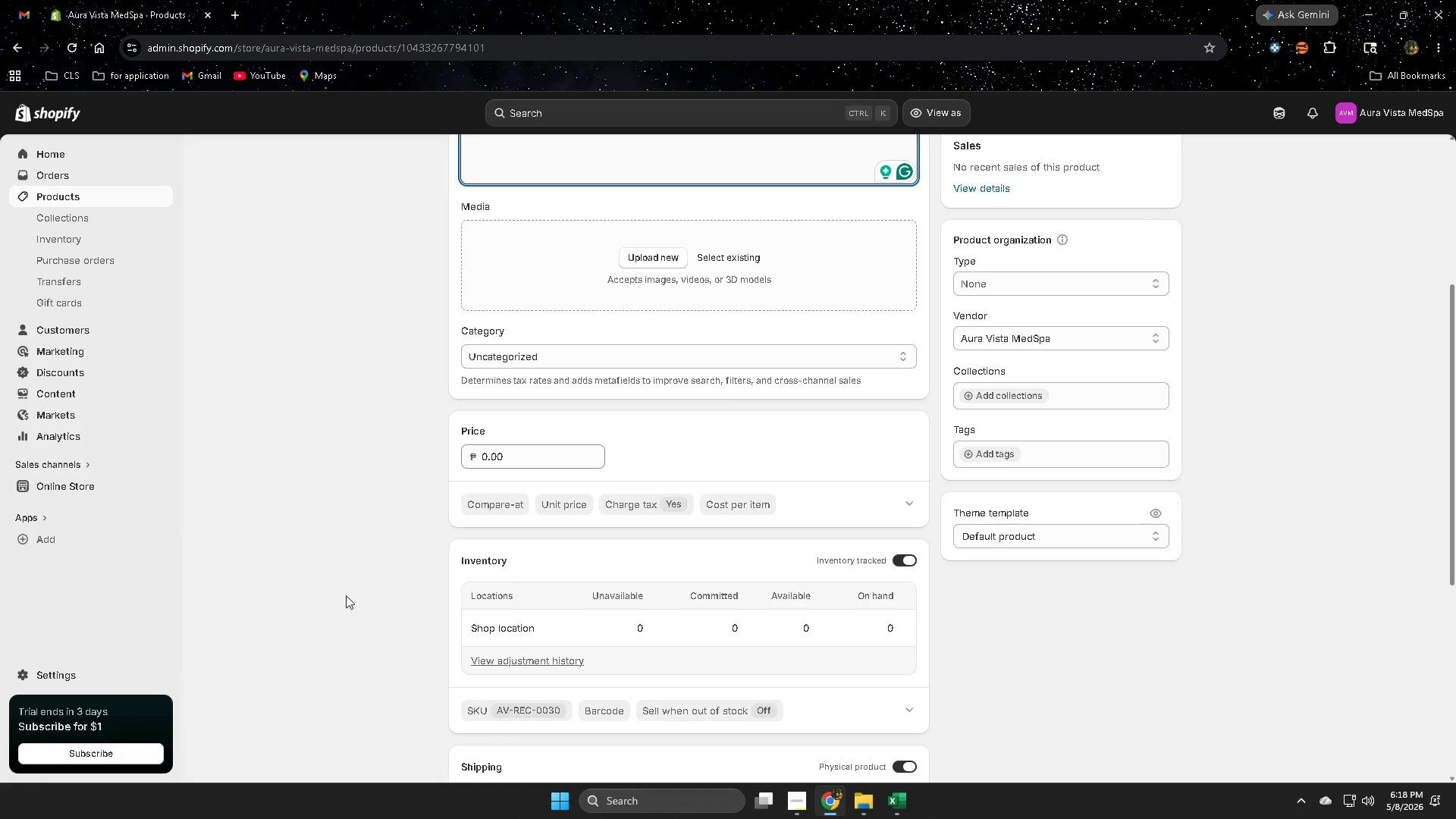 
scroll: coordinate [367, 595], scroll_direction: up, amount: 4.0
 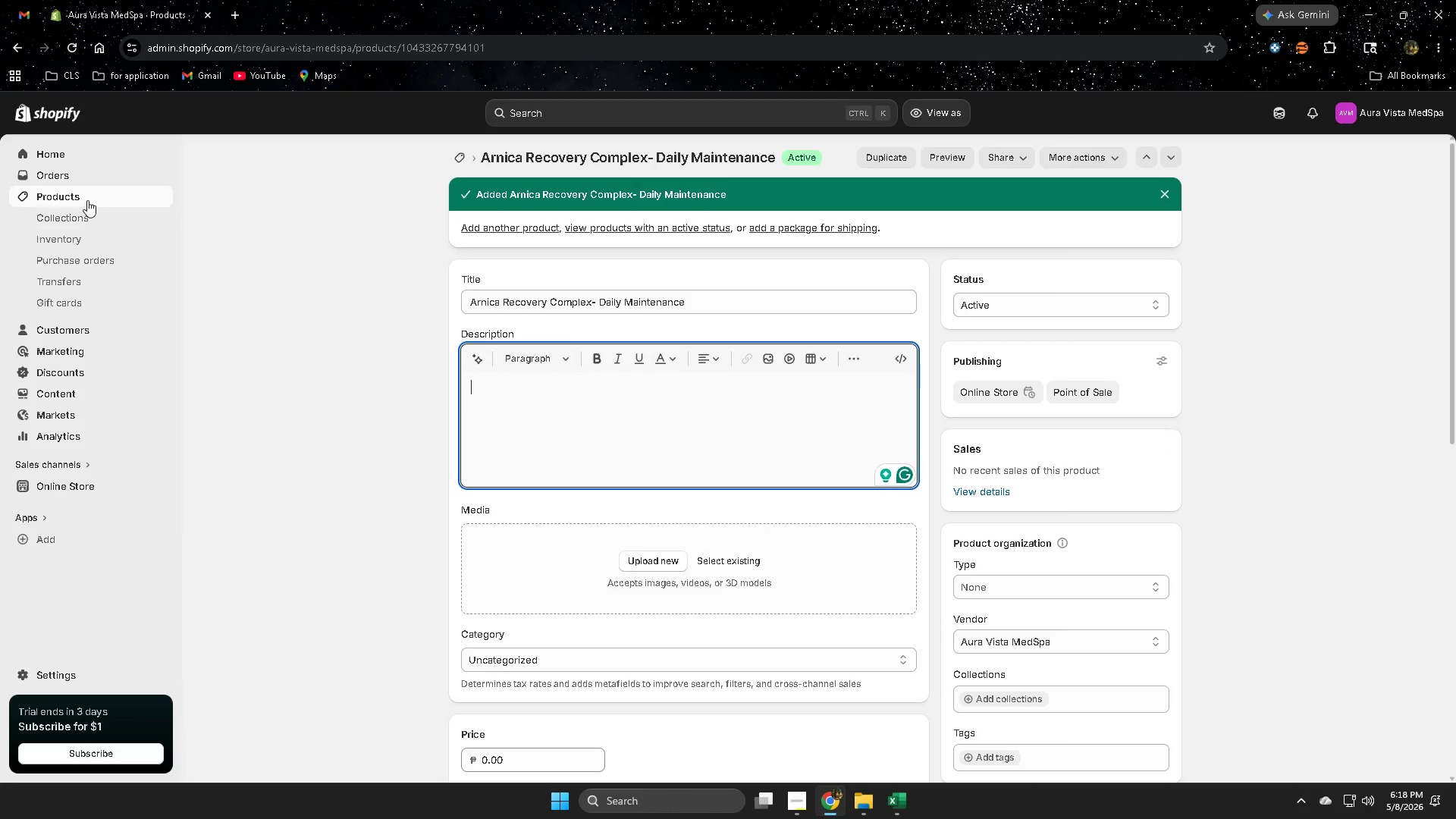 
left_click([87, 199])
 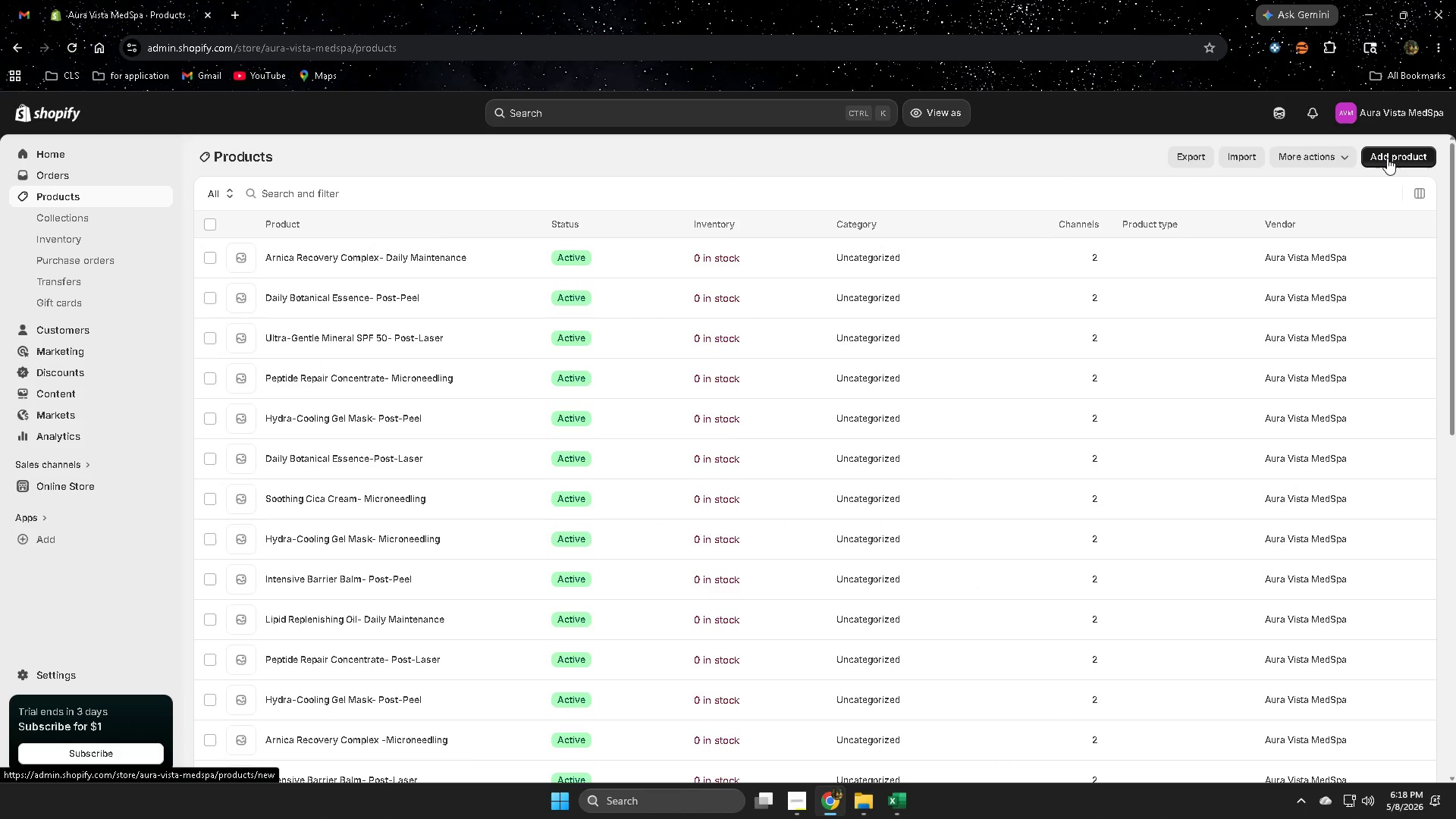 
left_click([1387, 158])
 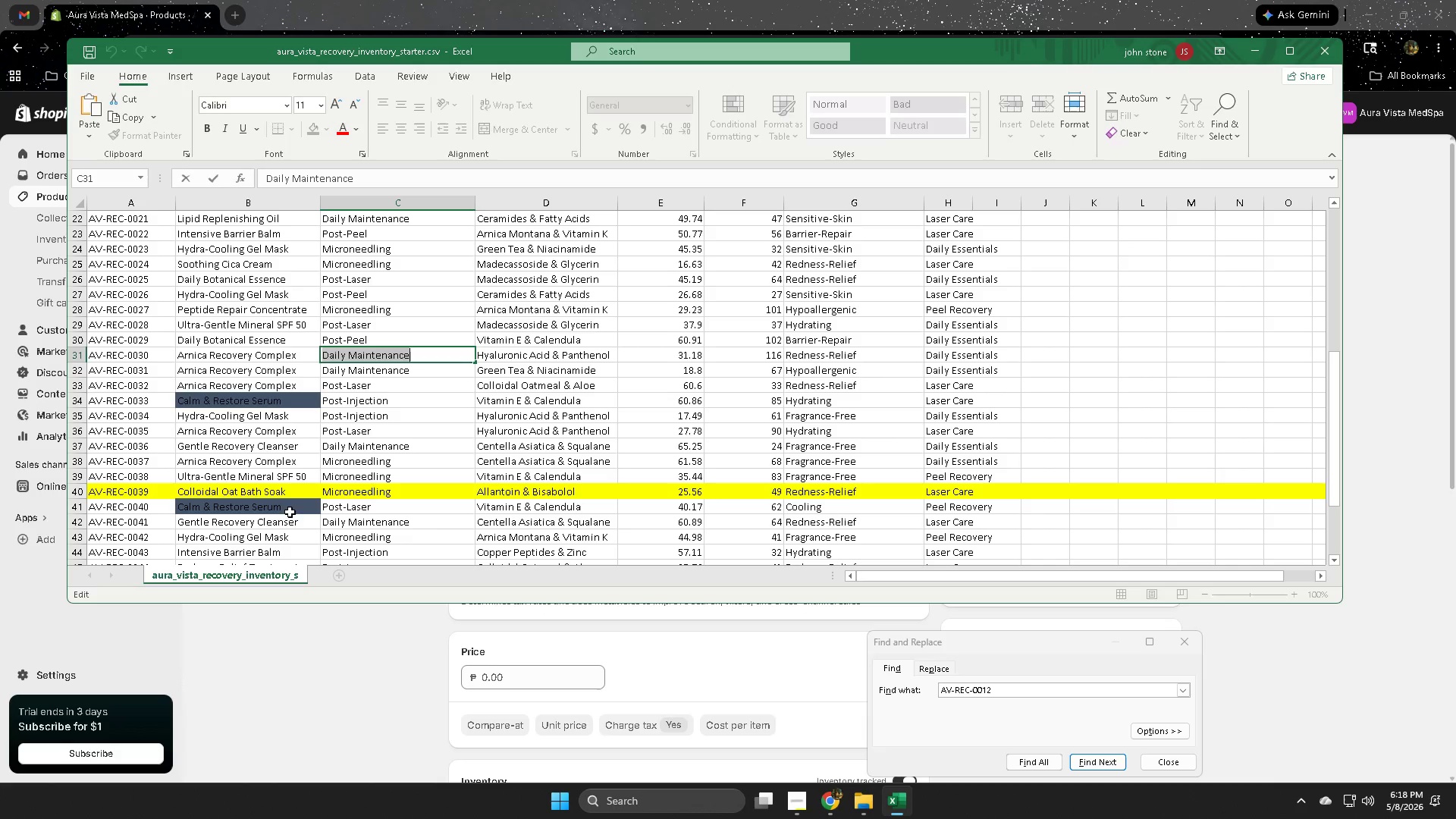 
wait(5.22)
 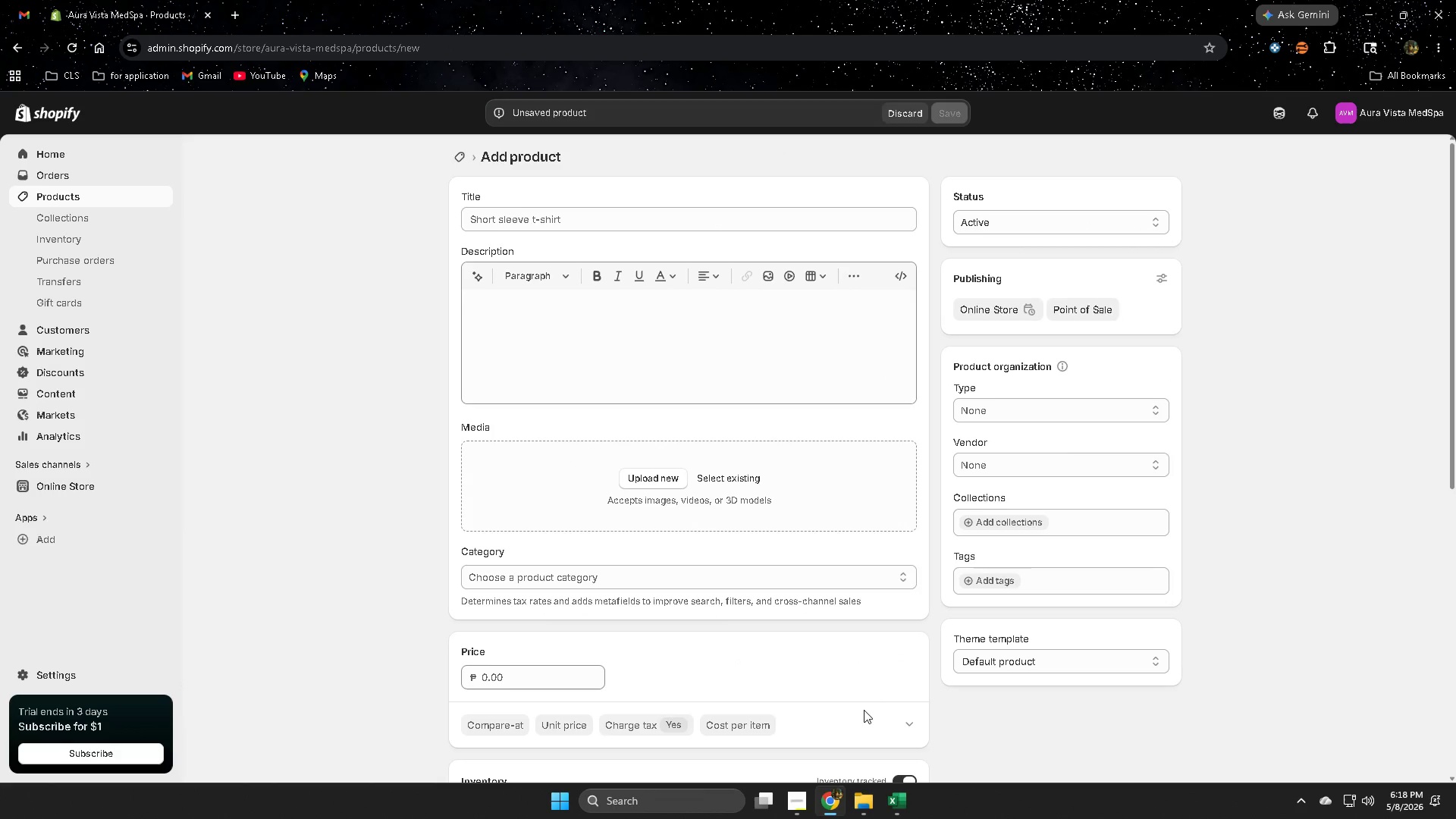 
left_click([79, 372])
 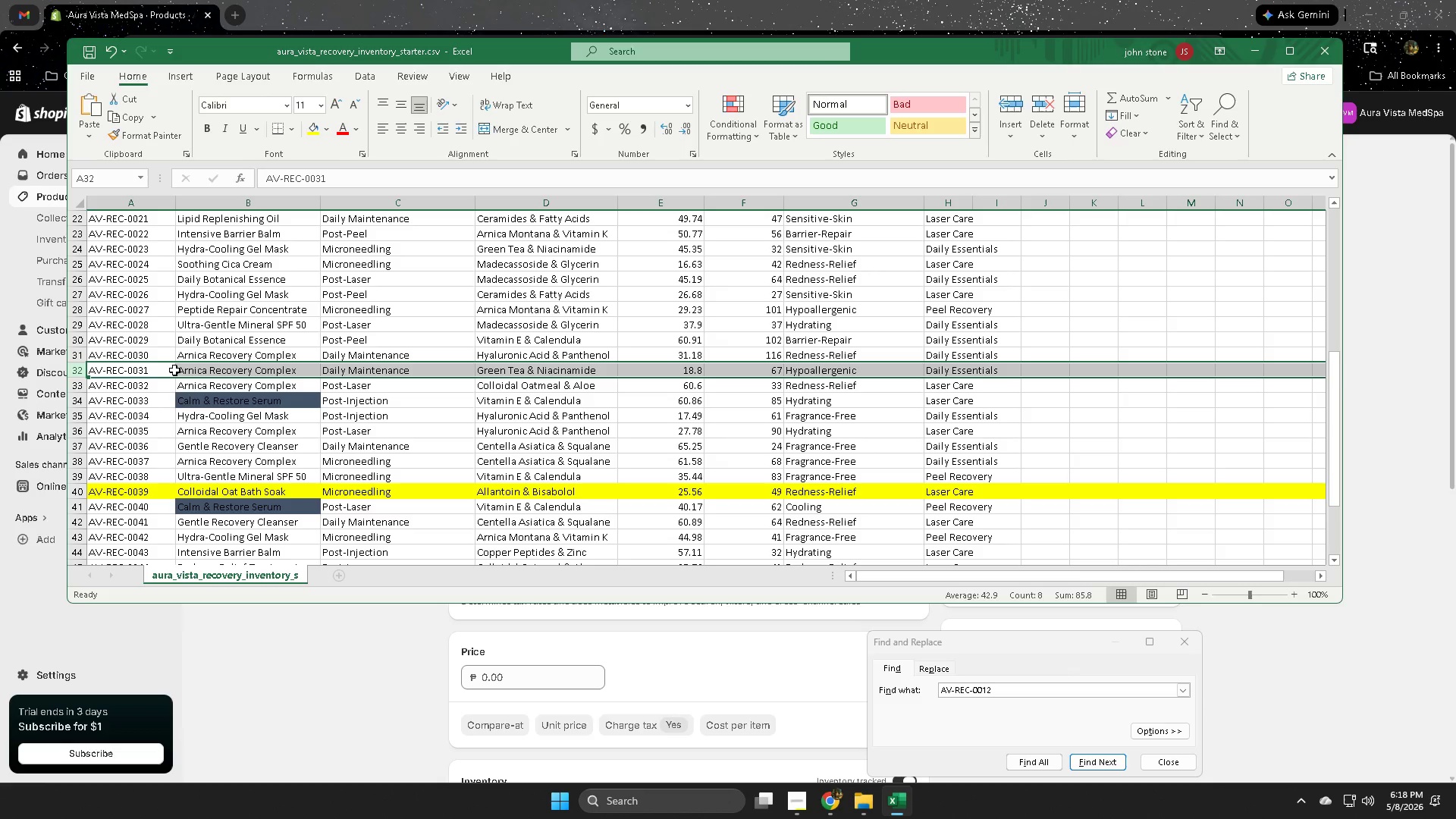 
double_click([162, 374])
 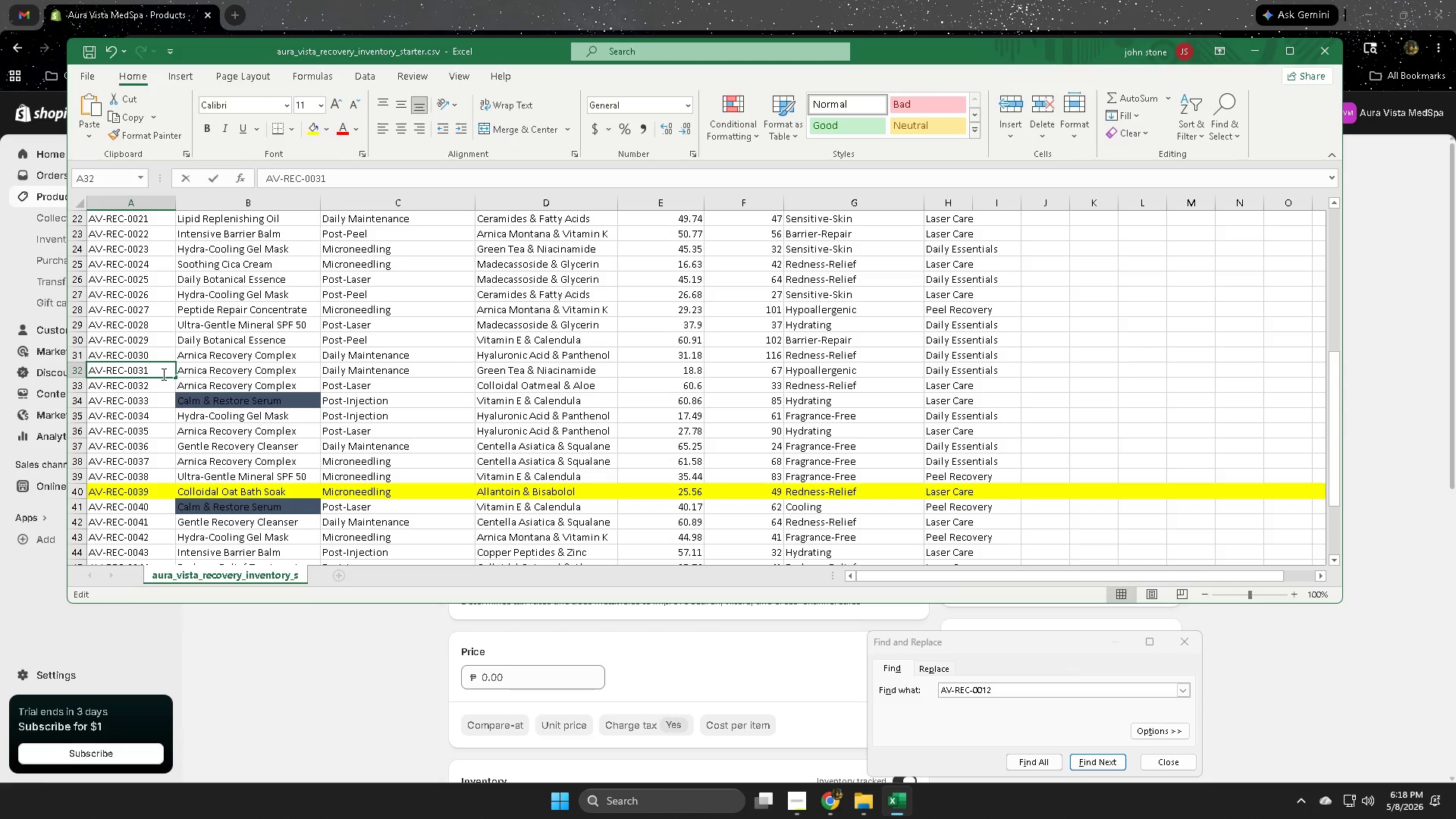 
triple_click([162, 374])
 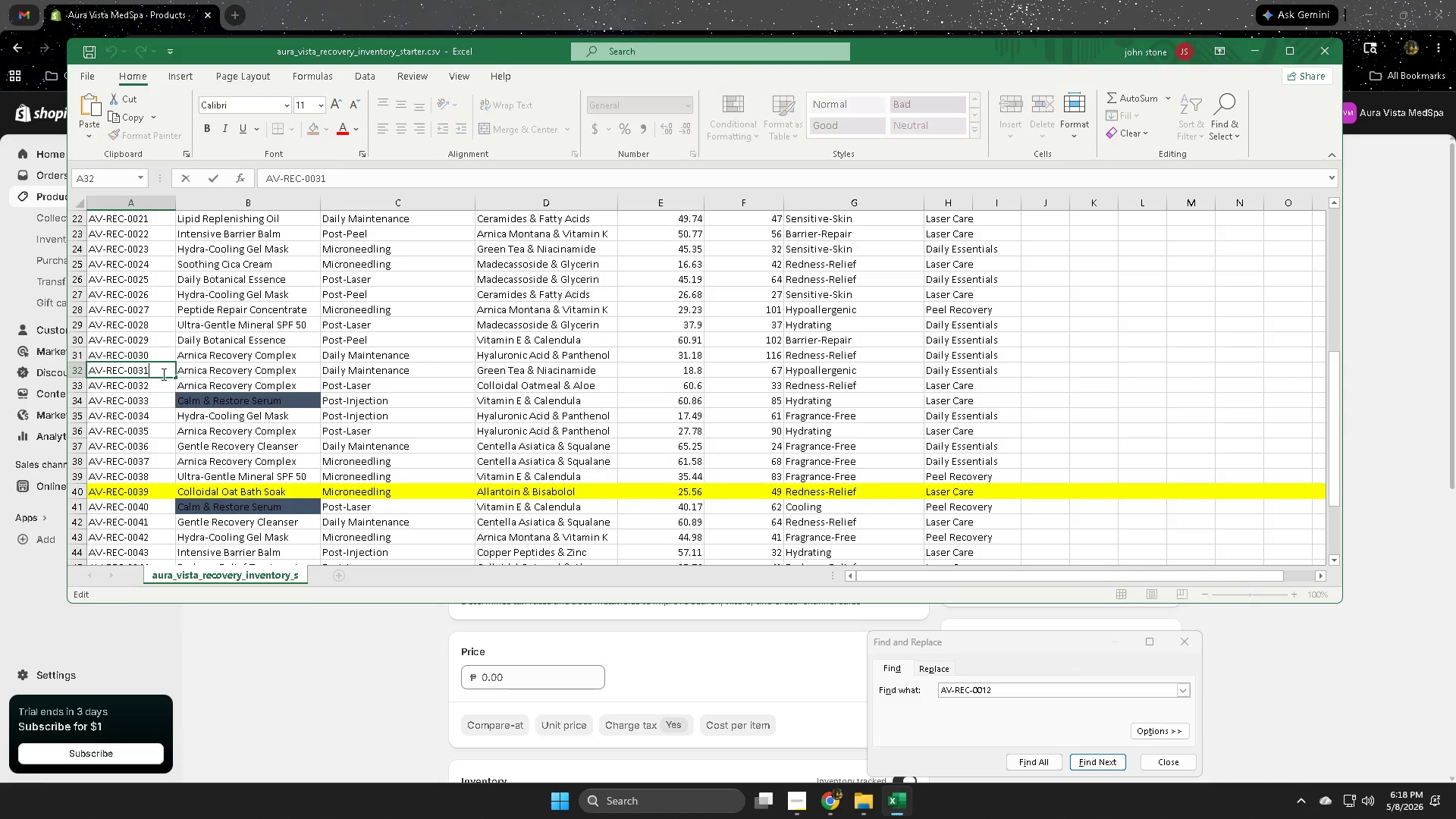 
triple_click([162, 374])
 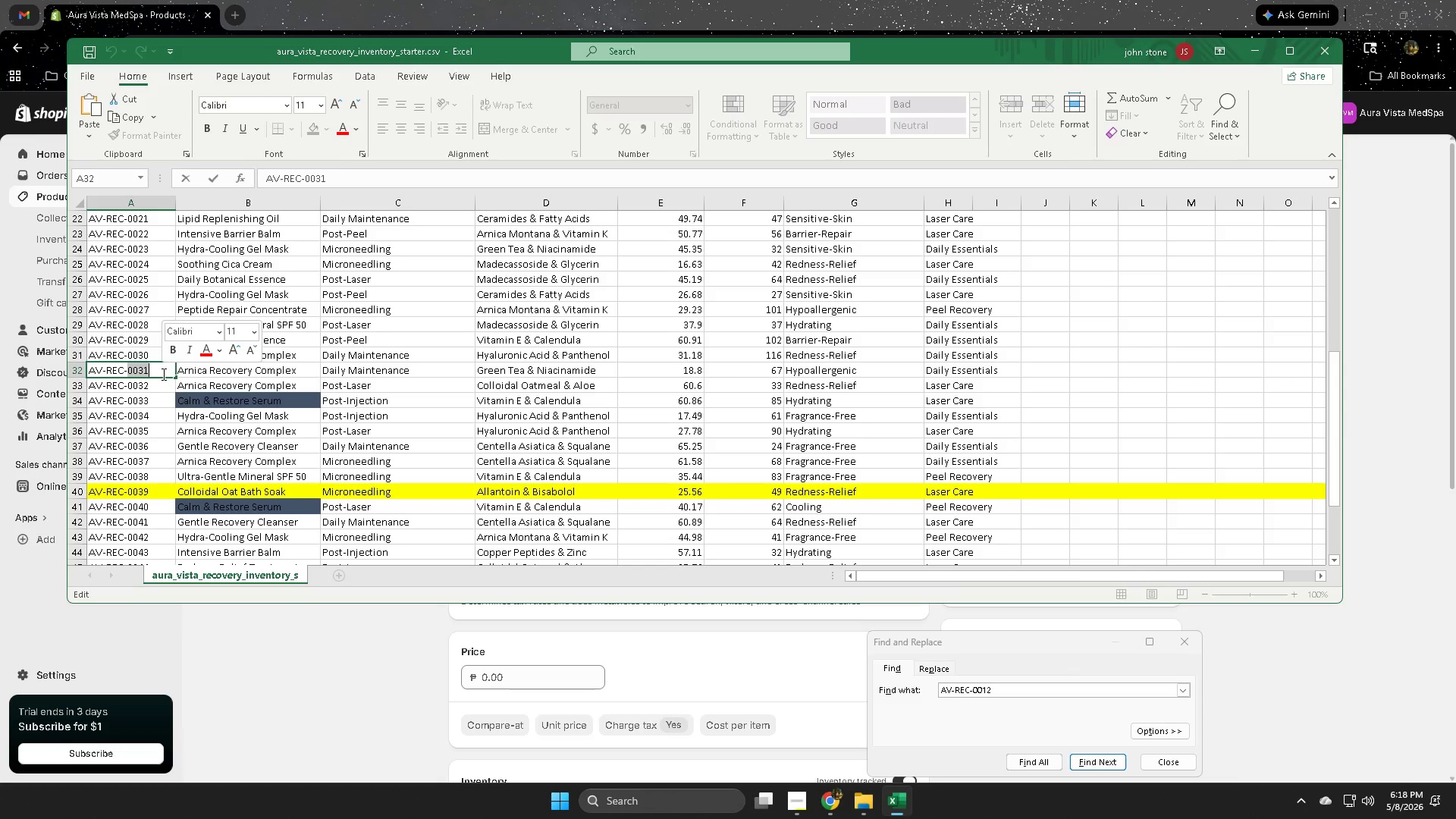 
triple_click([162, 374])
 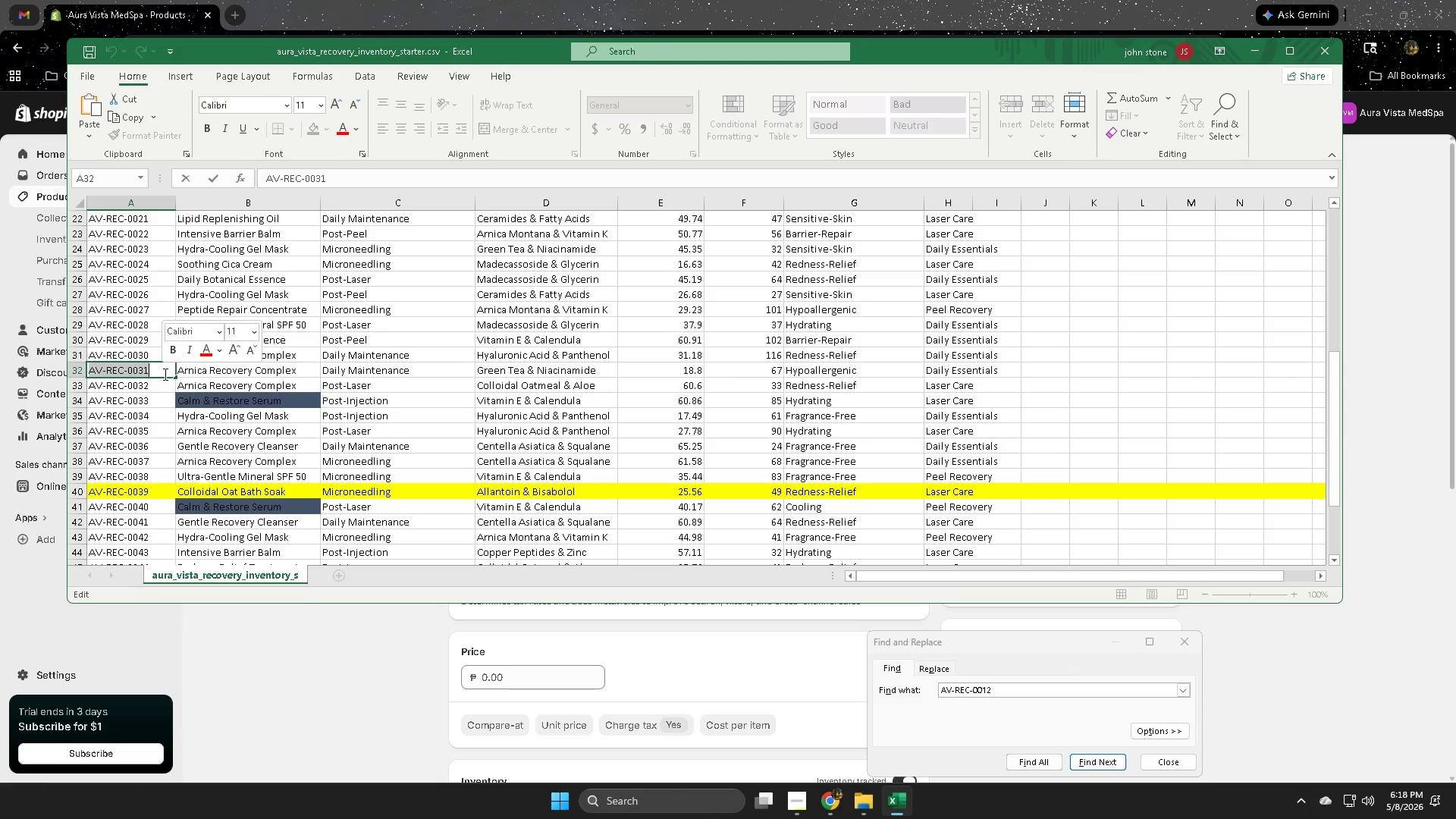 
key(Control+ControlLeft)
 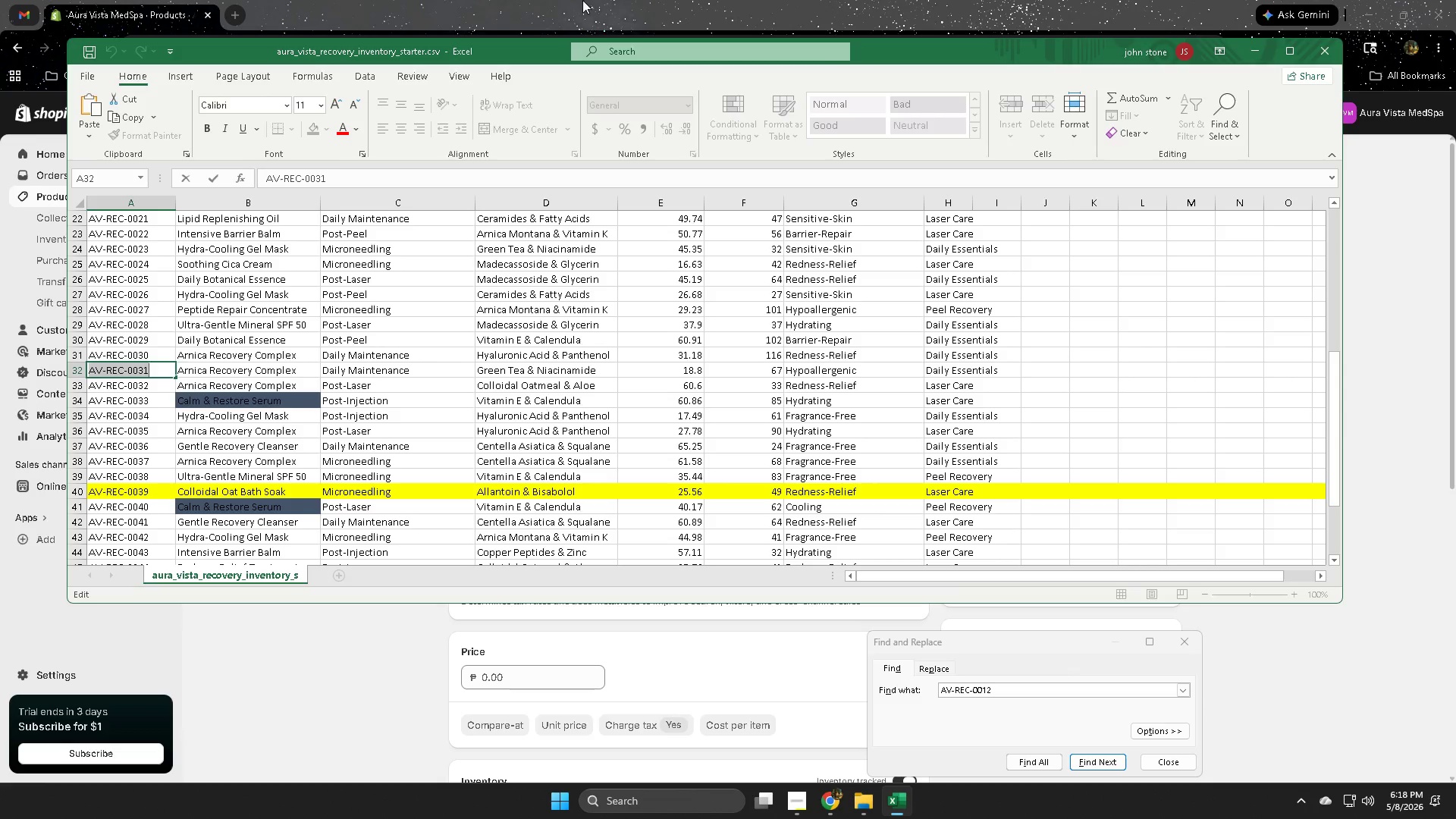 
key(Control+C)
 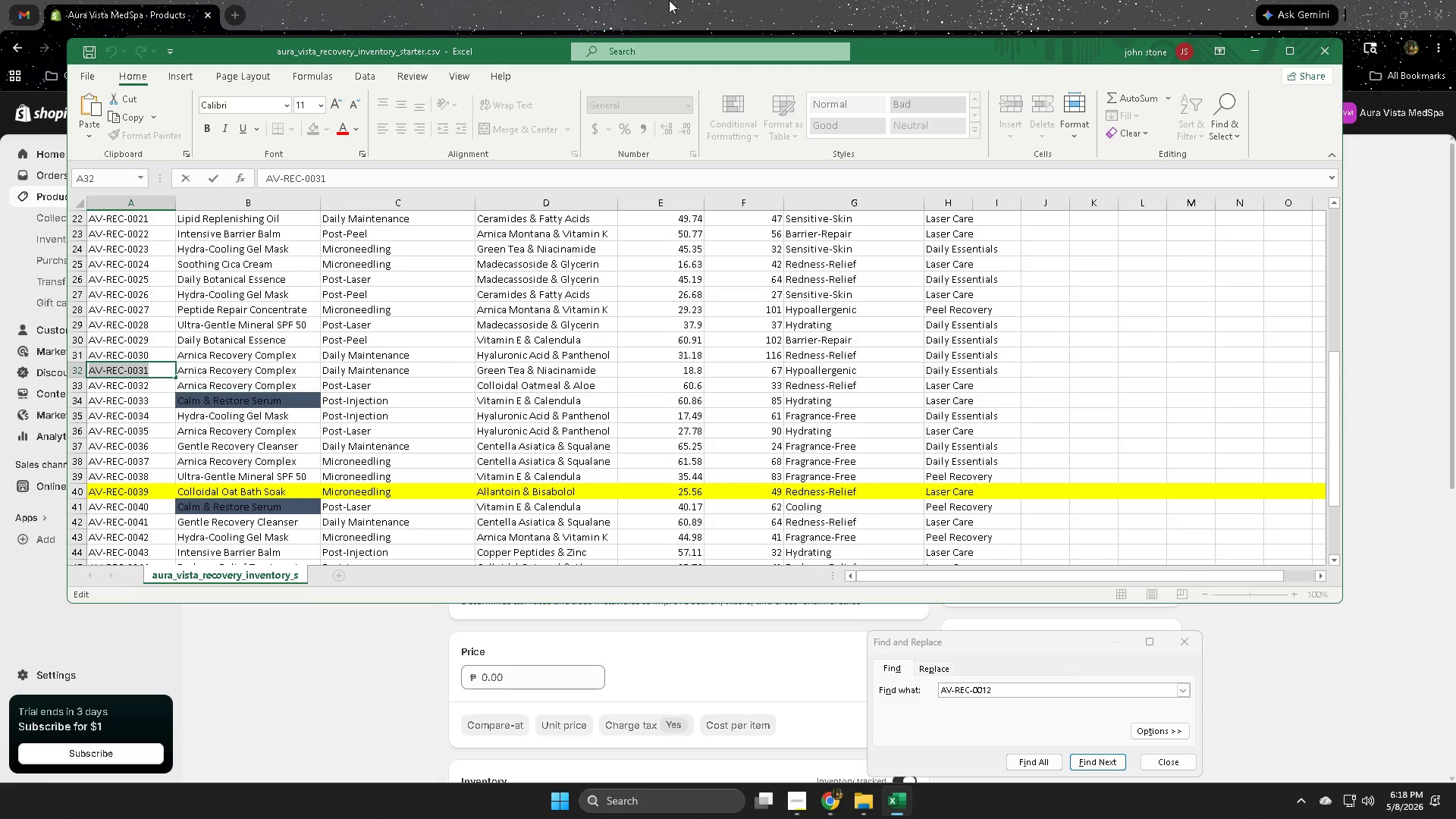 
left_click([673, 0])
 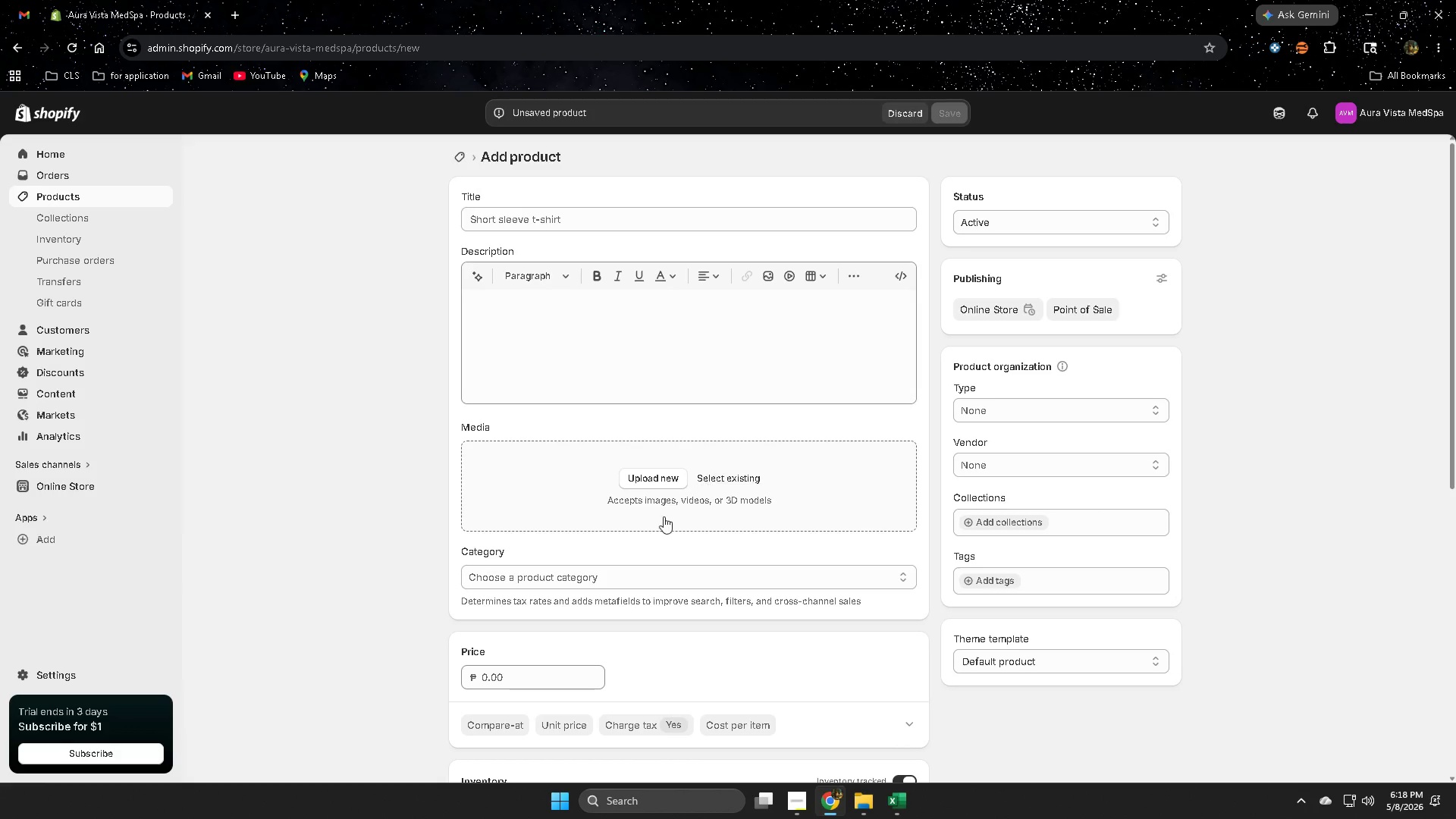 
scroll: coordinate [663, 626], scroll_direction: down, amount: 4.0
 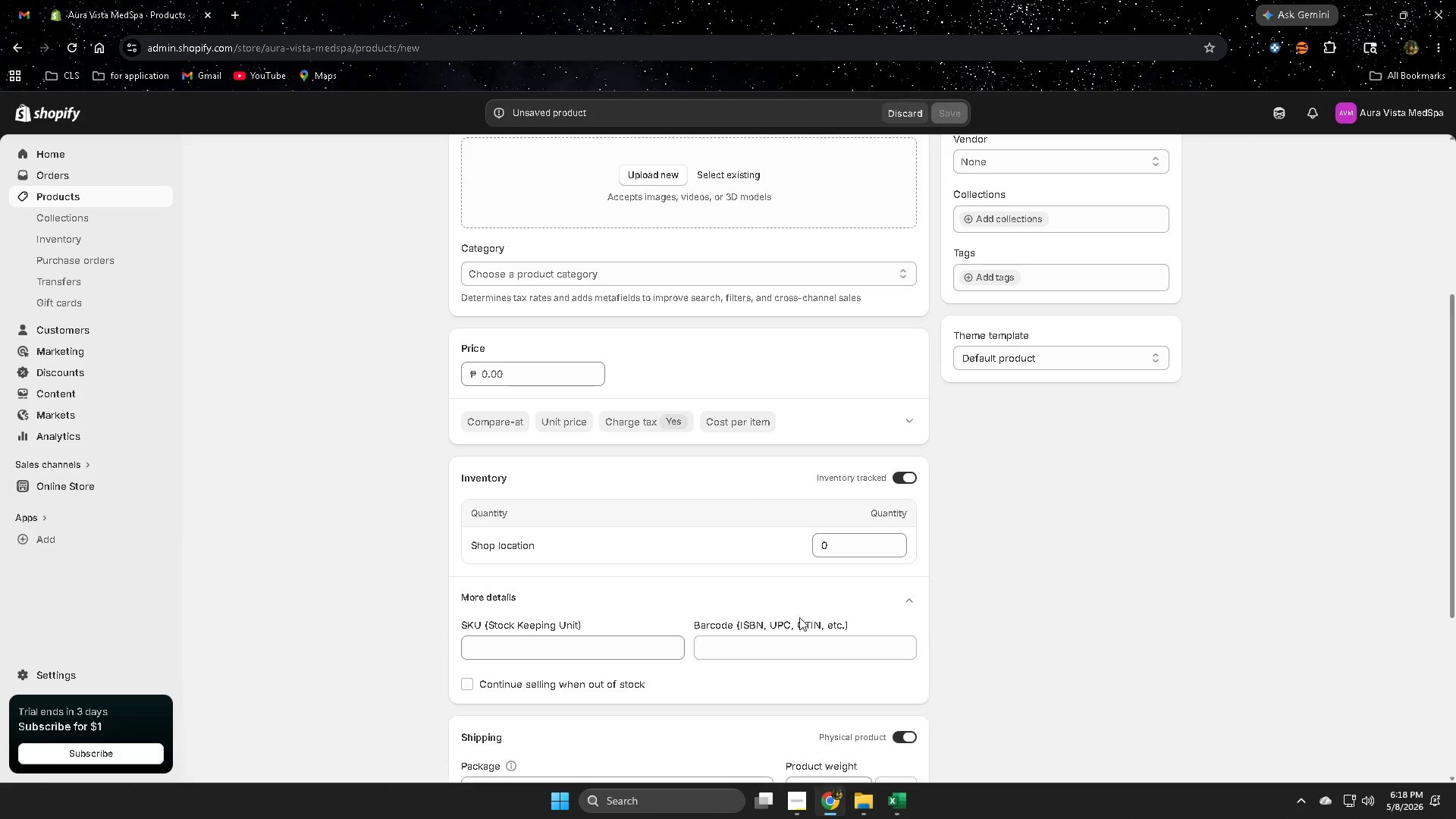 
left_click([524, 641])
 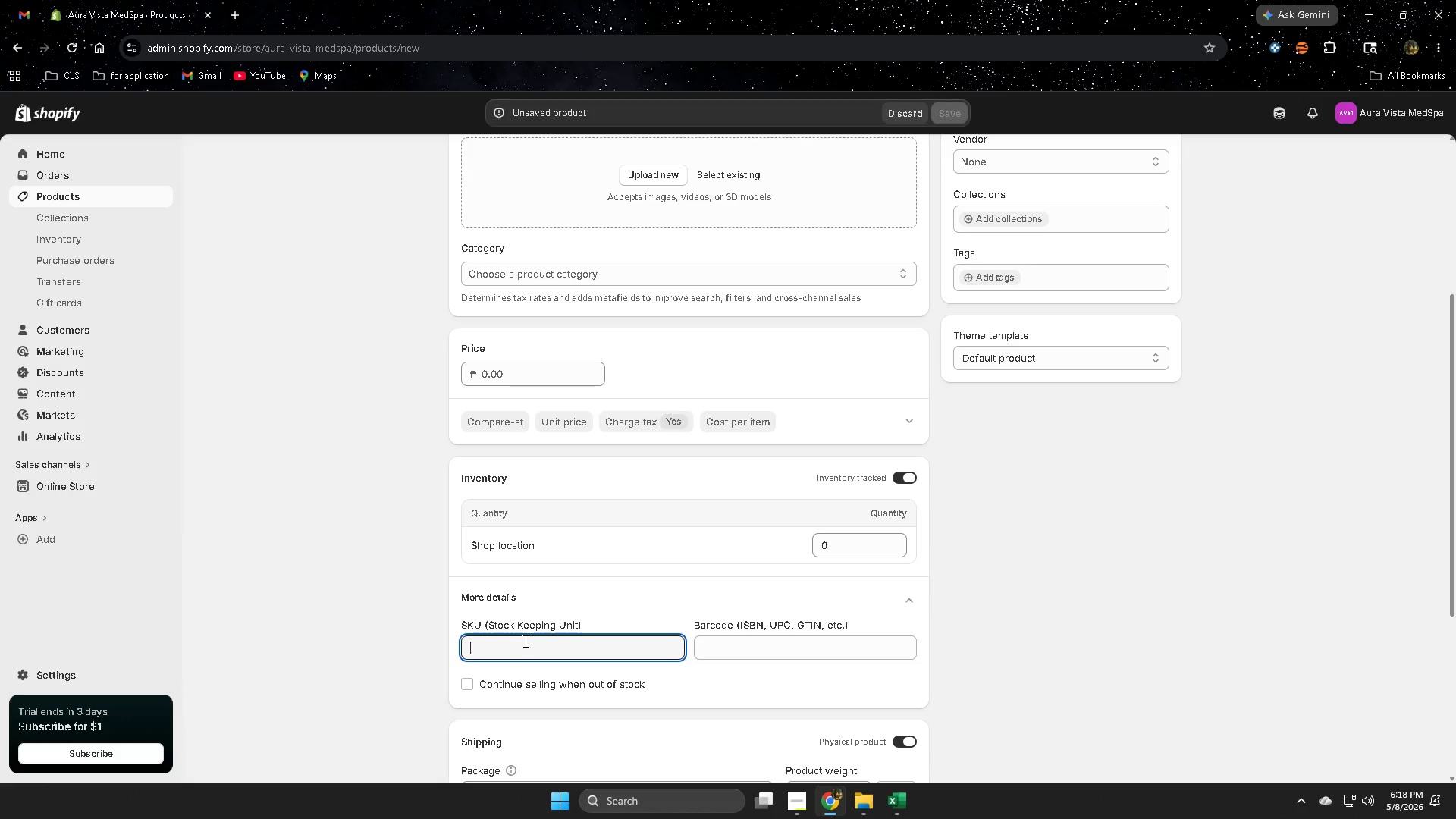 
key(Control+ControlLeft)
 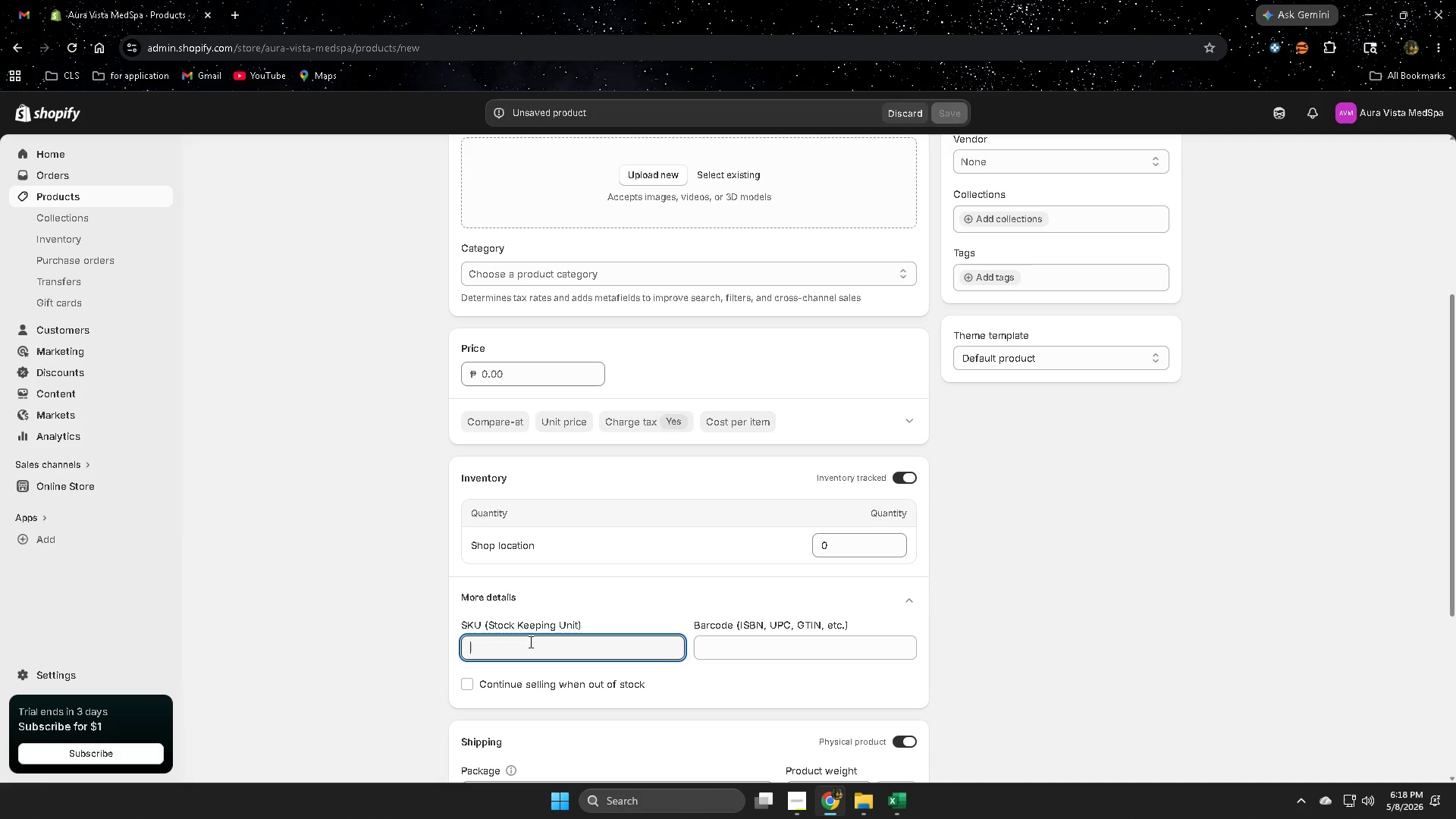 
key(Control+V)
 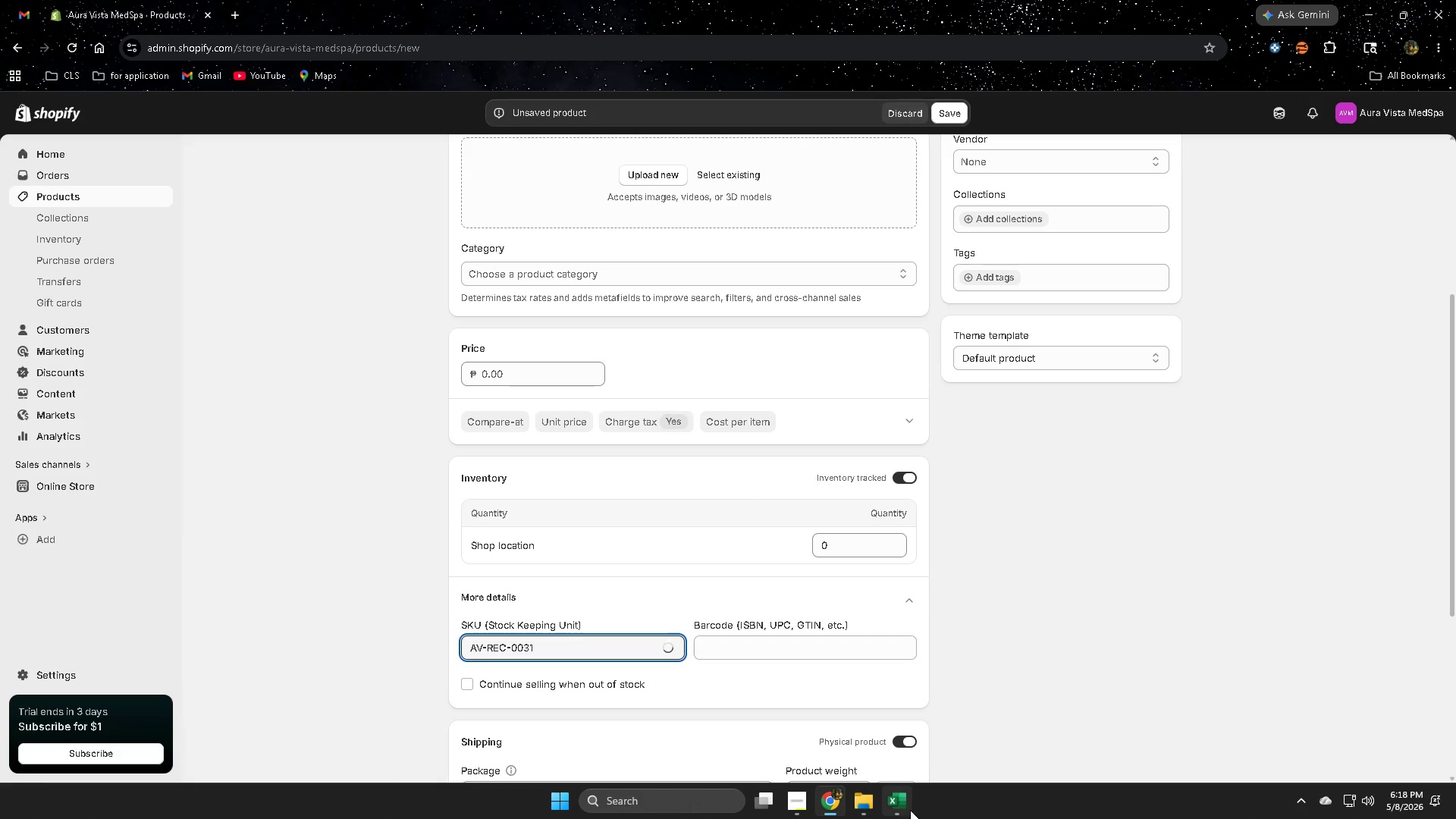 
left_click([902, 805])
 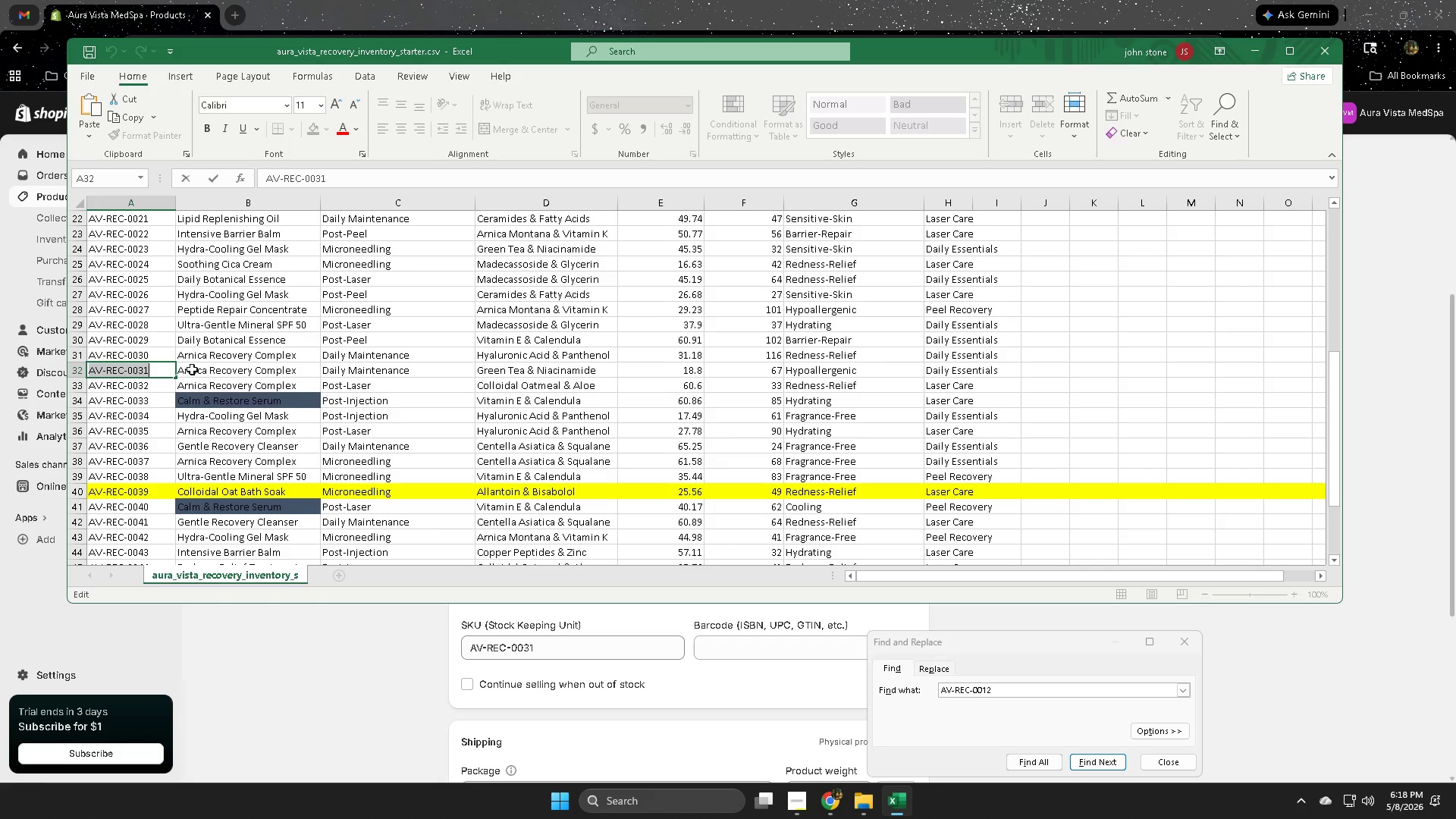 
double_click([193, 369])
 